 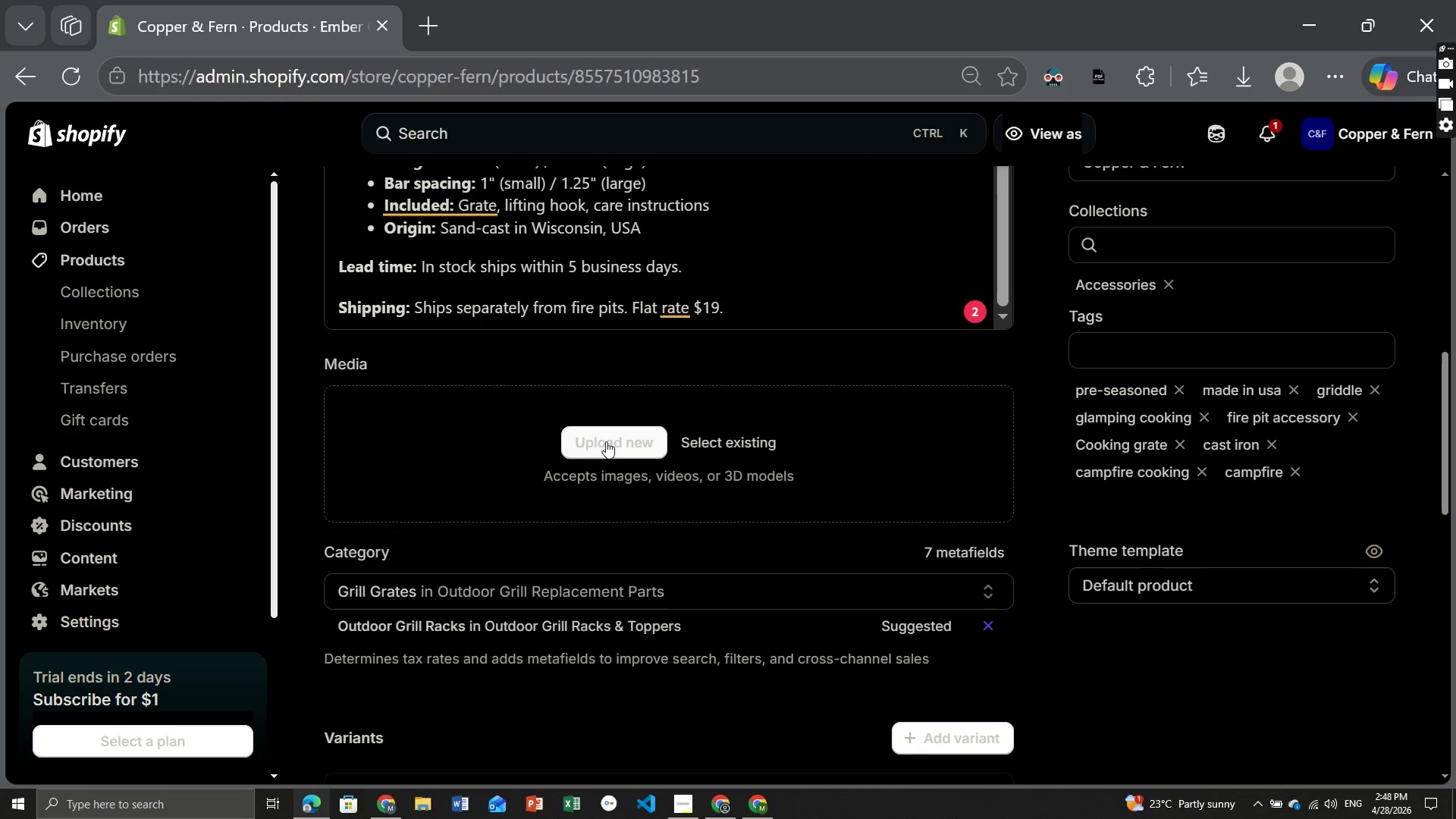 
left_click([604, 439])
 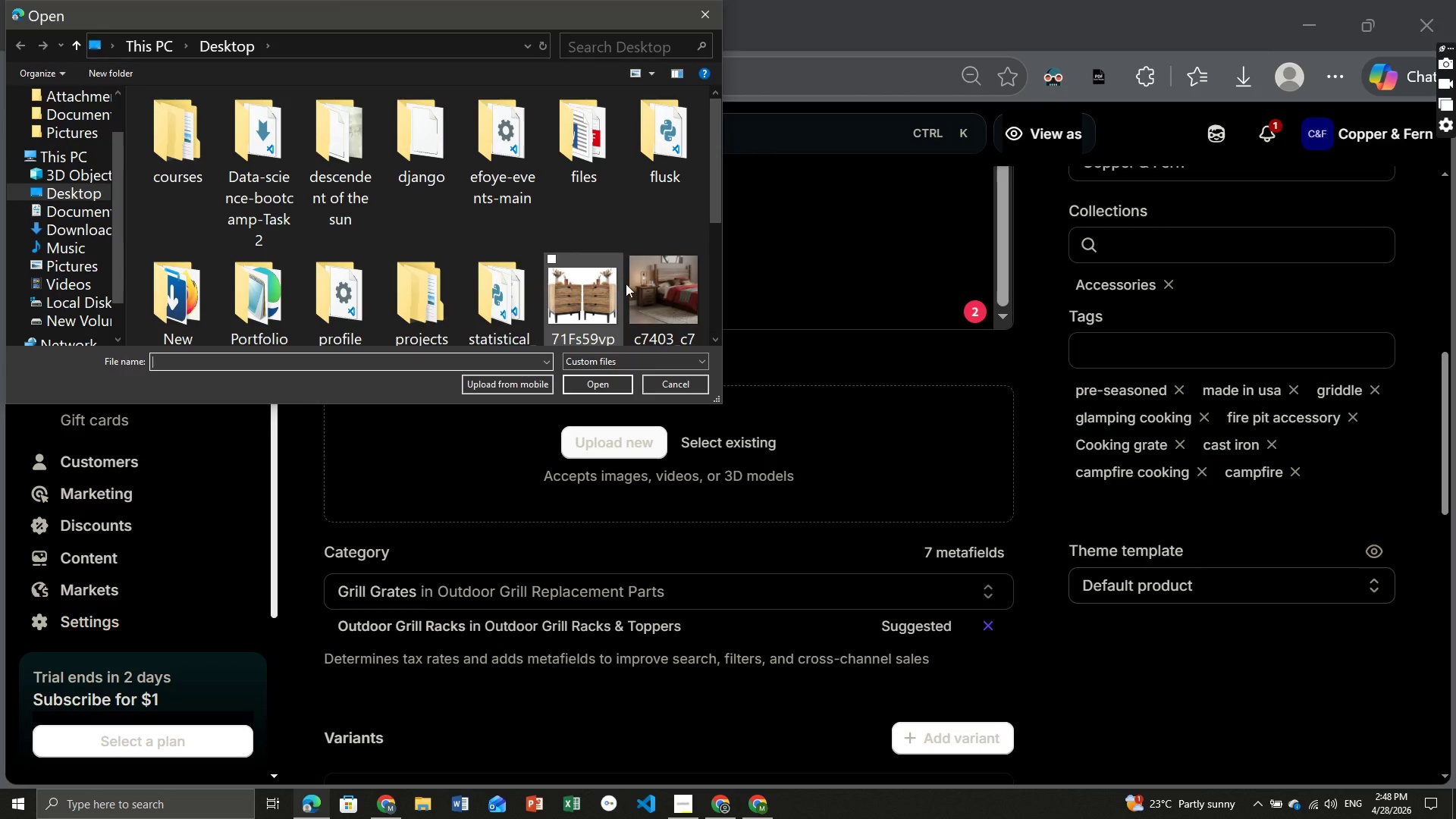 
scroll: coordinate [675, 303], scroll_direction: down, amount: 1.0
 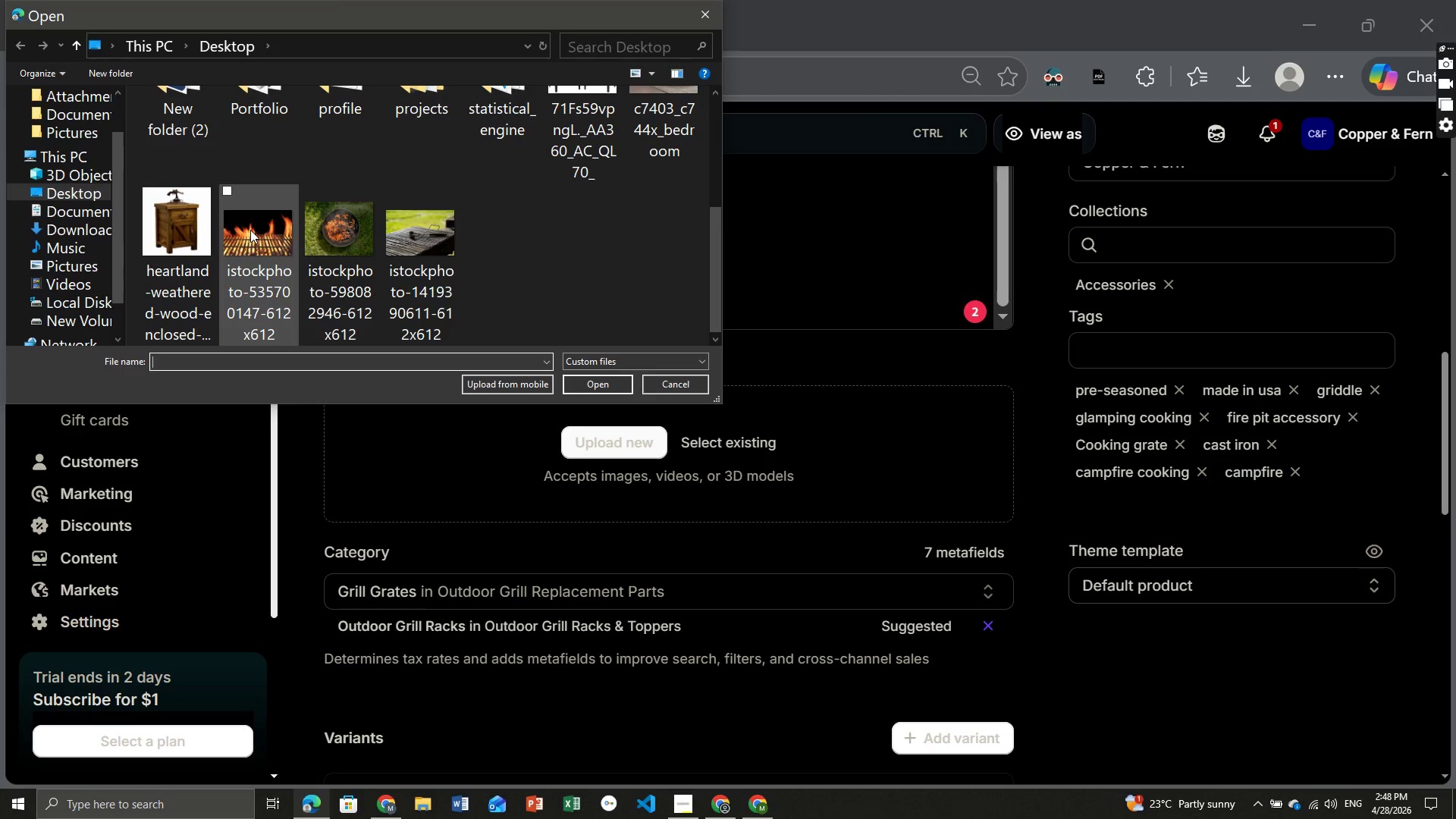 
left_click([250, 230])
 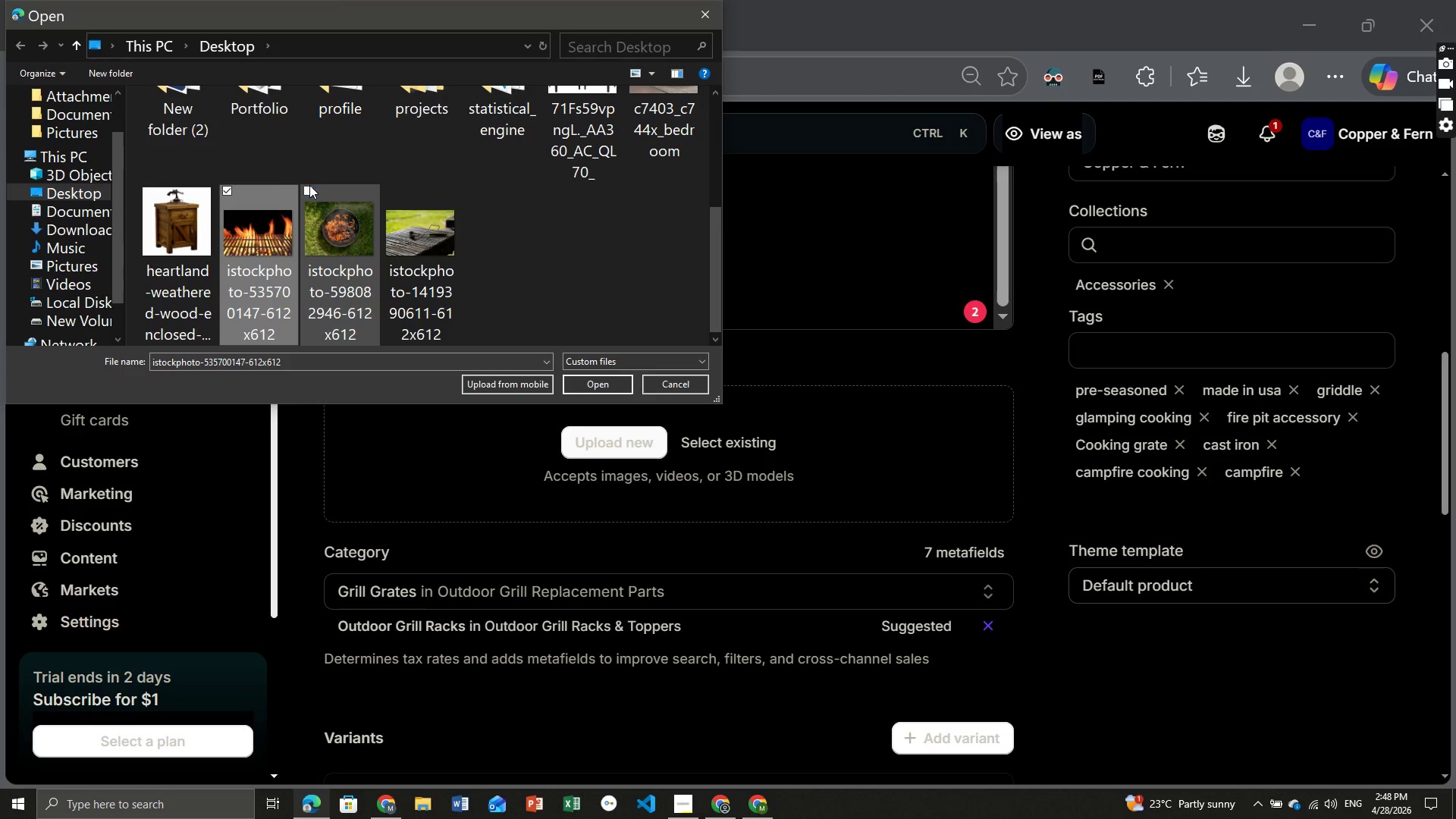 
left_click([309, 185])
 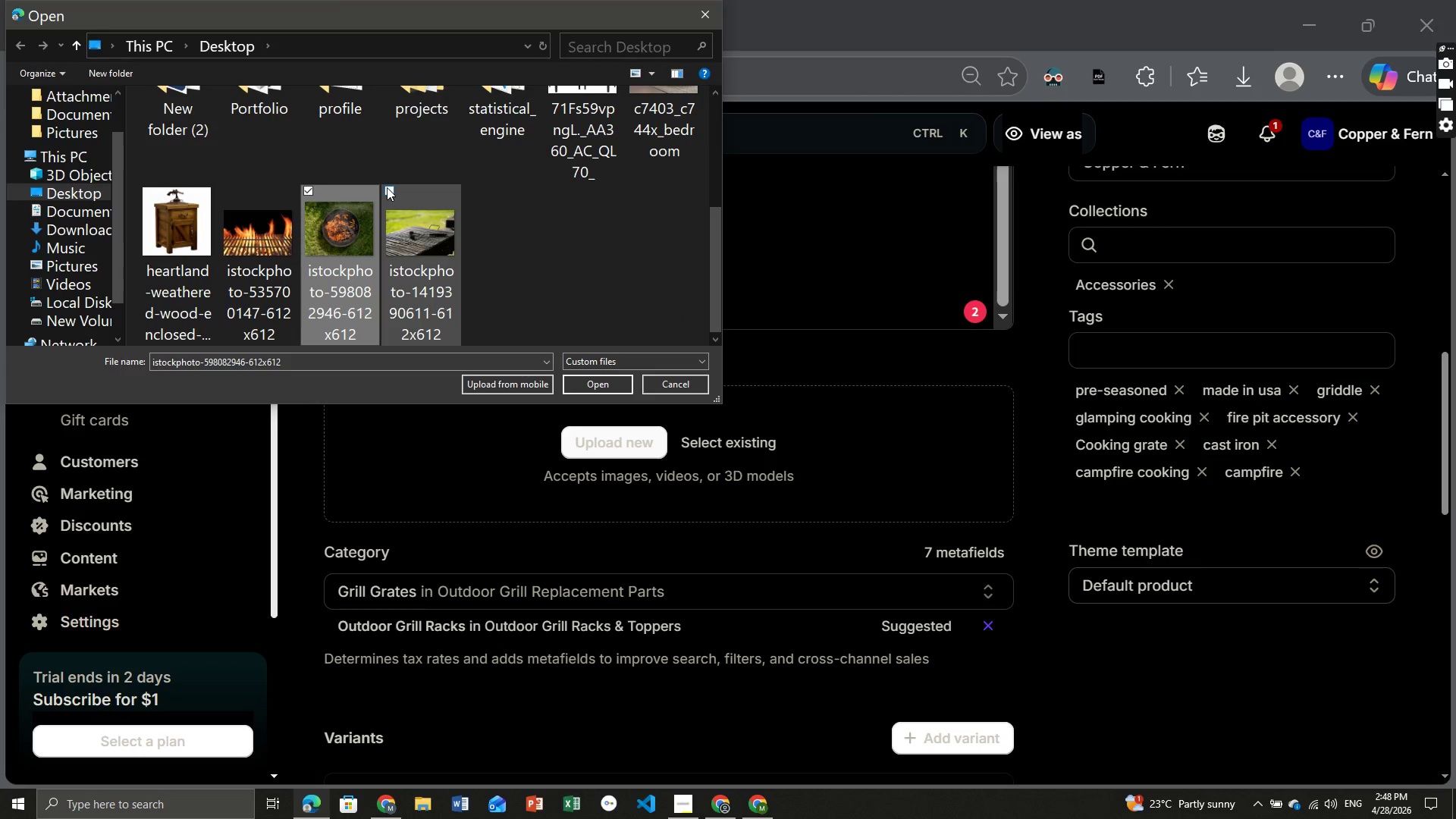 
left_click([387, 188])
 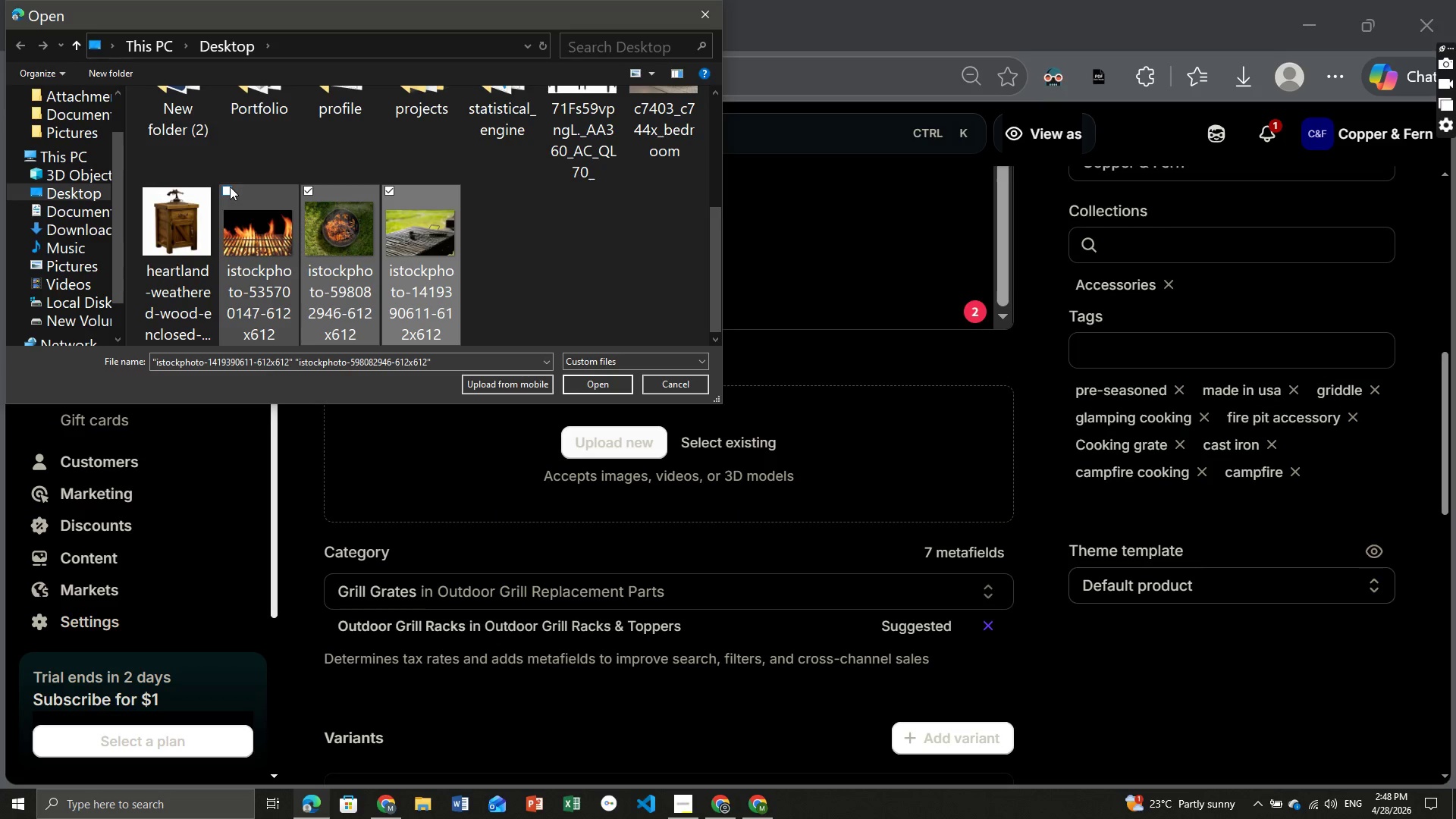 
left_click([228, 187])
 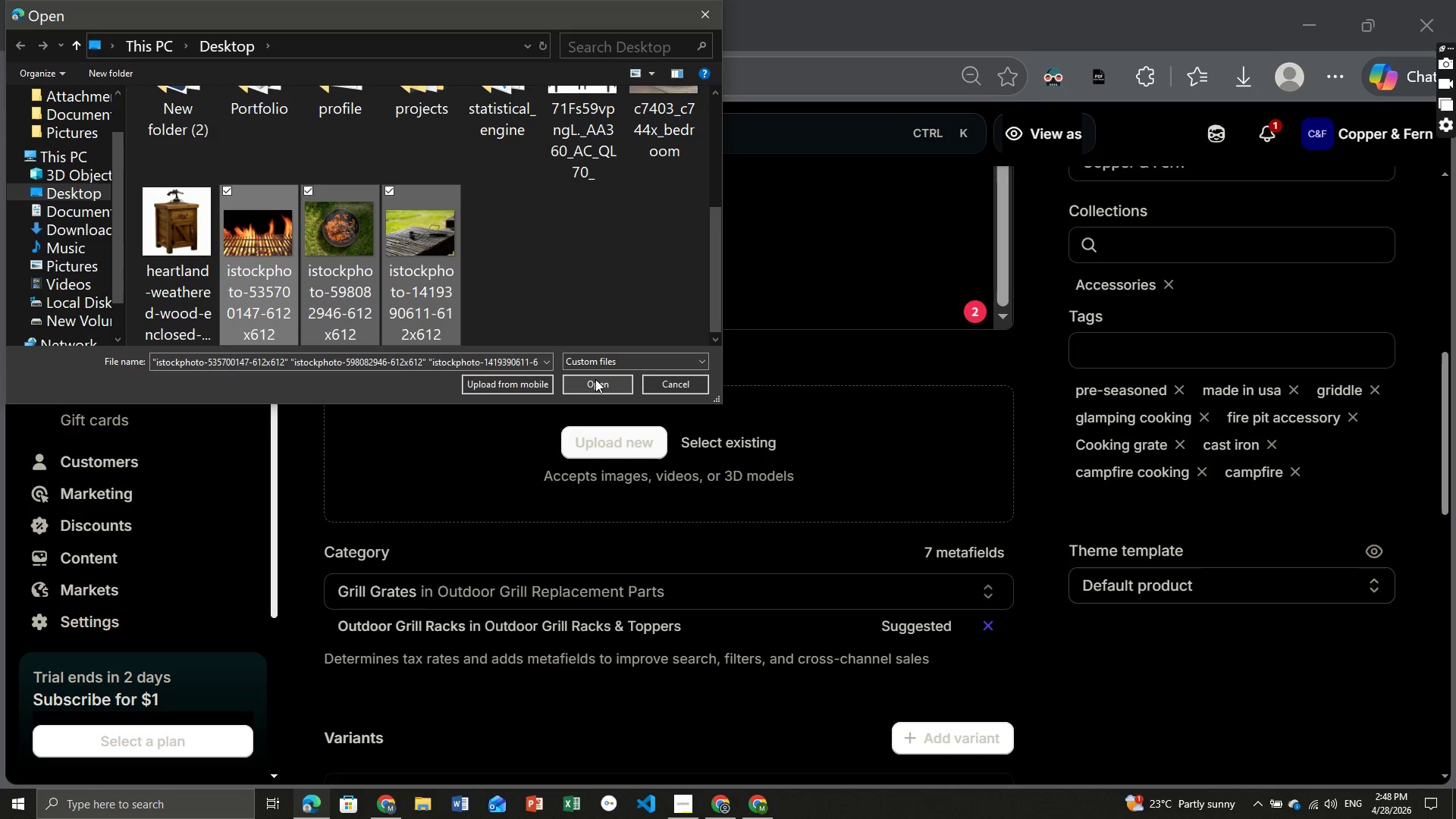 
left_click([595, 379])
 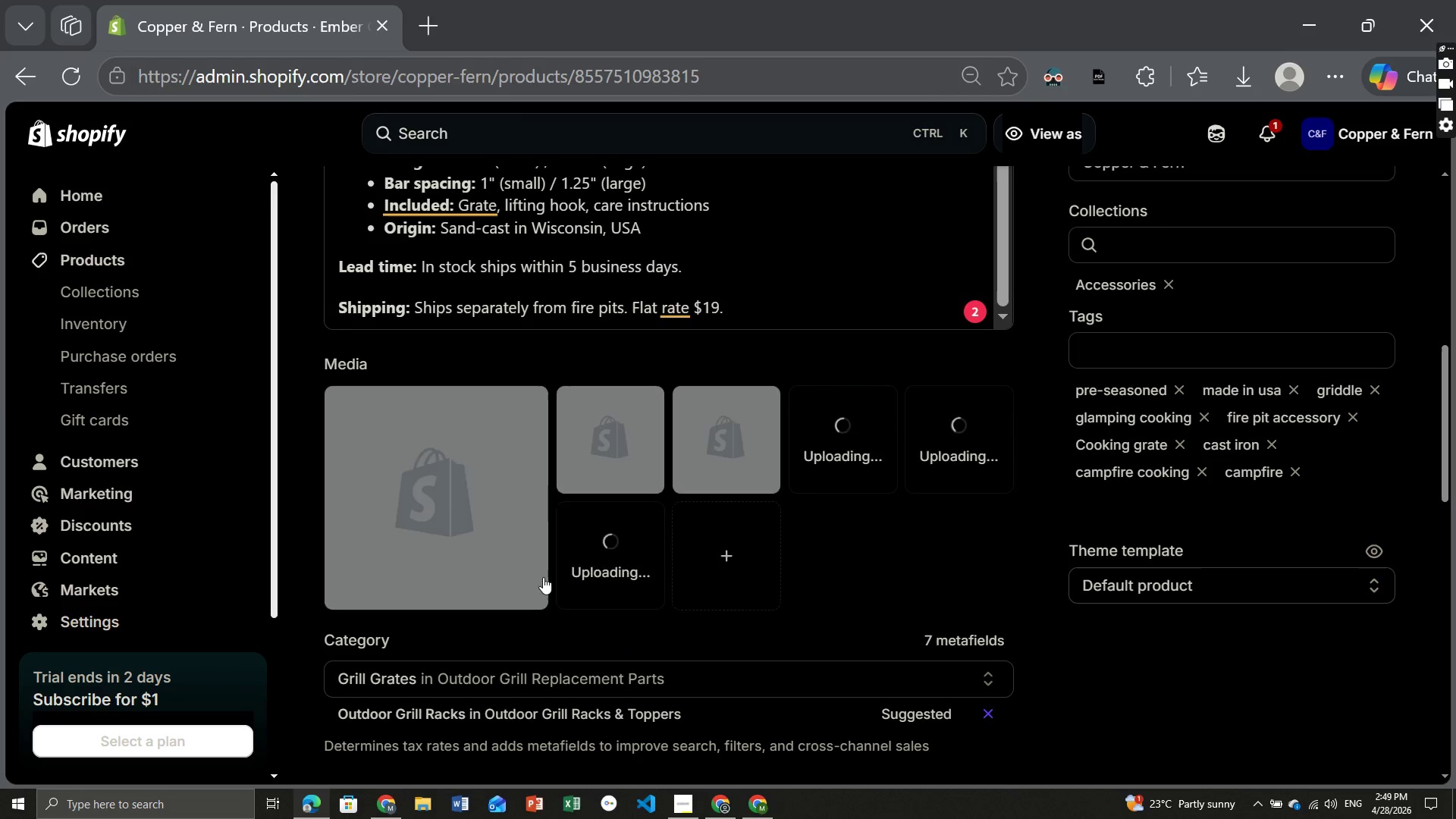 
wait(11.28)
 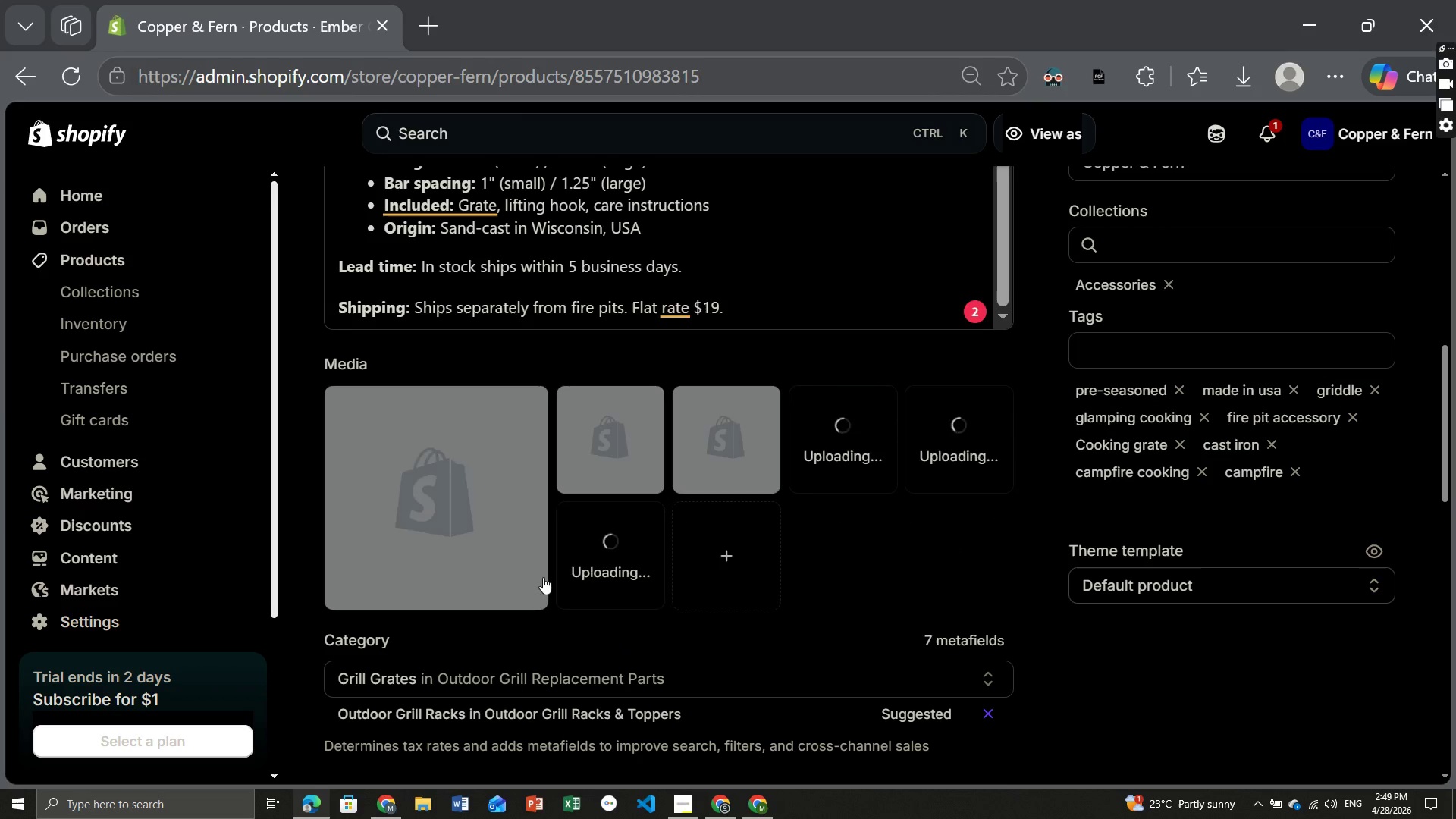 
left_click([436, 516])
 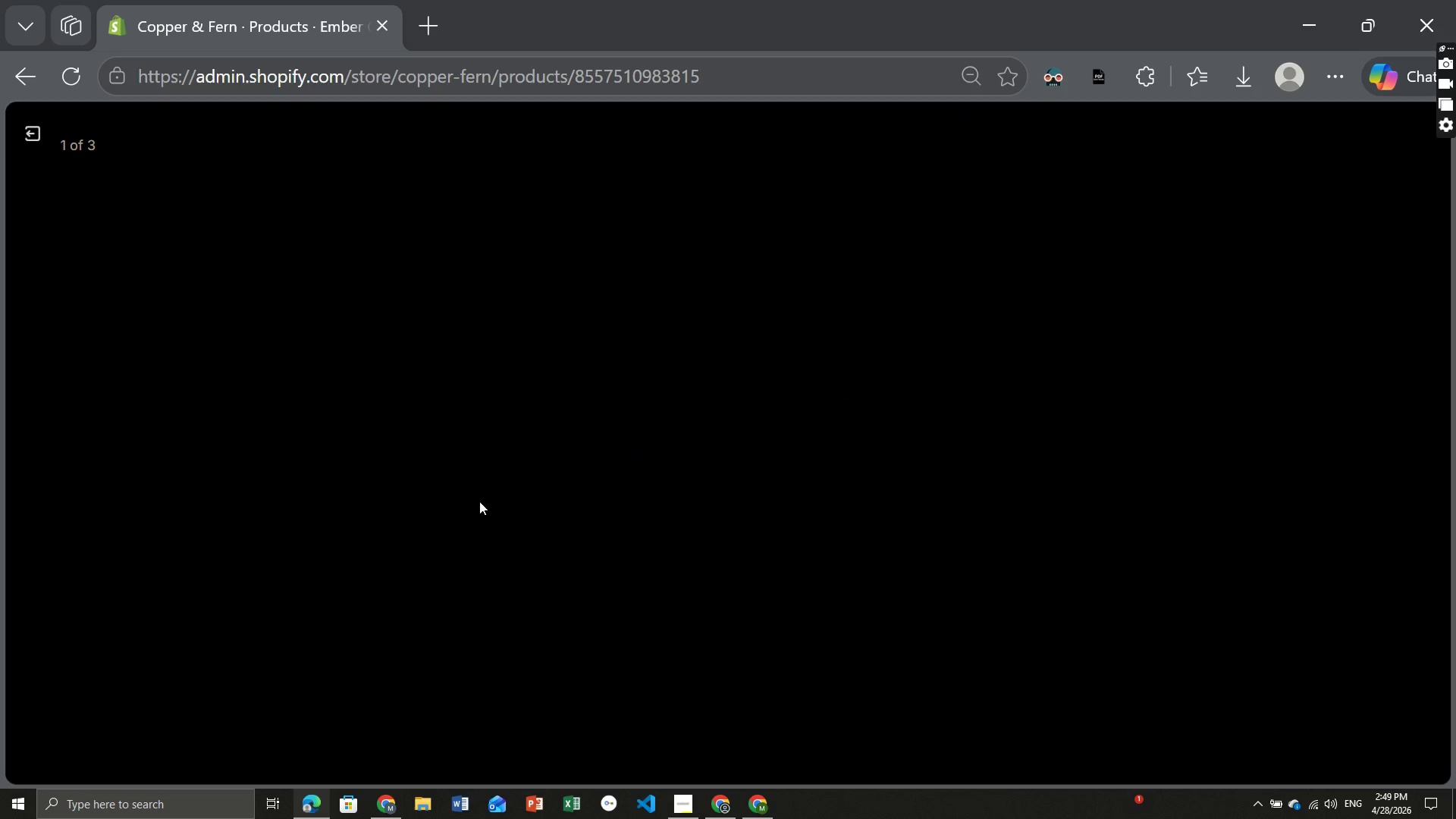 
mouse_move([1072, 504])
 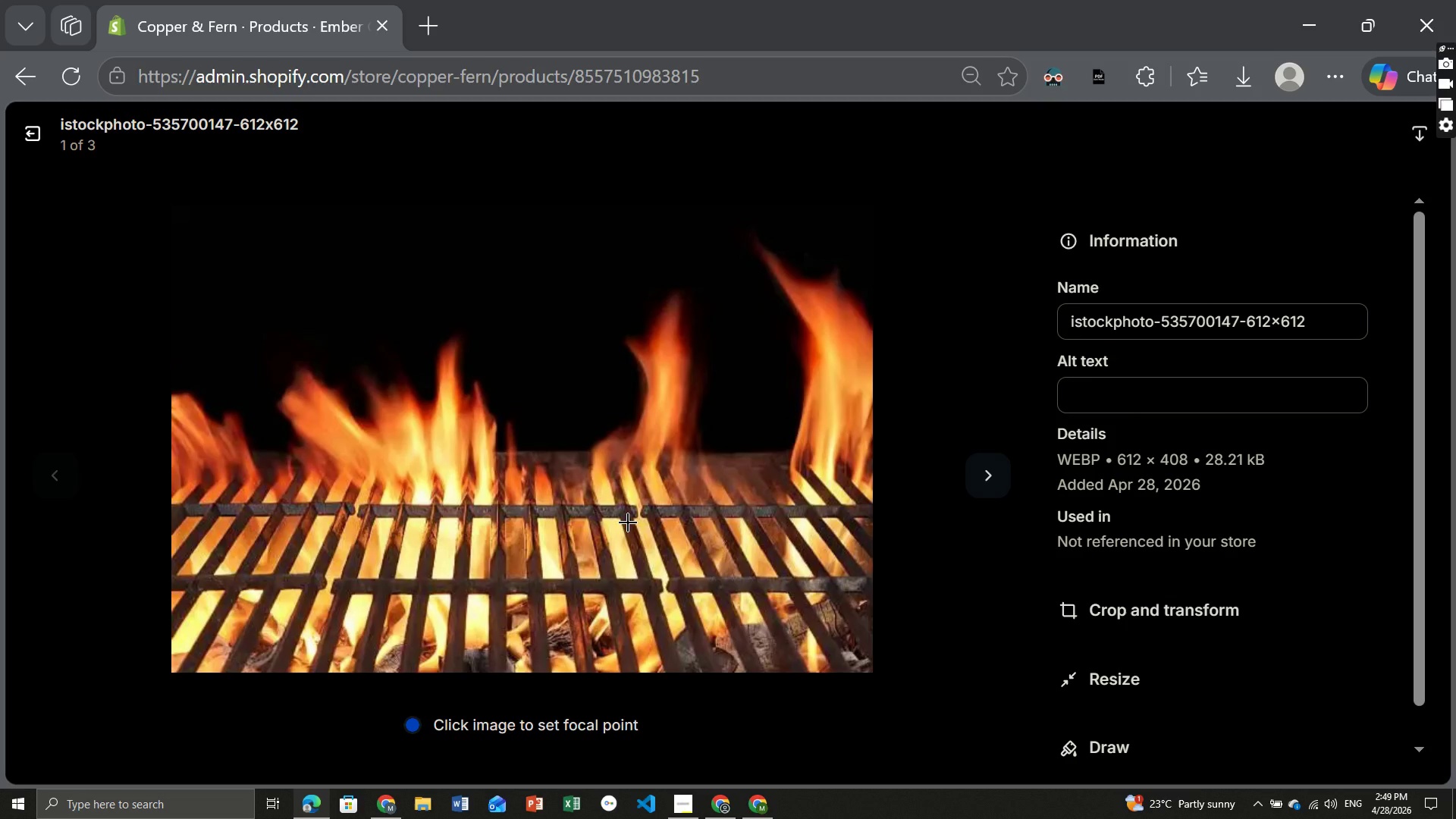 
wait(10.78)
 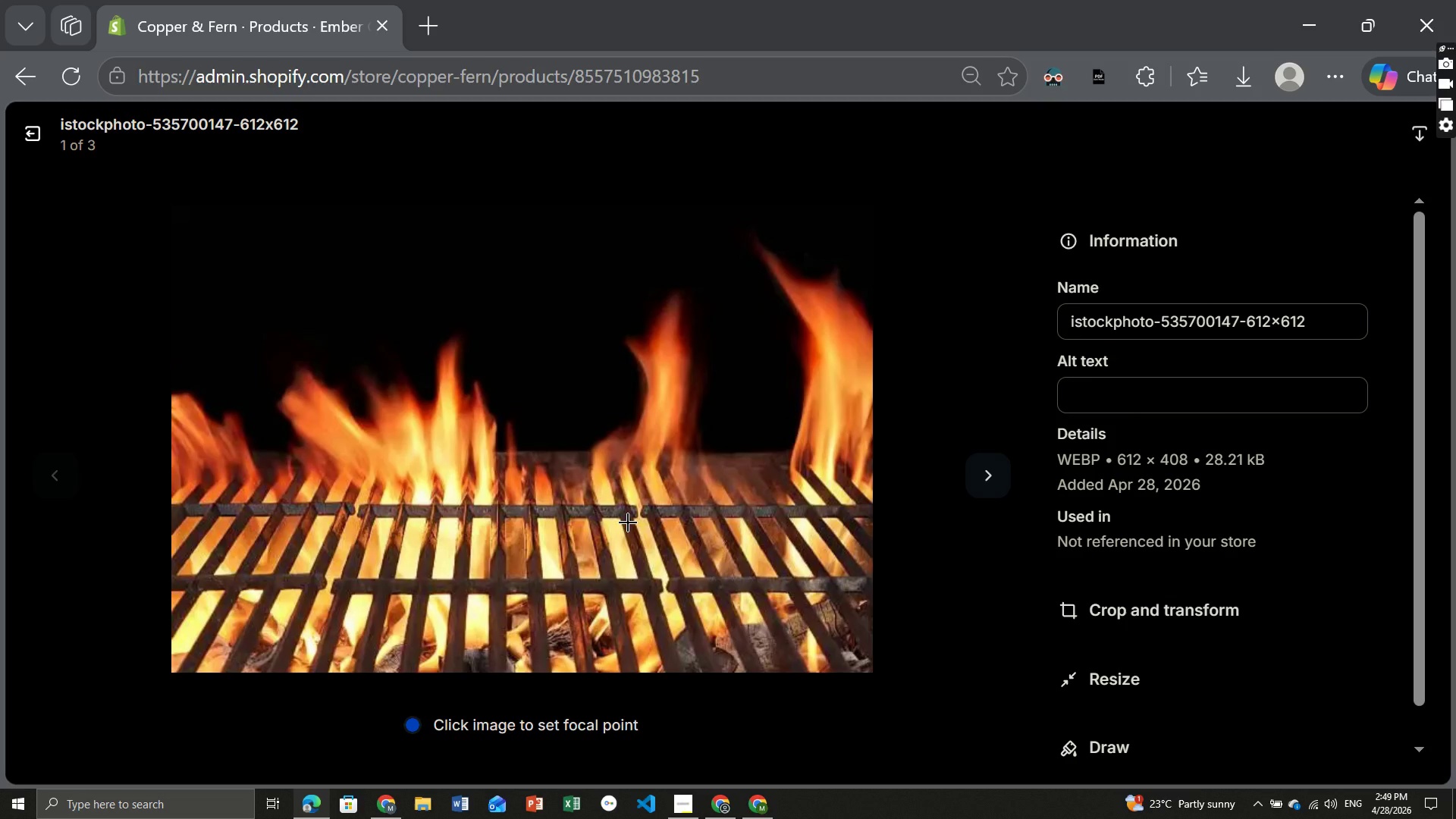 
left_click([27, 133])
 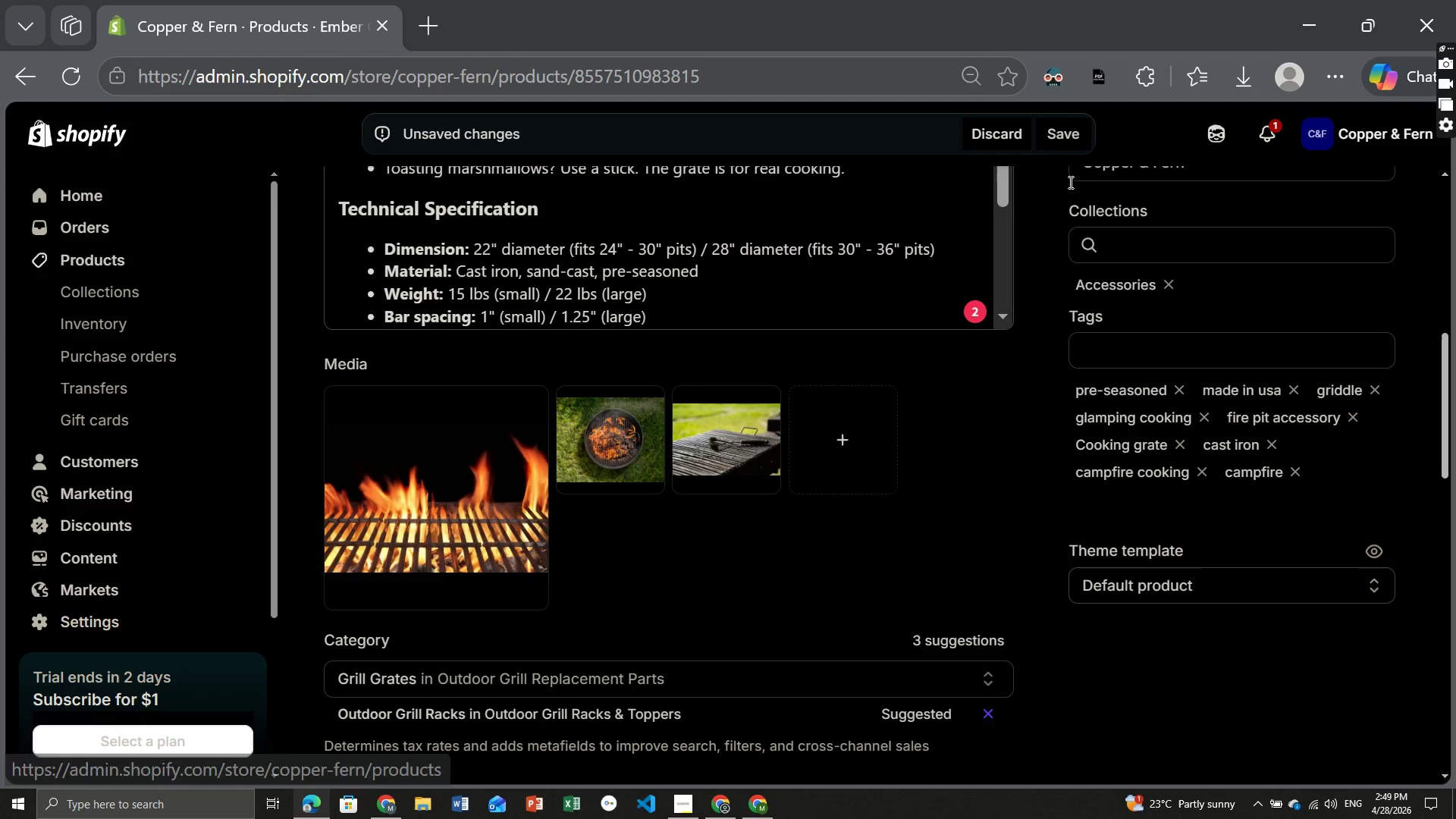 
left_click([1071, 135])
 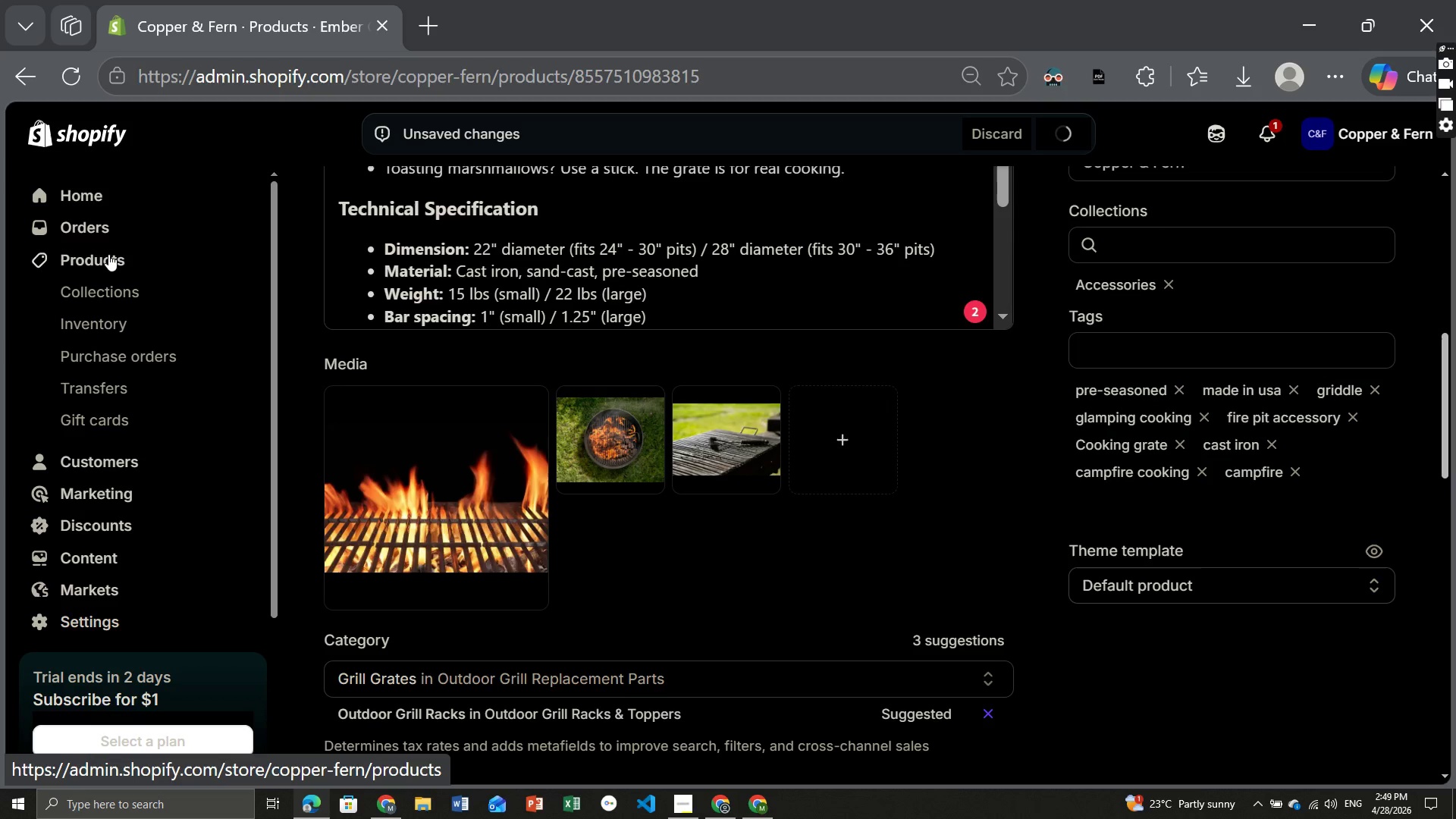 
wait(8.17)
 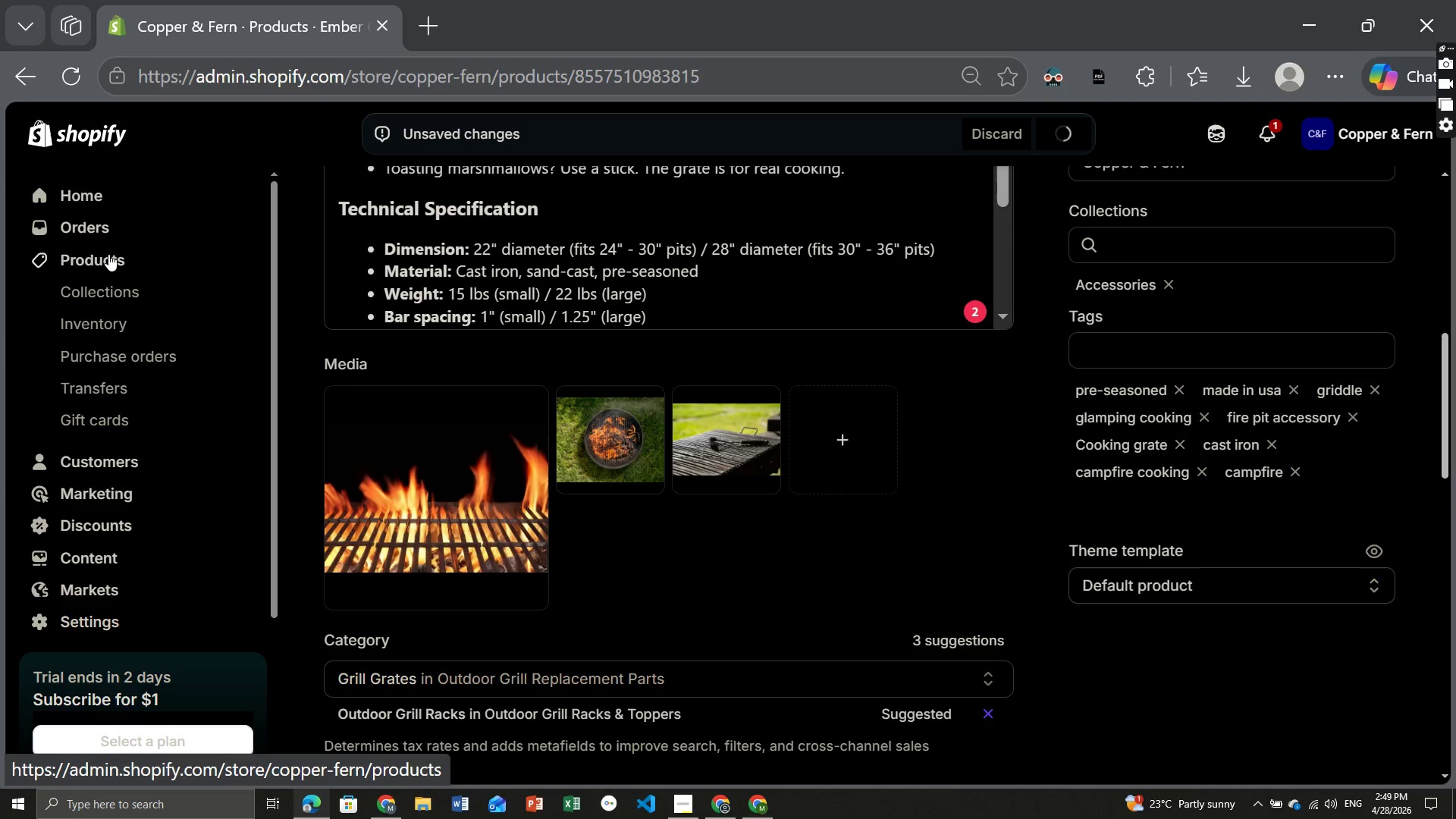 
left_click([108, 254])
 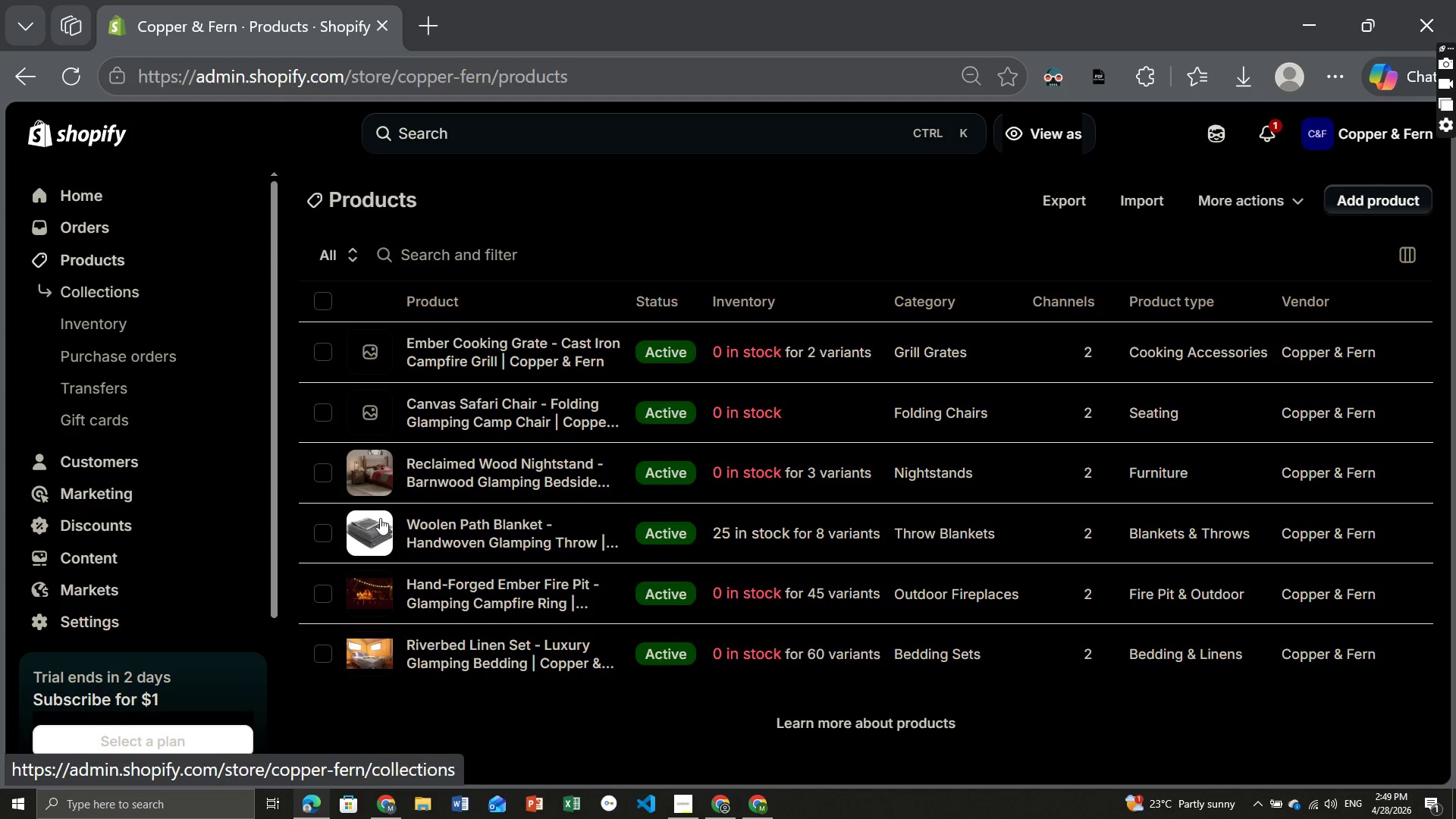 
left_click([450, 399])
 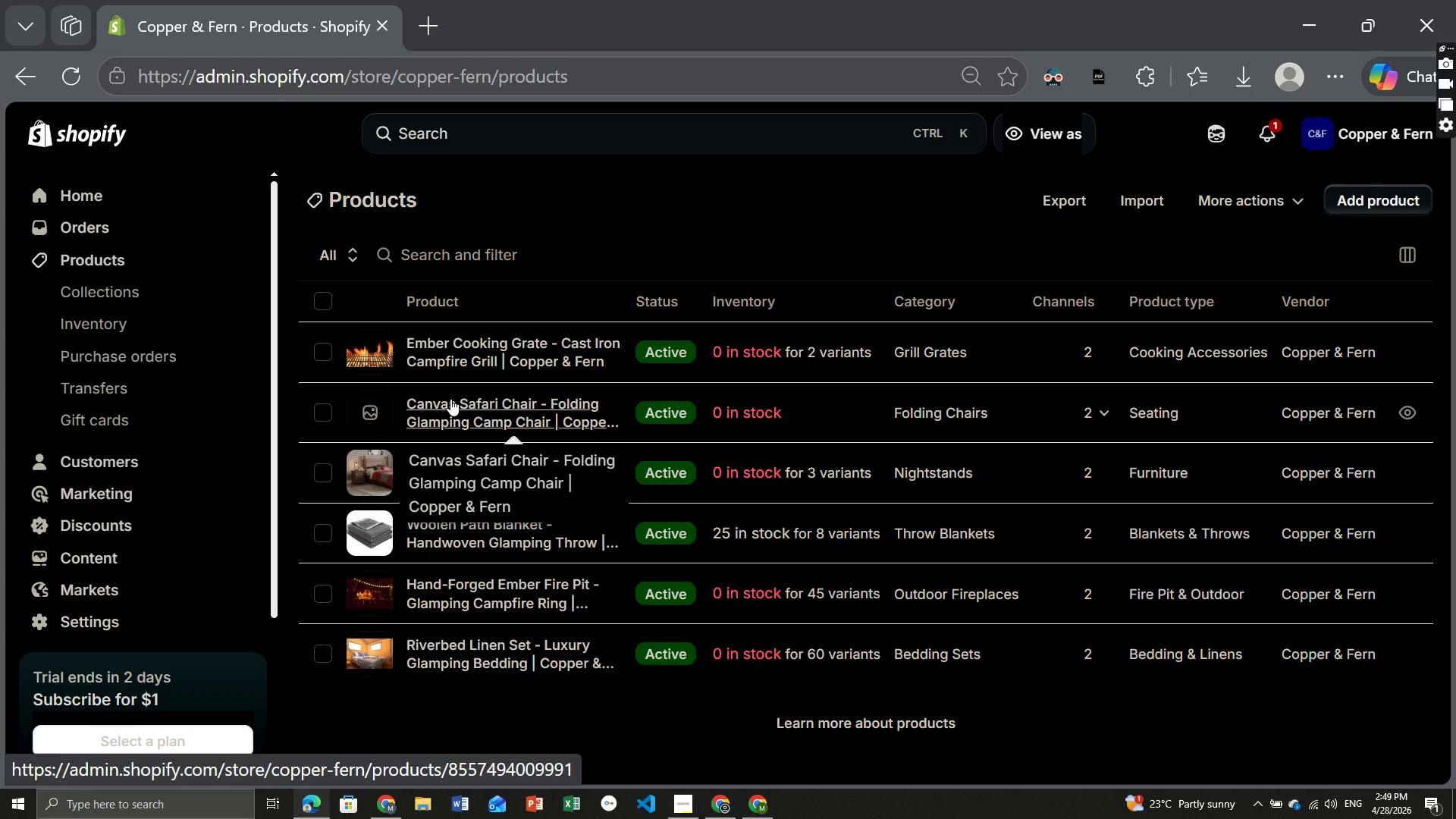 
wait(10.25)
 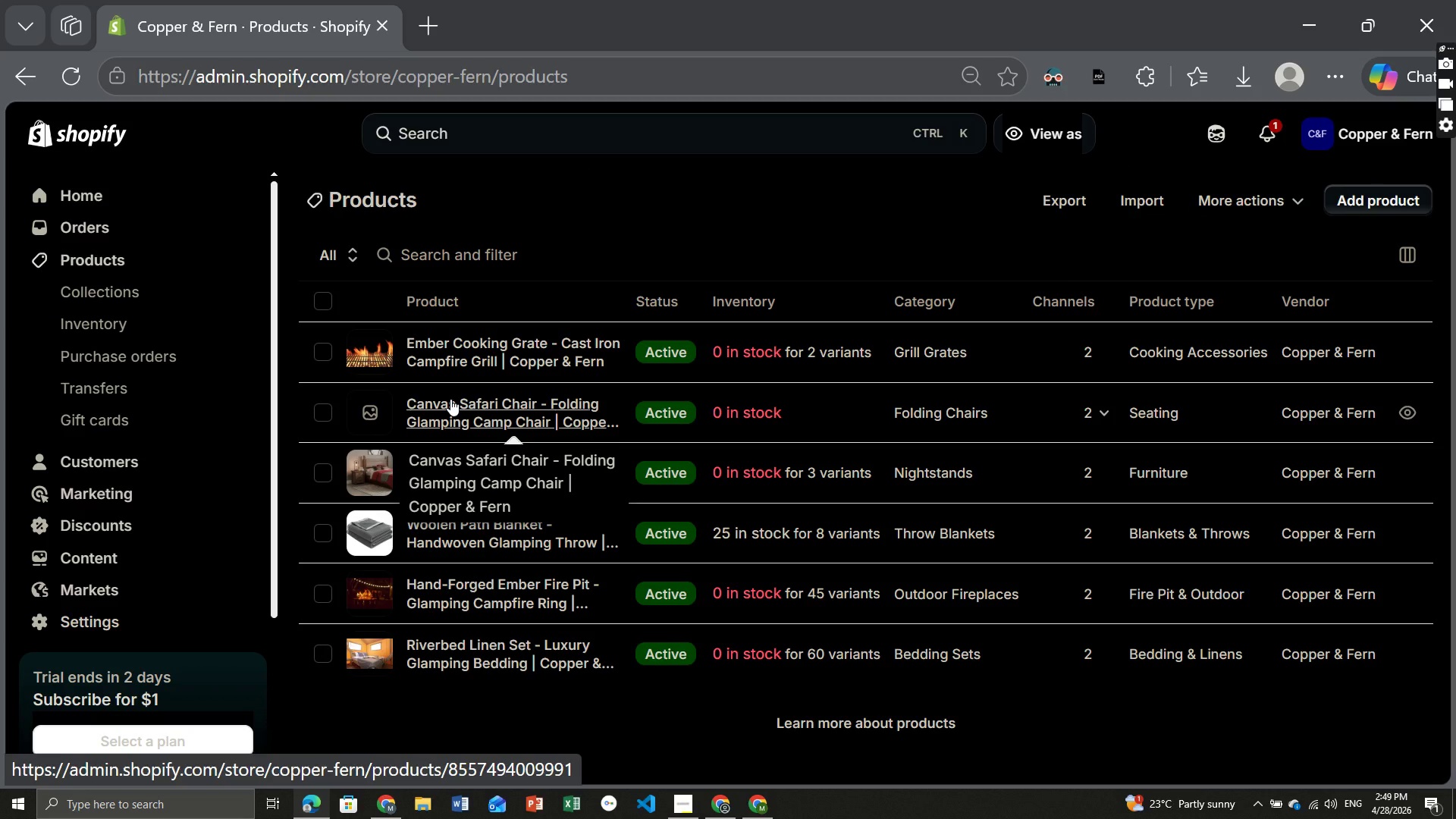 
left_click([463, 409])
 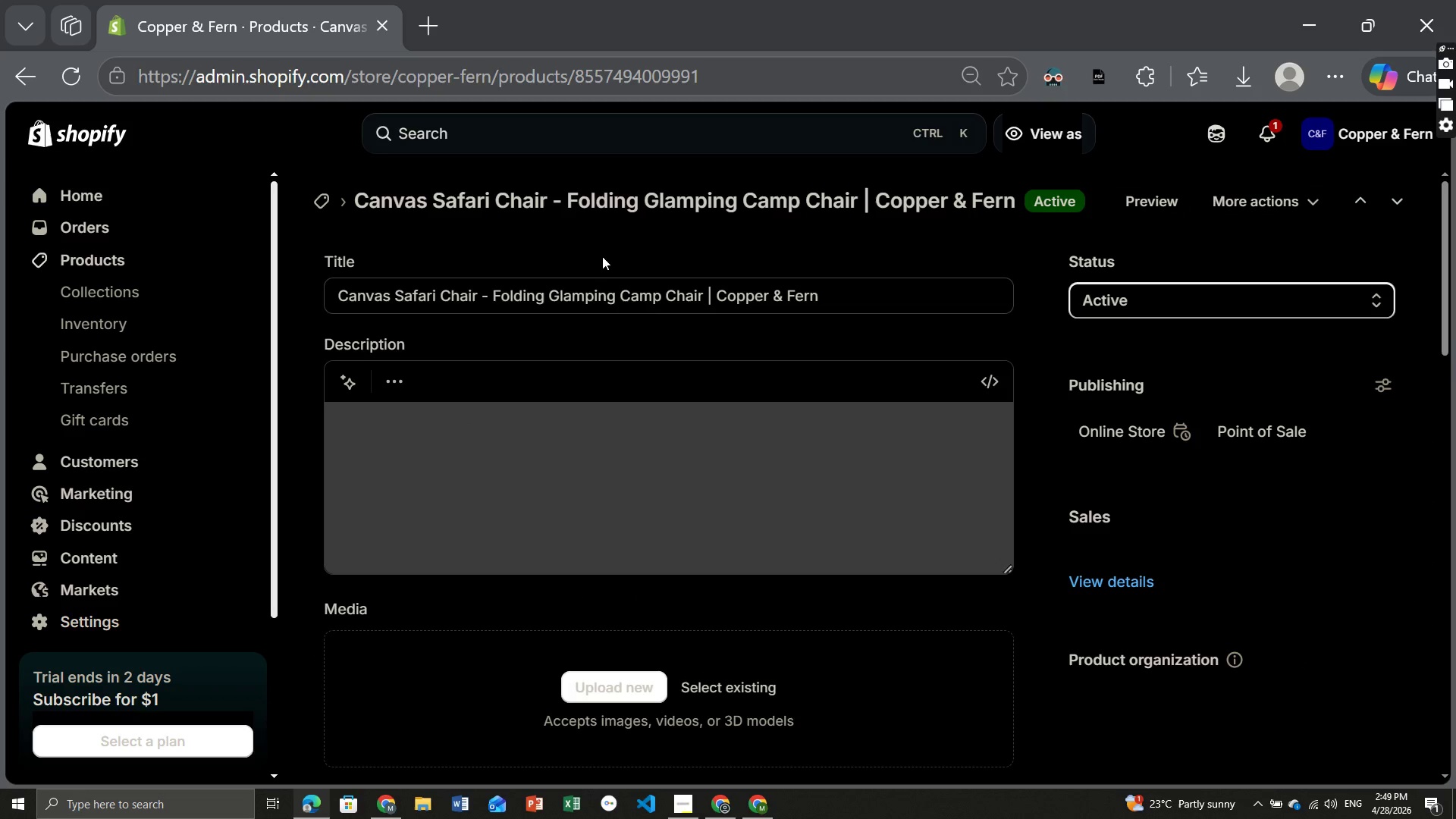 
left_click([590, 294])
 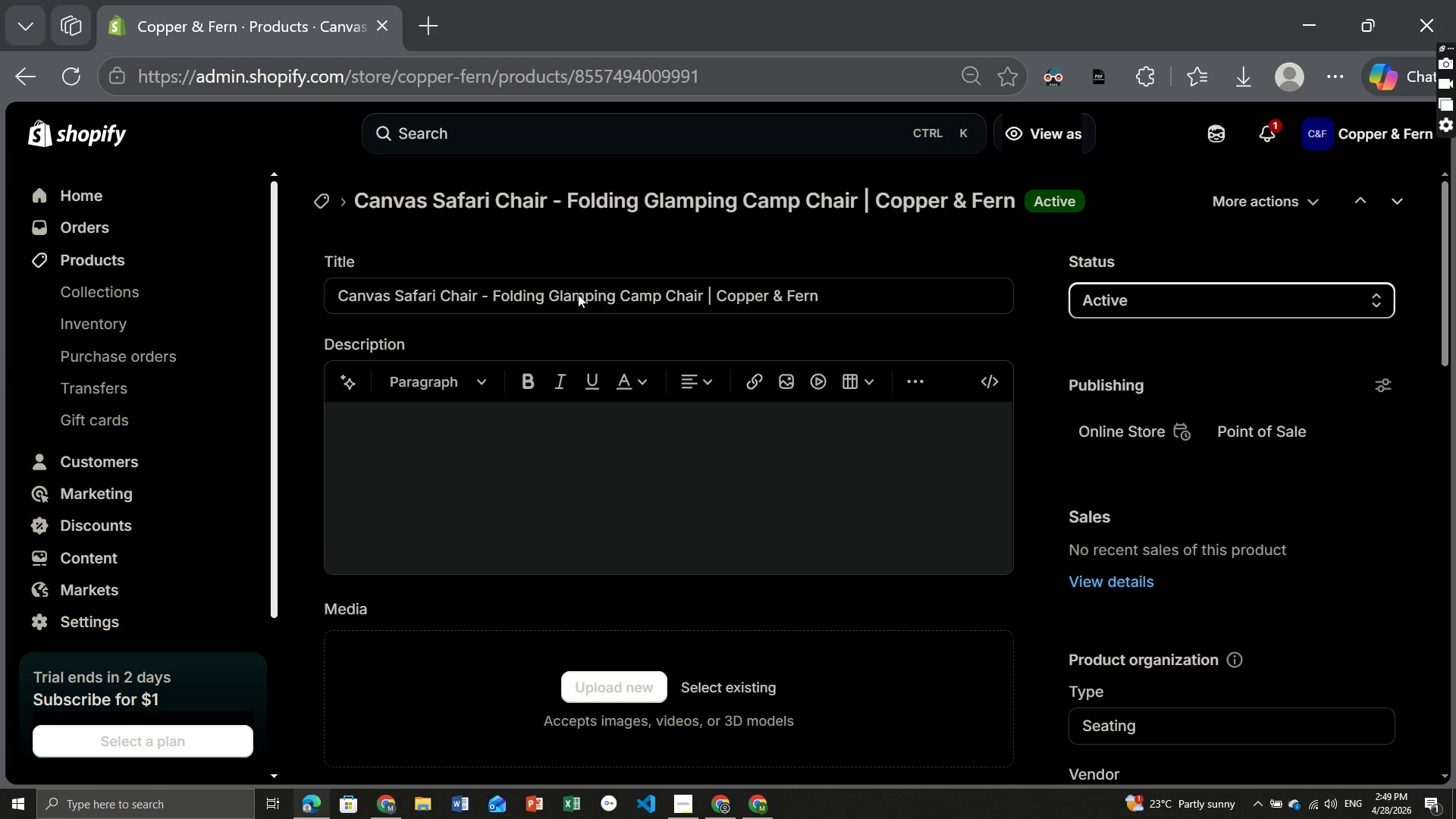 
left_click([564, 294])
 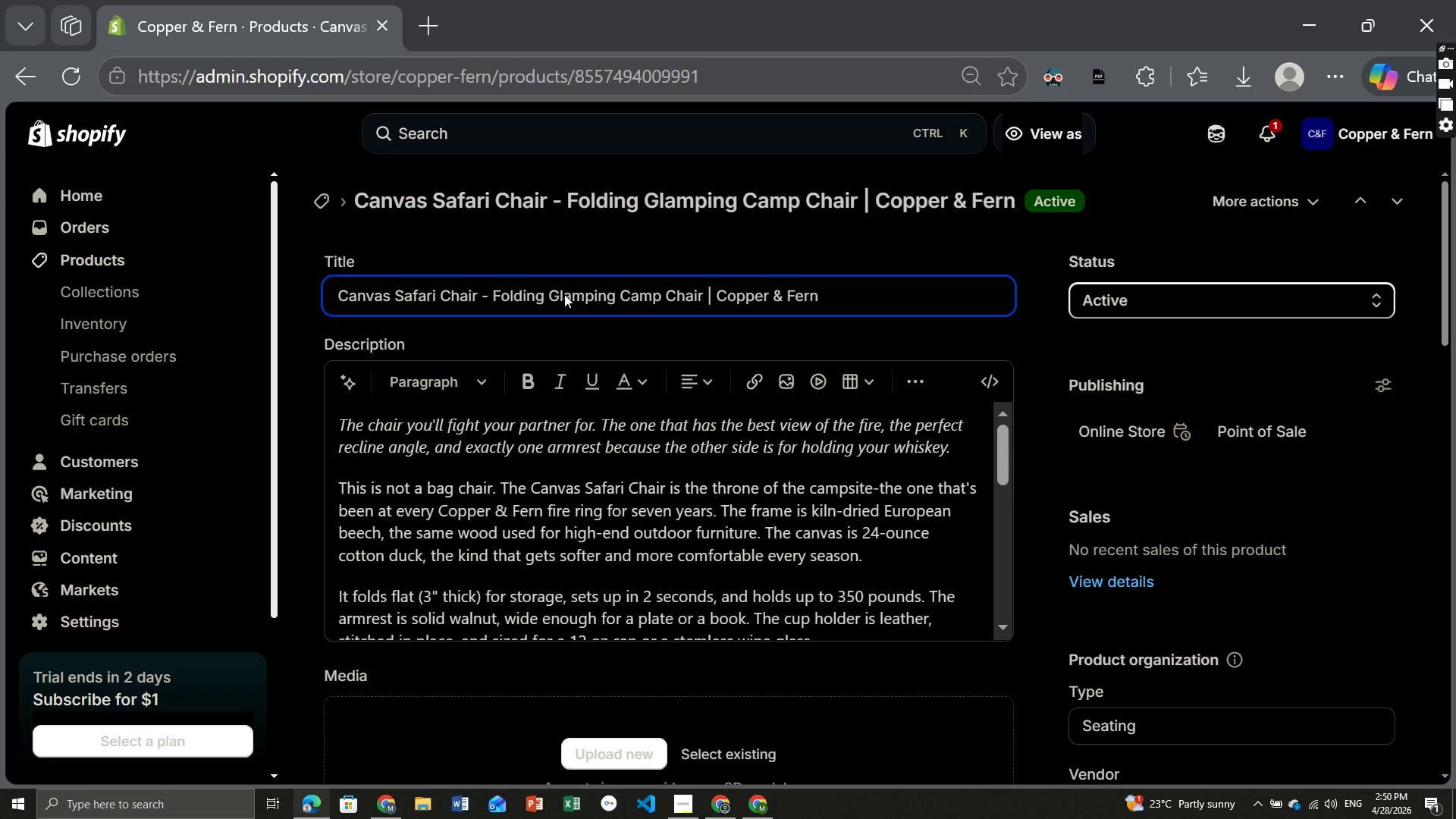 
key(Control+ControlLeft)
 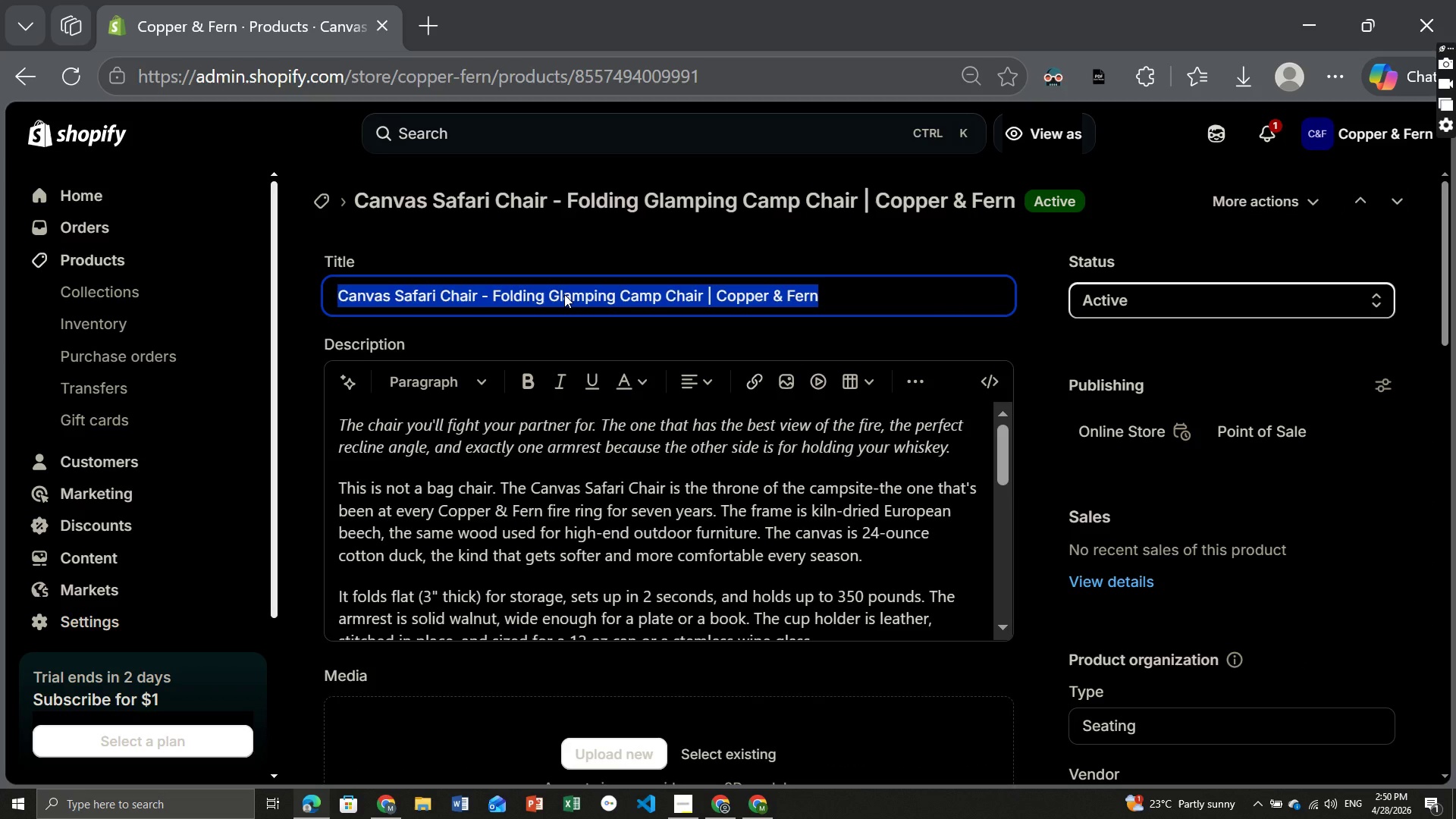 
key(Control+A)
 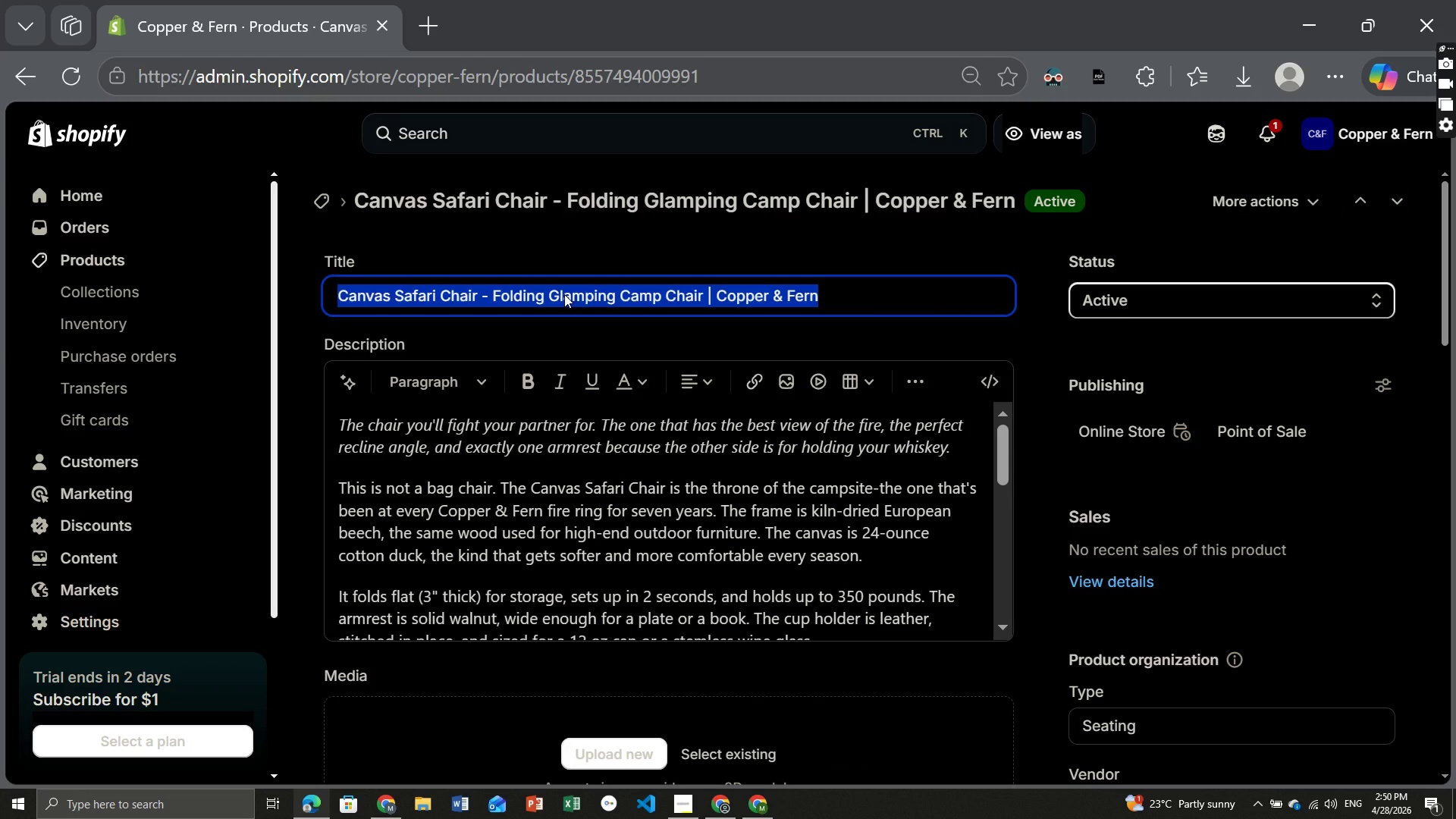 
key(Control+C)
 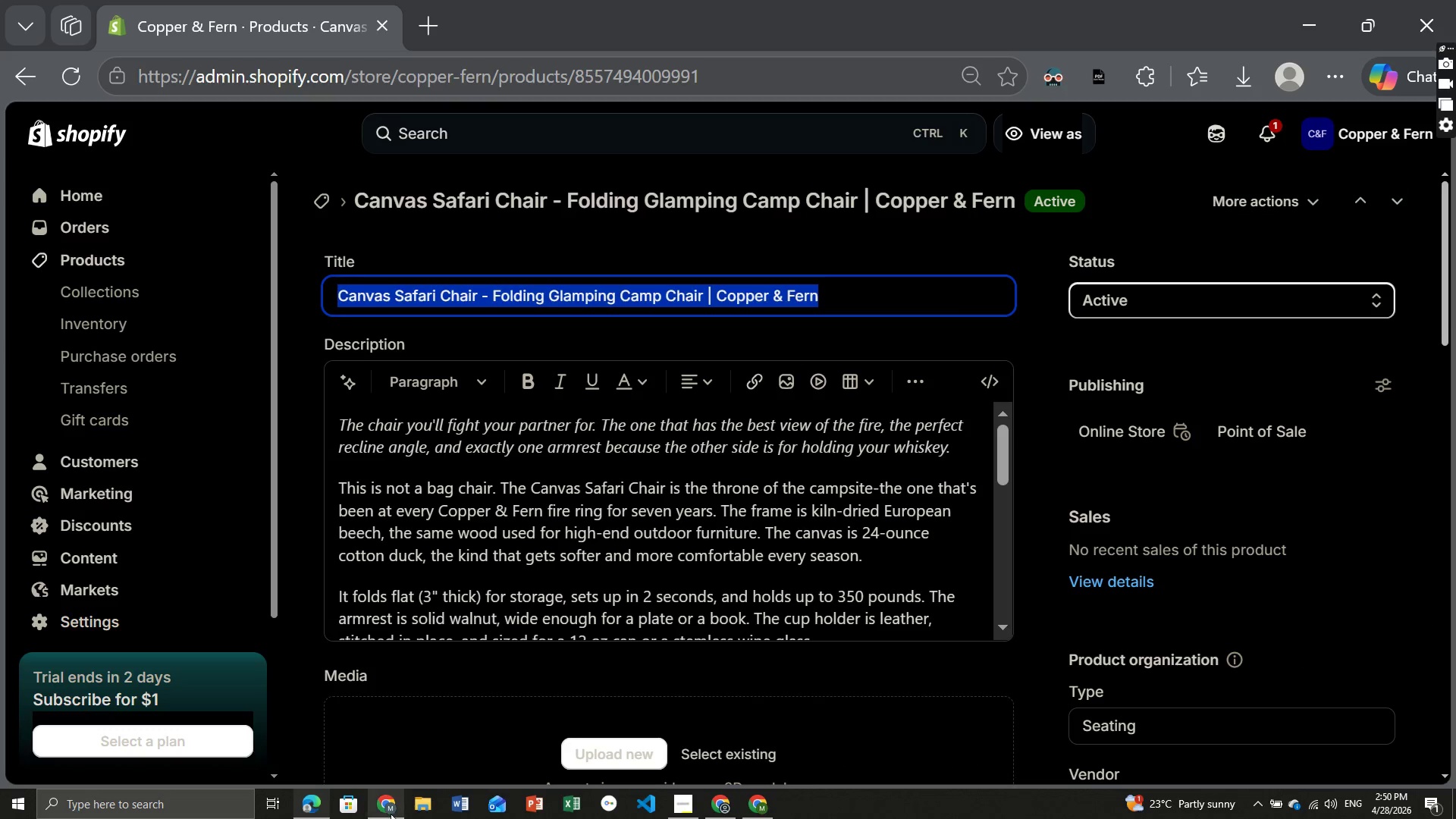 
left_click([391, 814])
 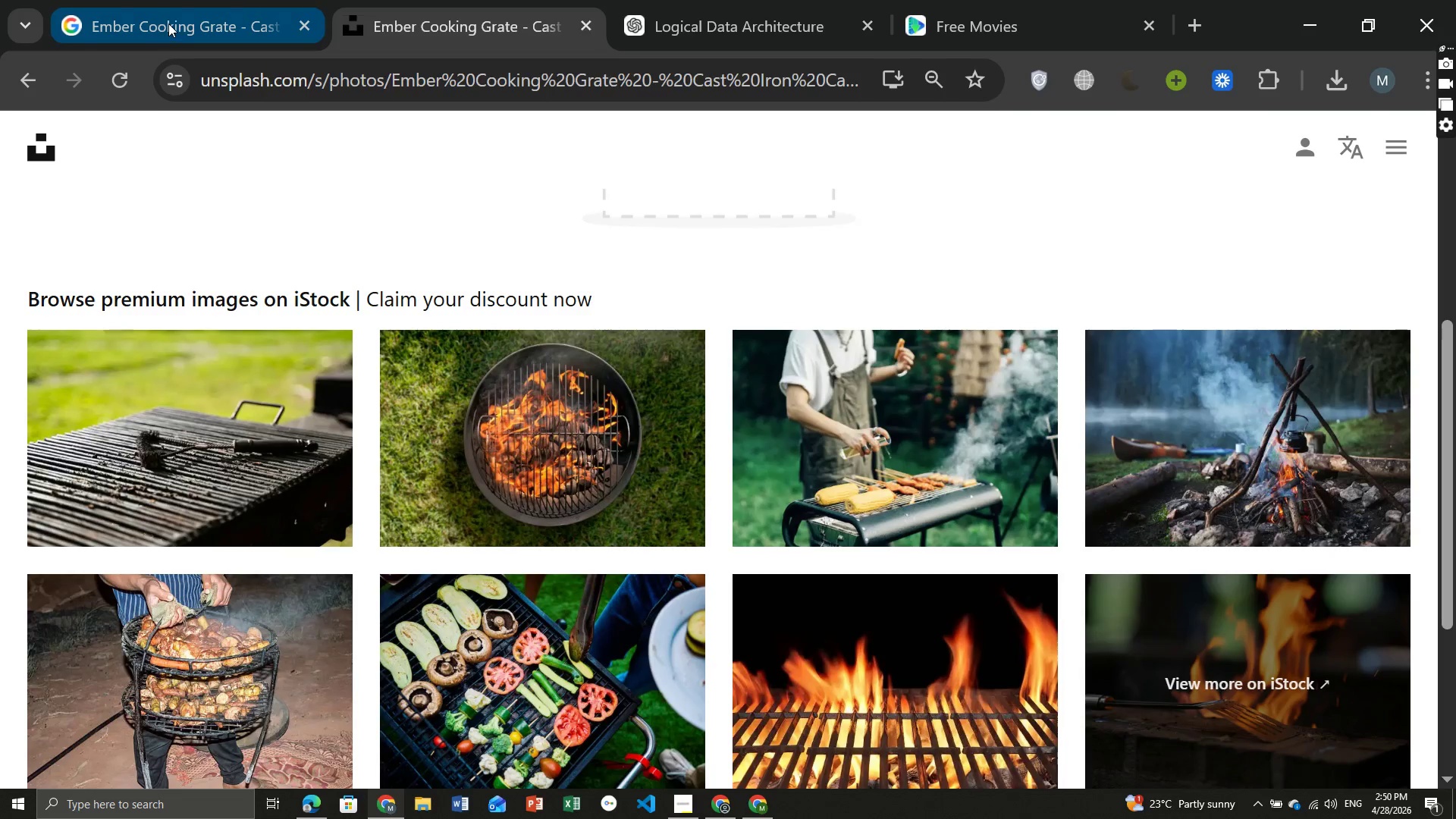 
left_click([168, 24])
 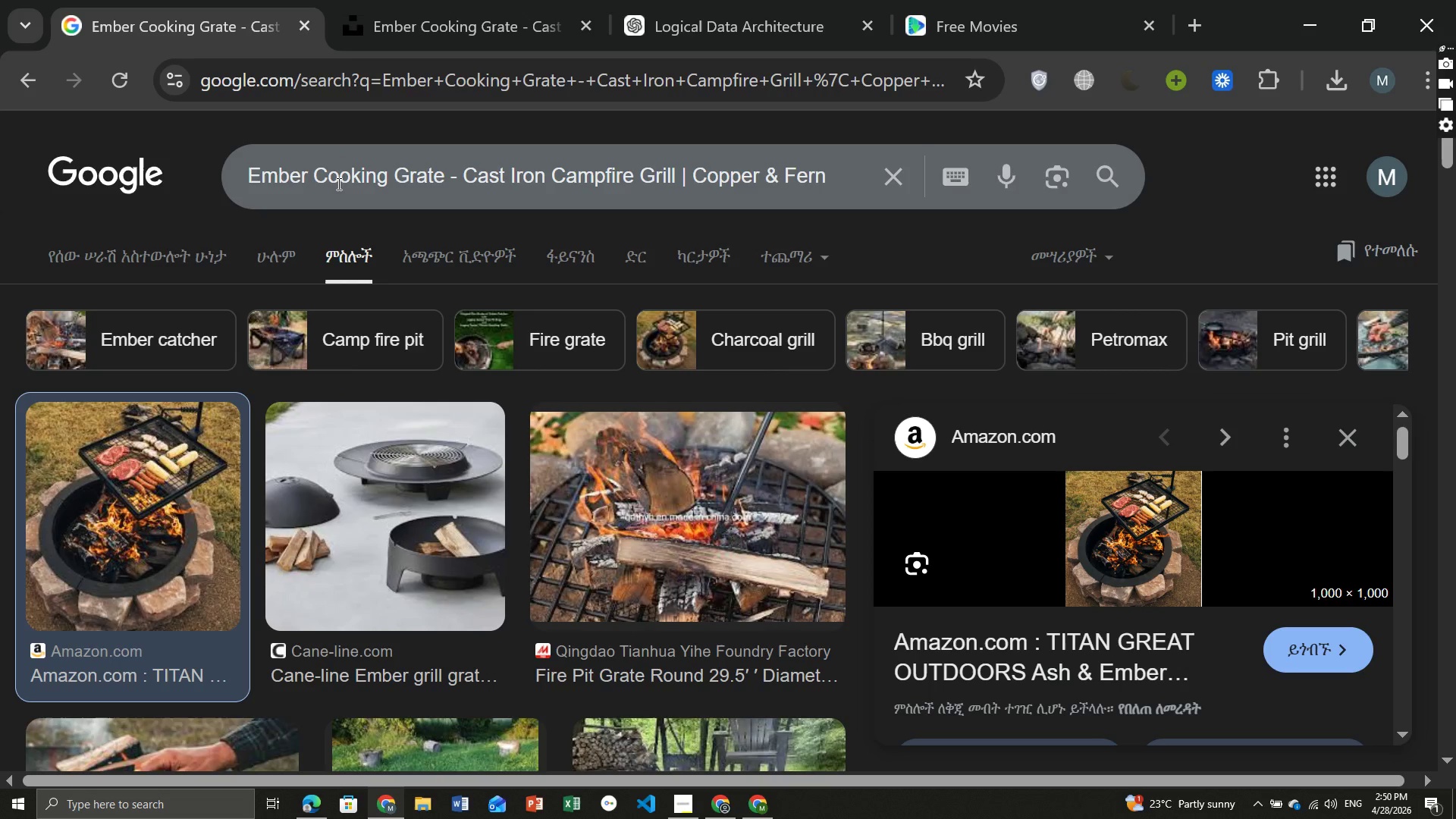 
left_click([334, 189])
 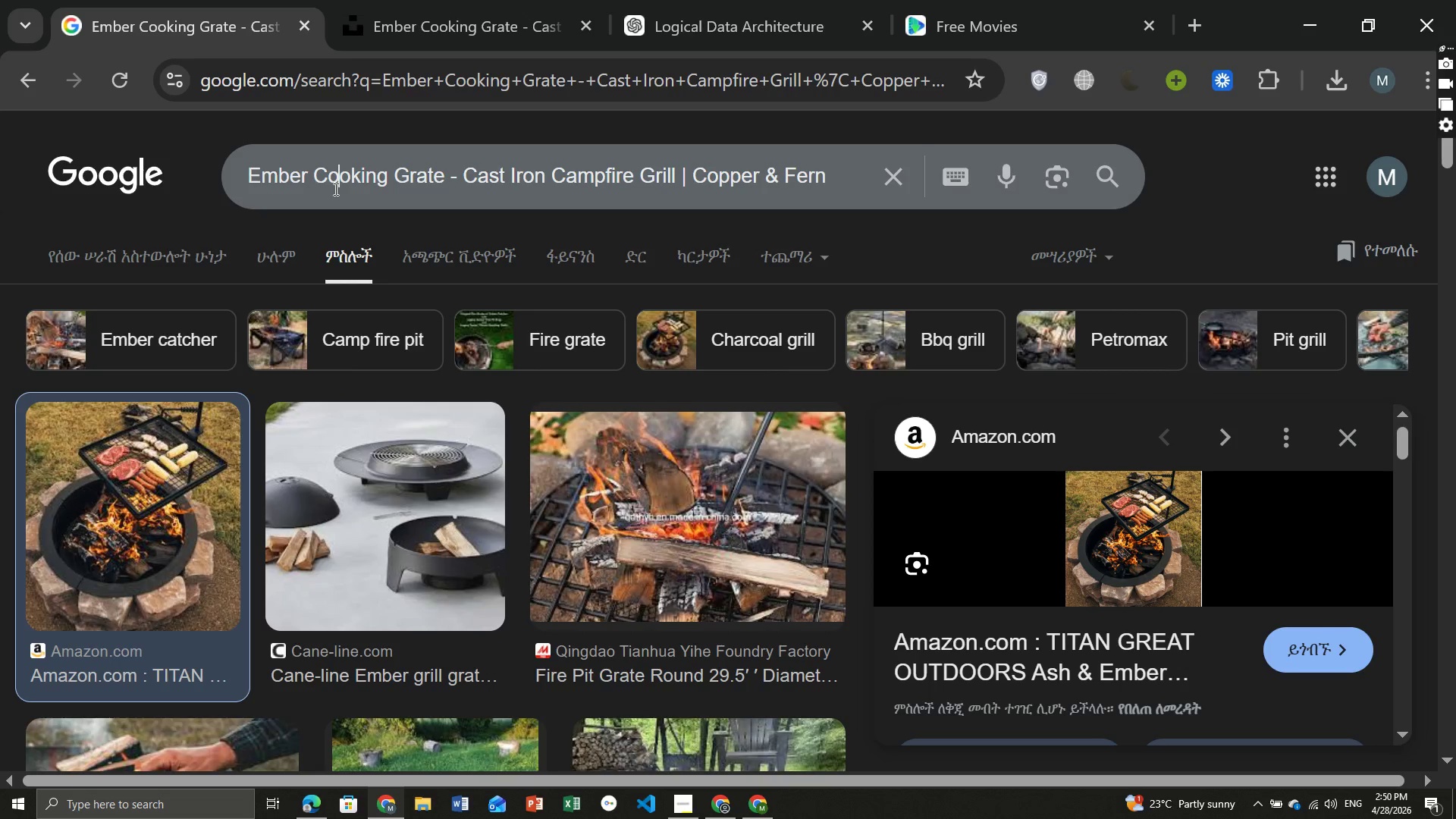 
key(Control+ControlLeft)
 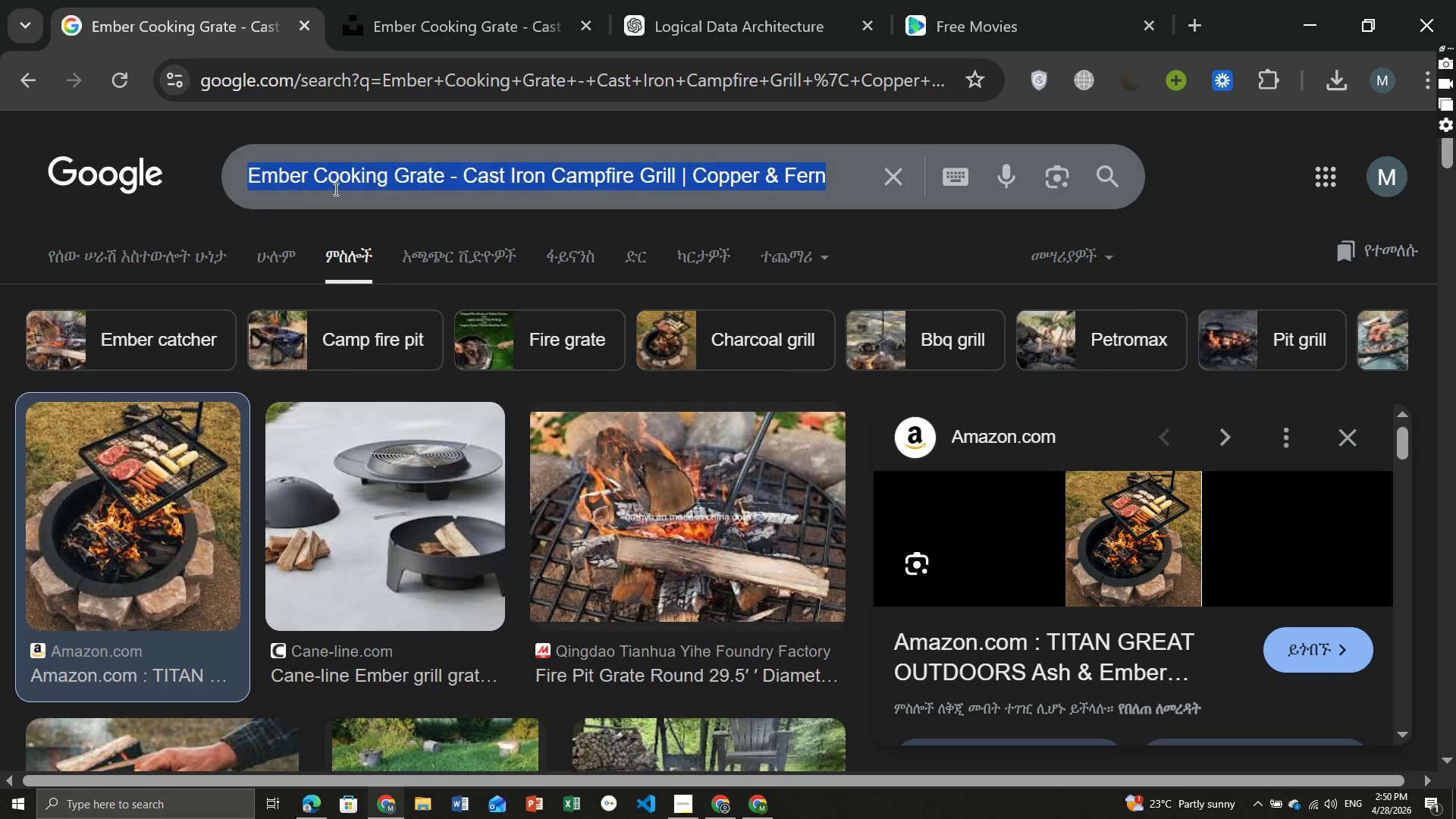 
key(Control+A)
 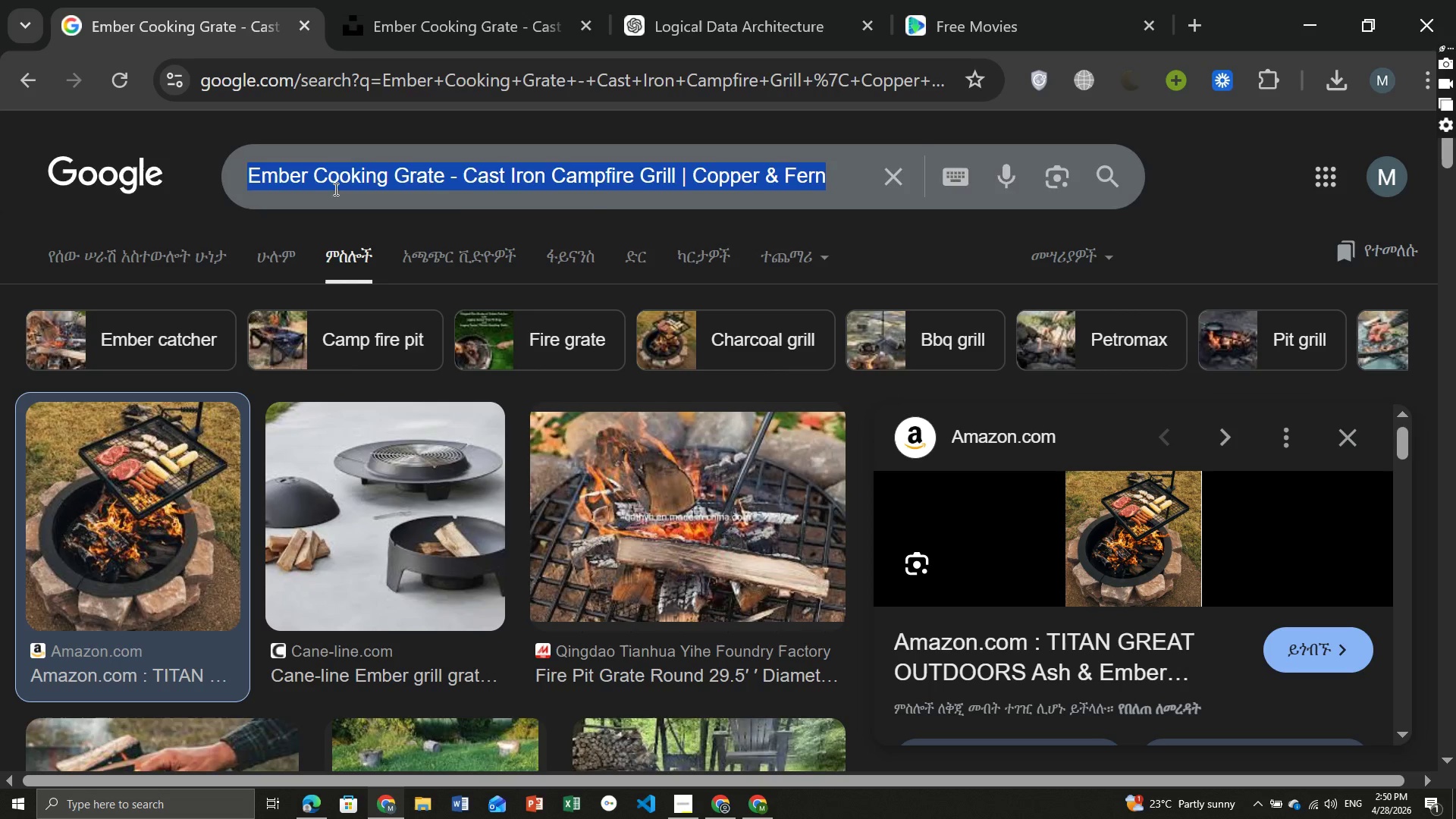 
key(Control+ControlLeft)
 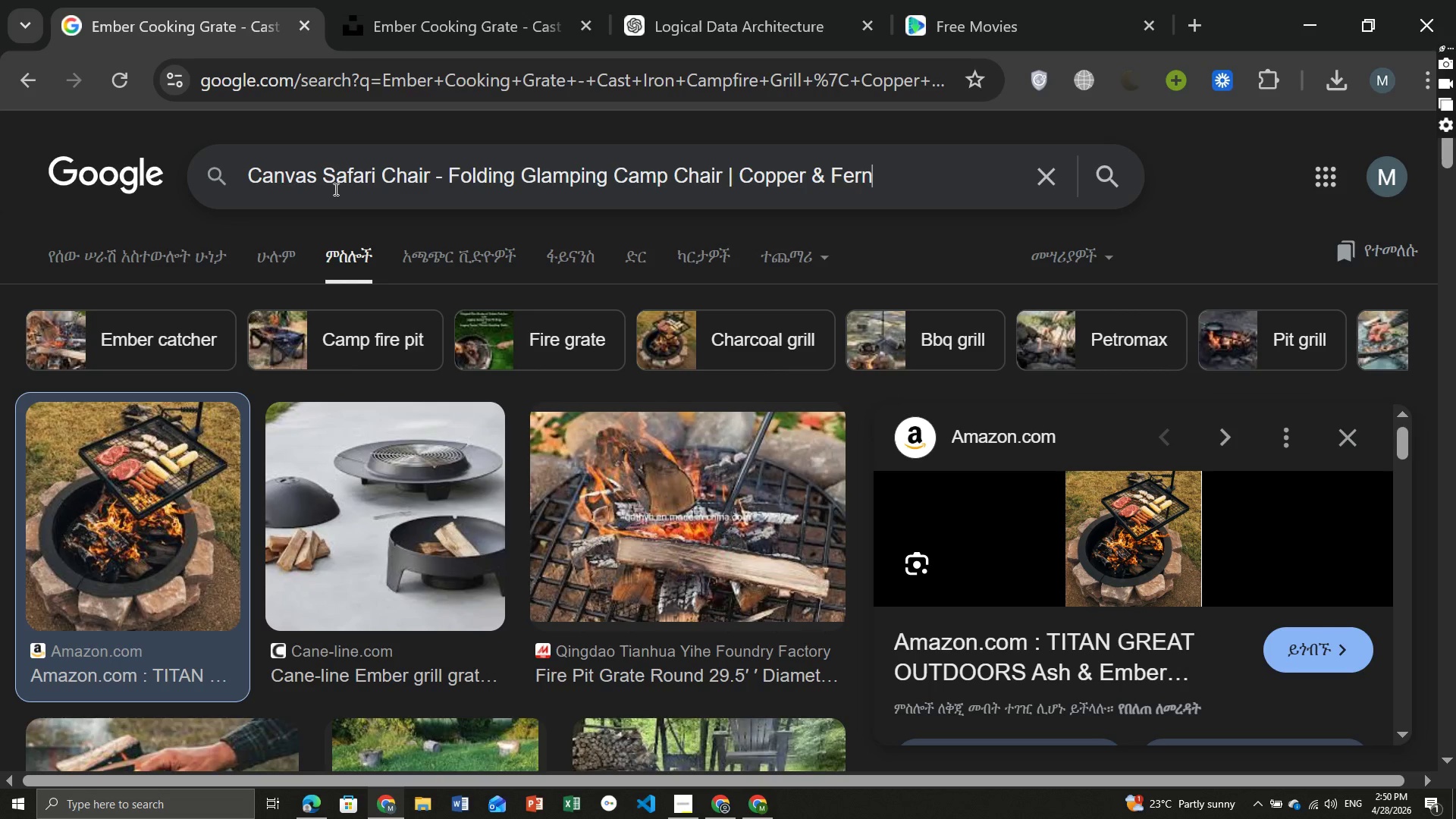 
key(Control+V)
 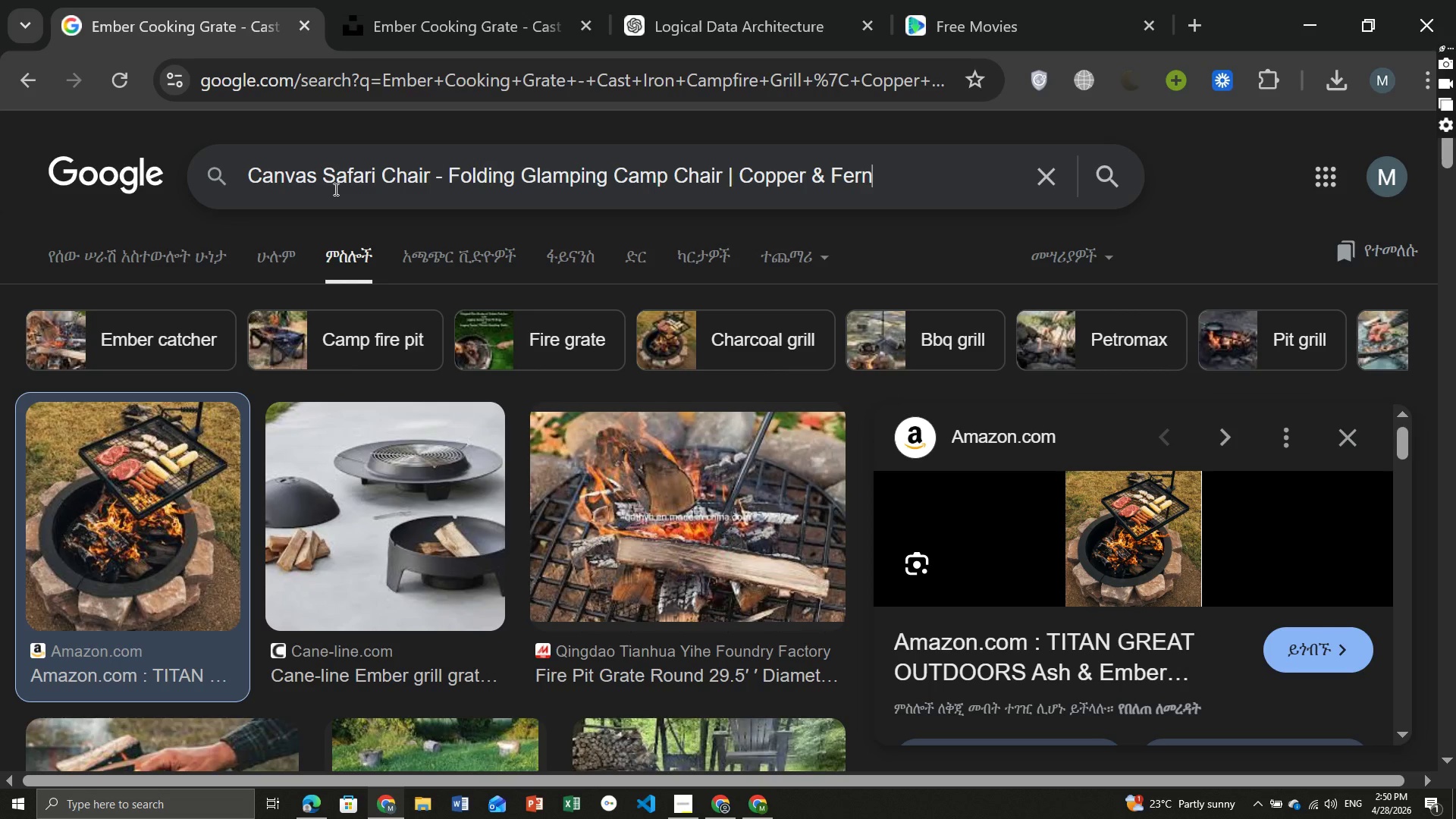 
key(Enter)
 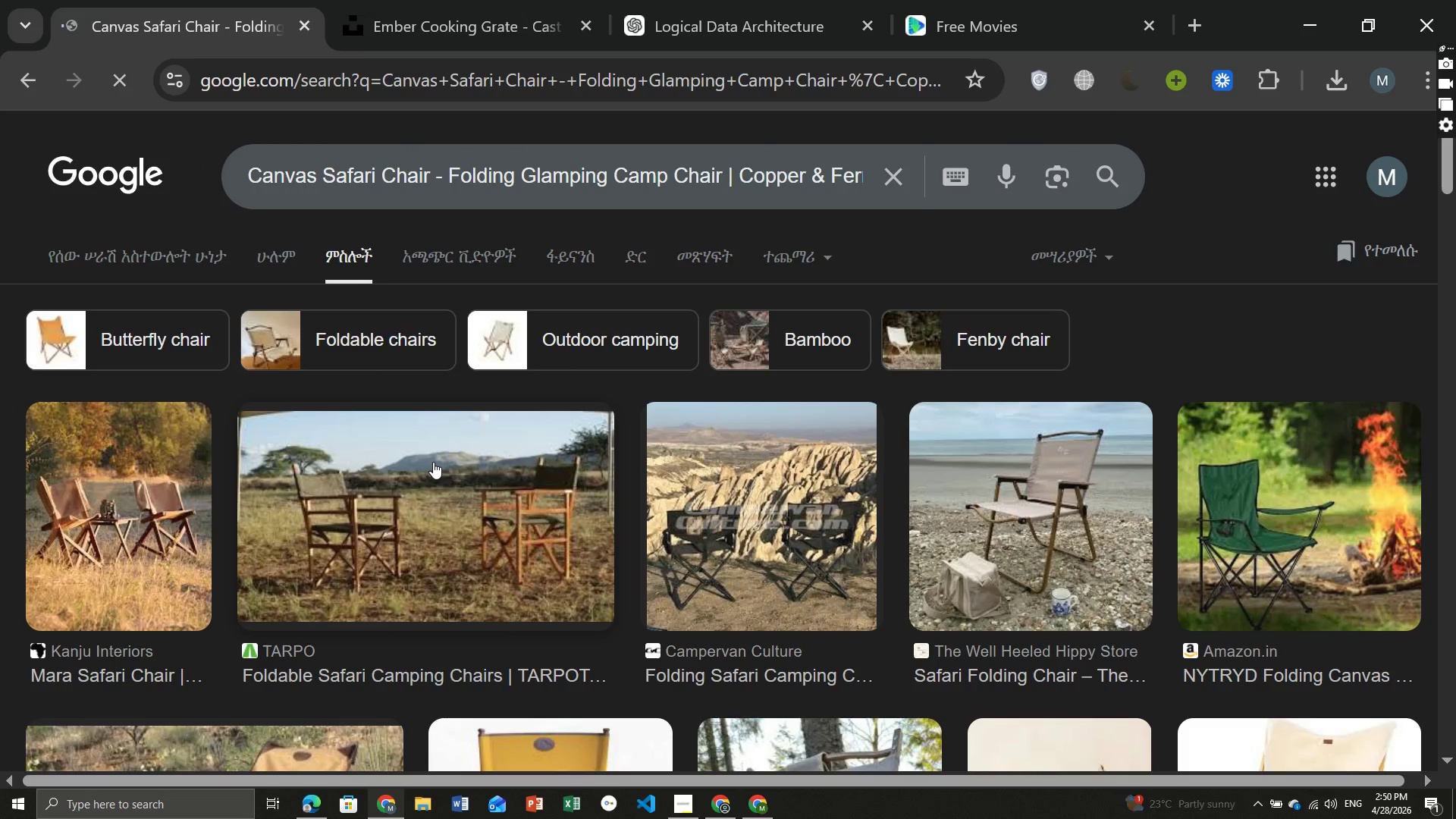 
wait(5.19)
 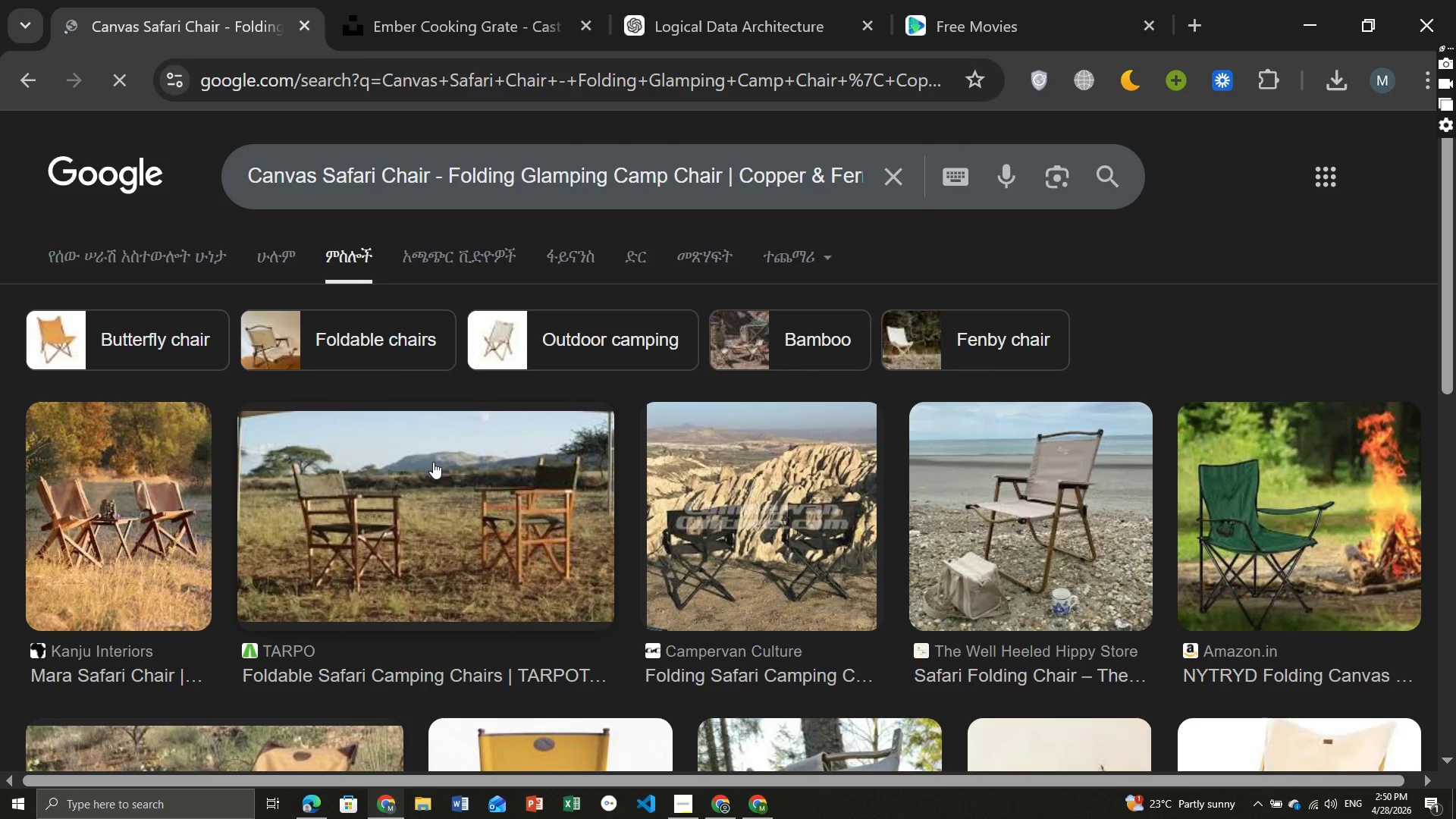 
left_click([834, 535])
 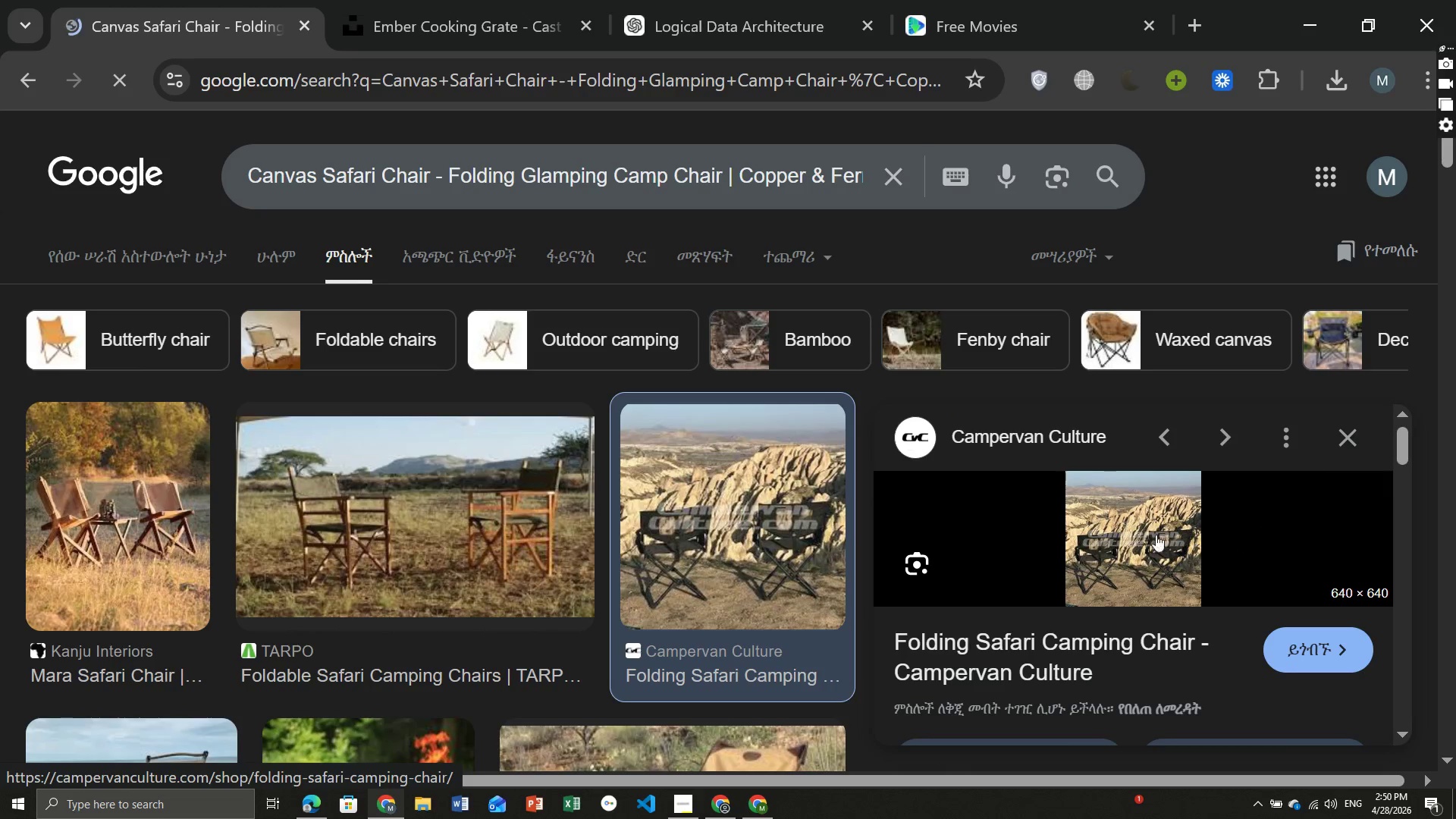 
right_click([1146, 534])
 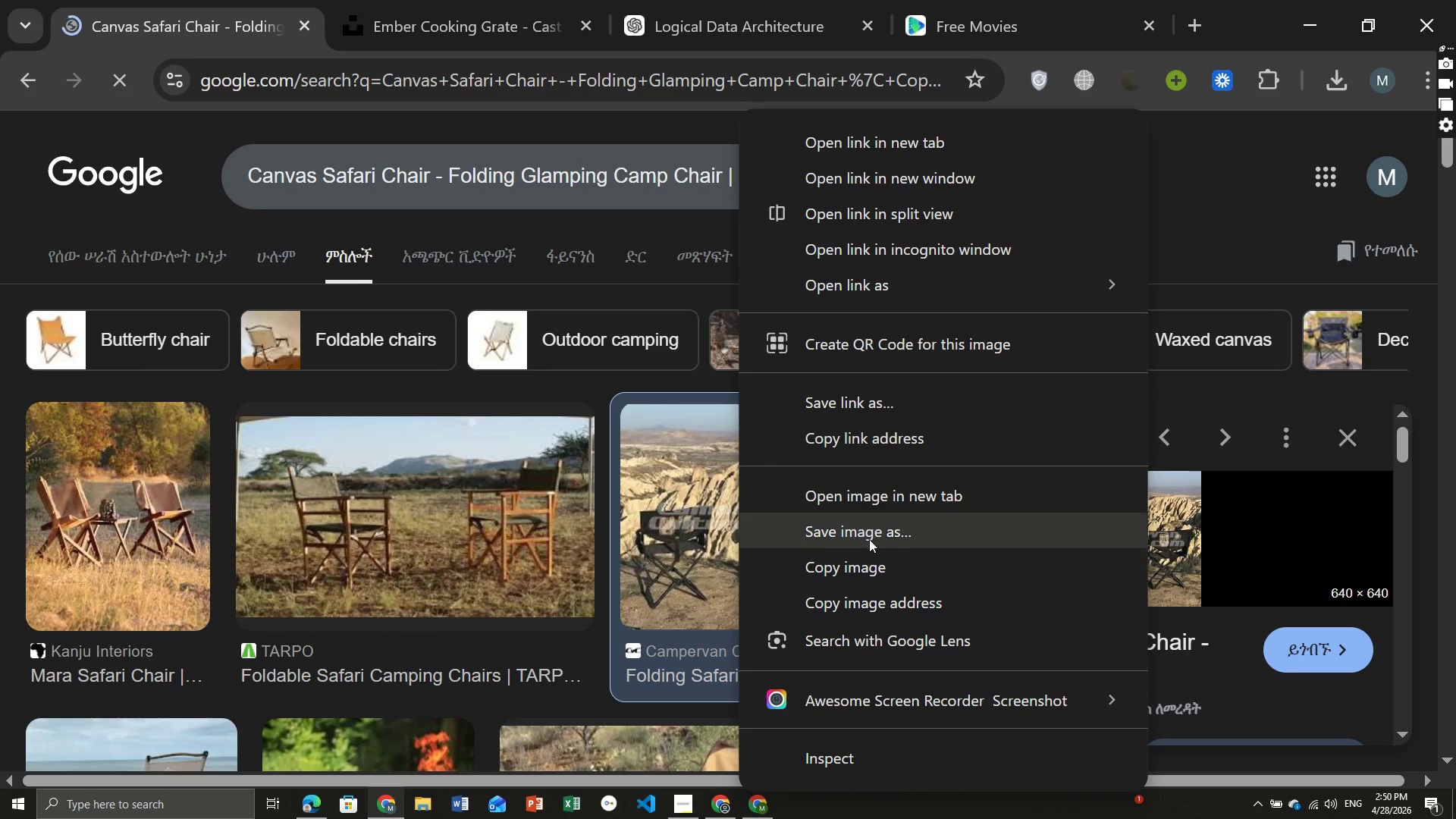 
left_click([867, 537])
 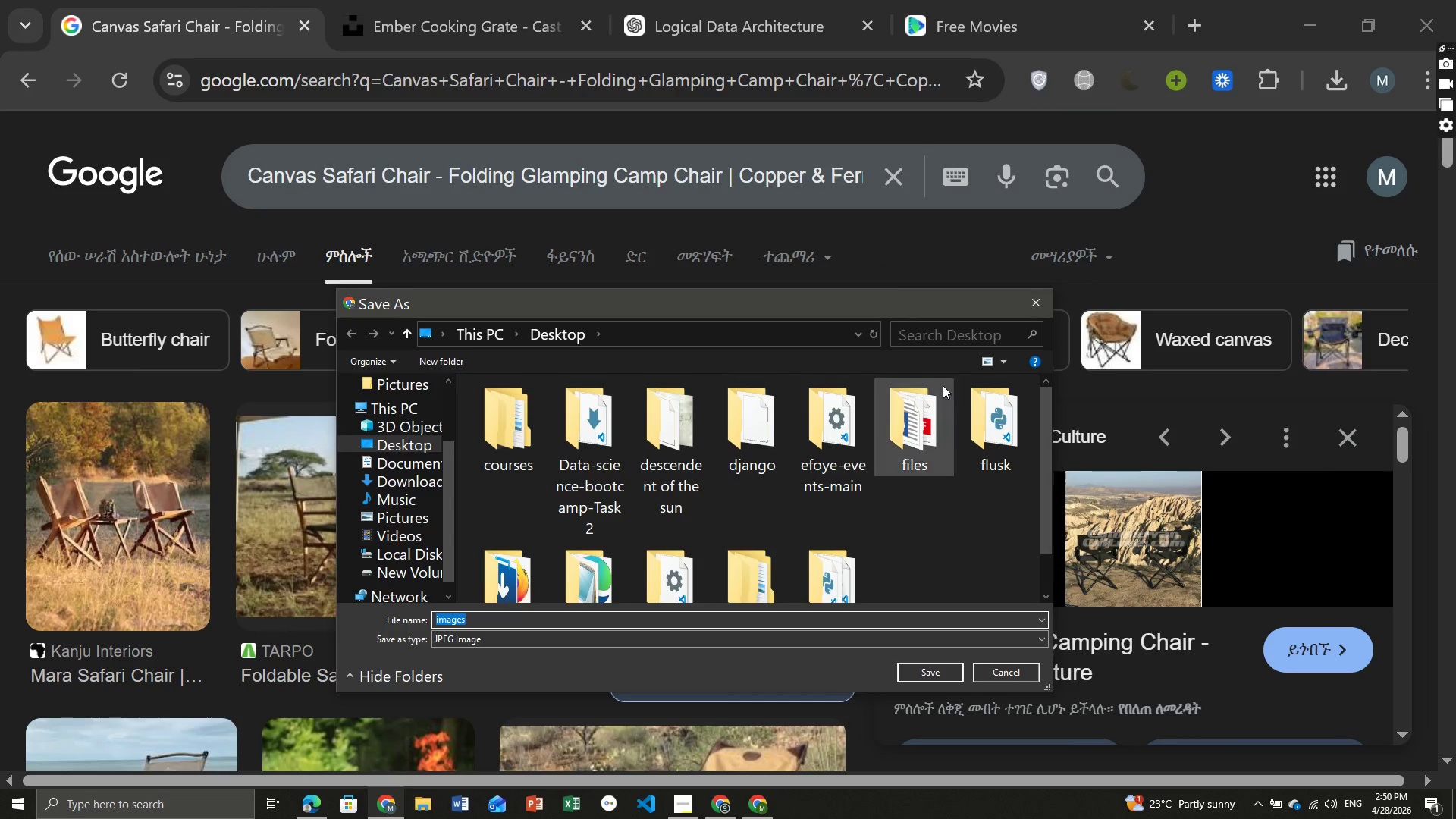 
left_click([1030, 305])
 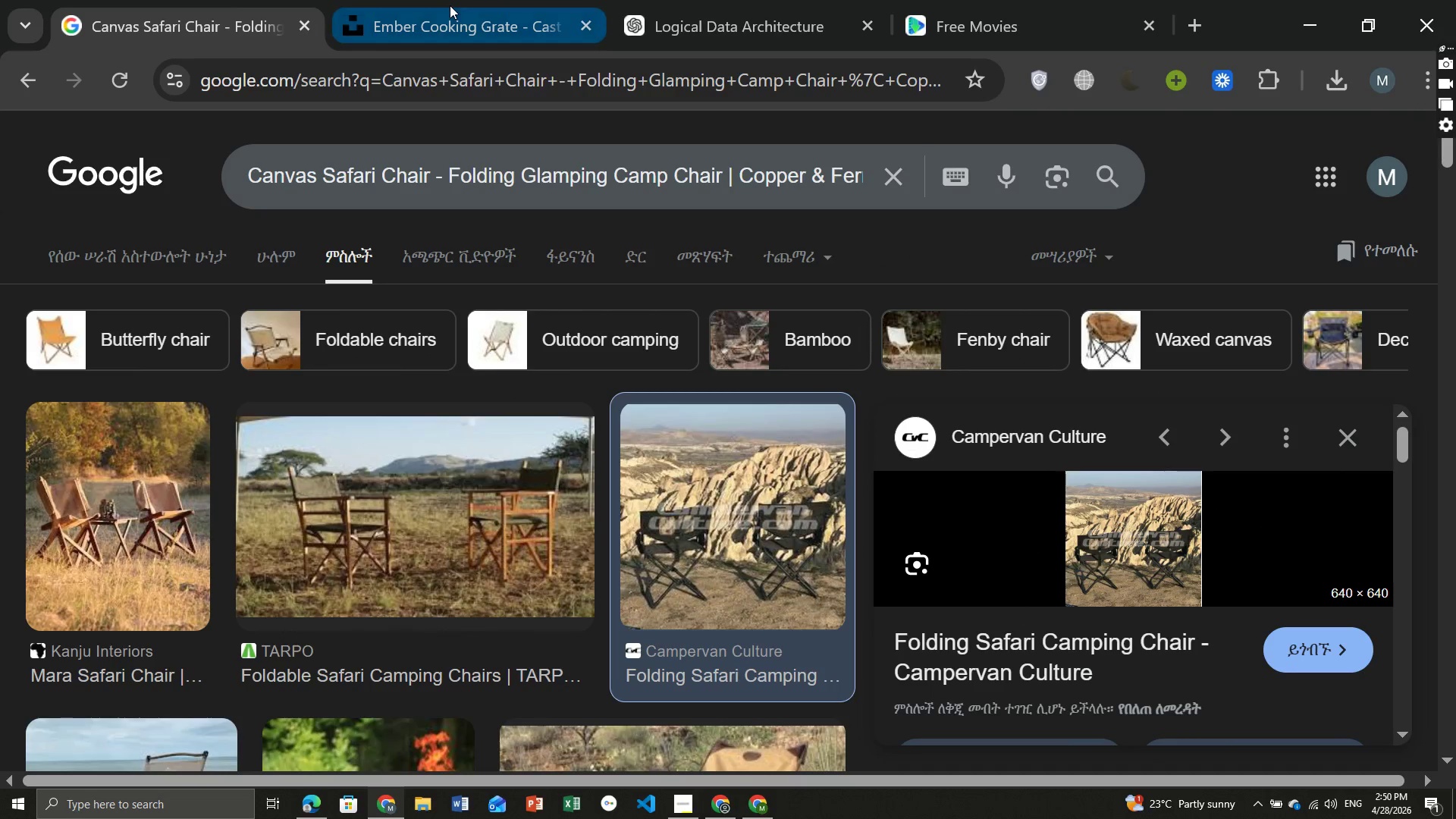 
left_click([450, 5])
 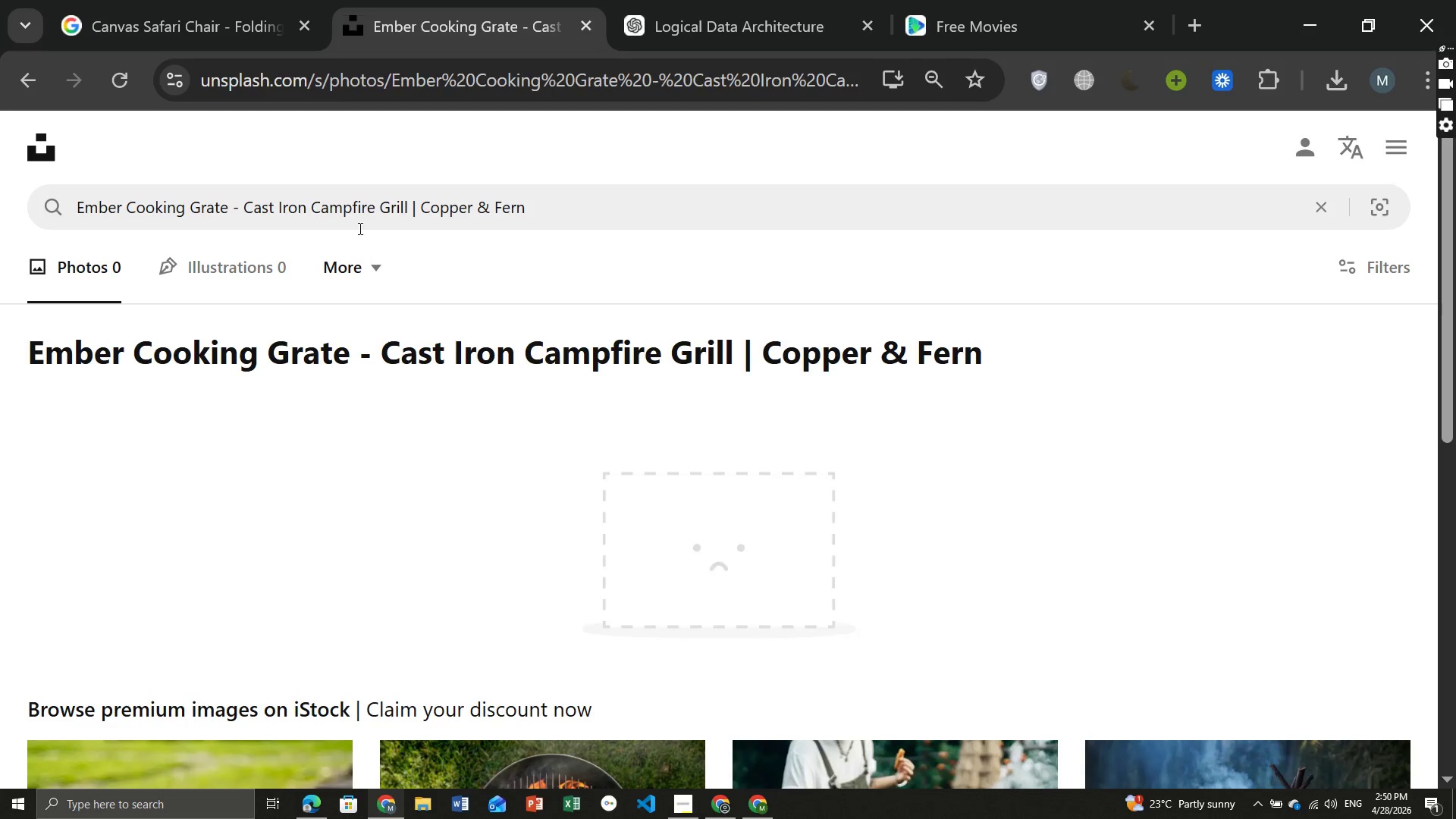 
left_click([347, 208])
 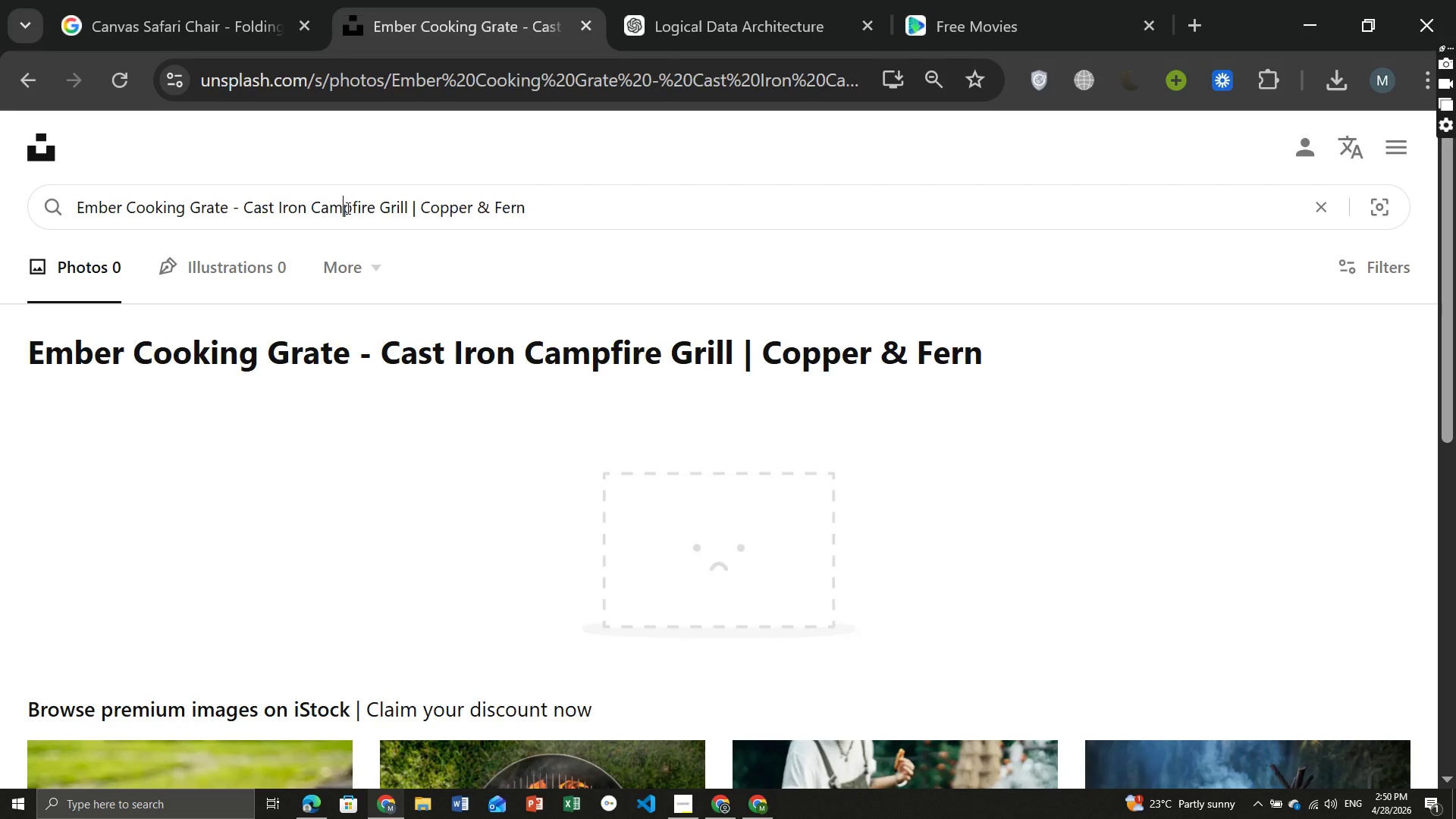 
key(Control+ControlLeft)
 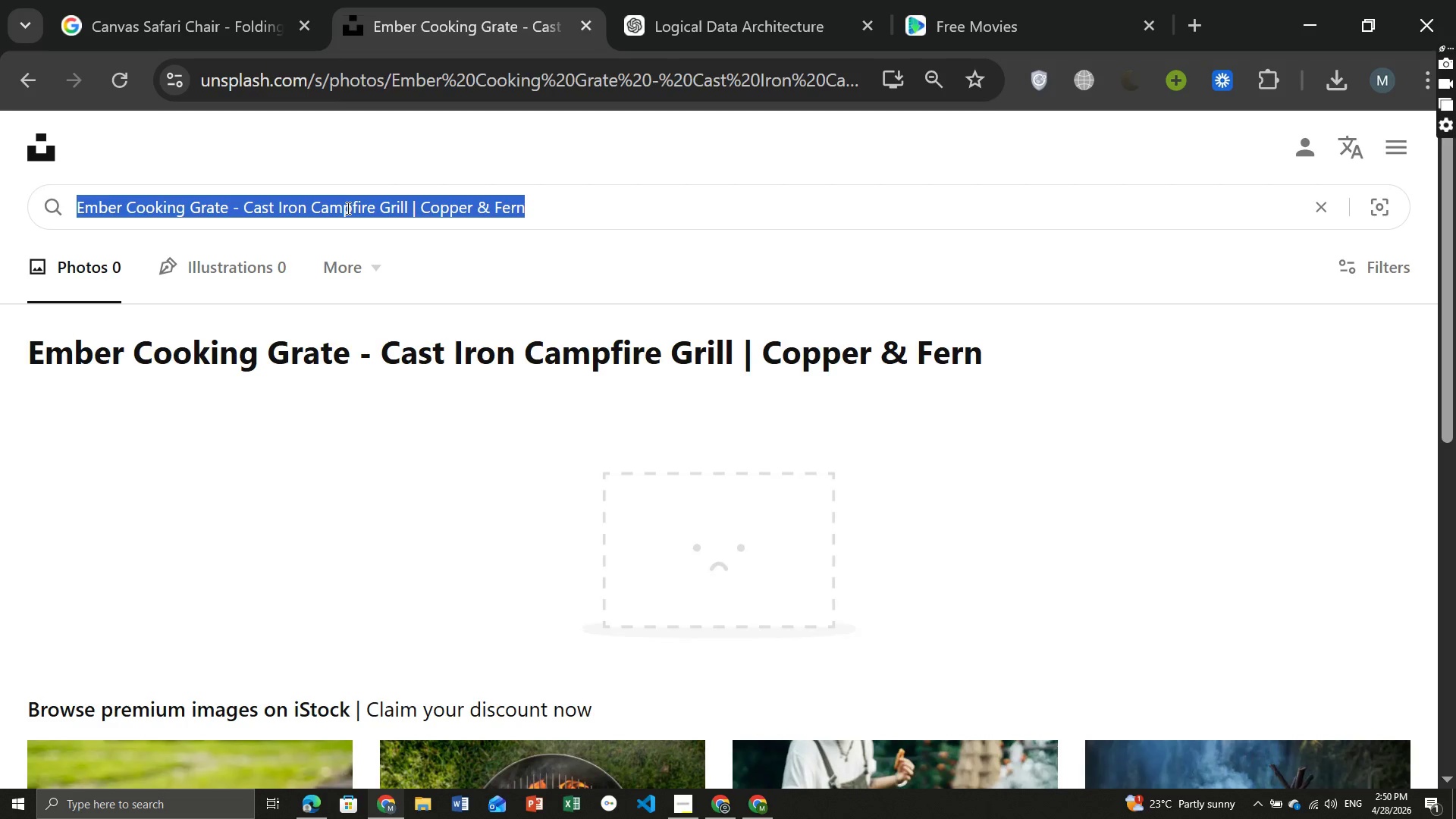 
key(Control+A)
 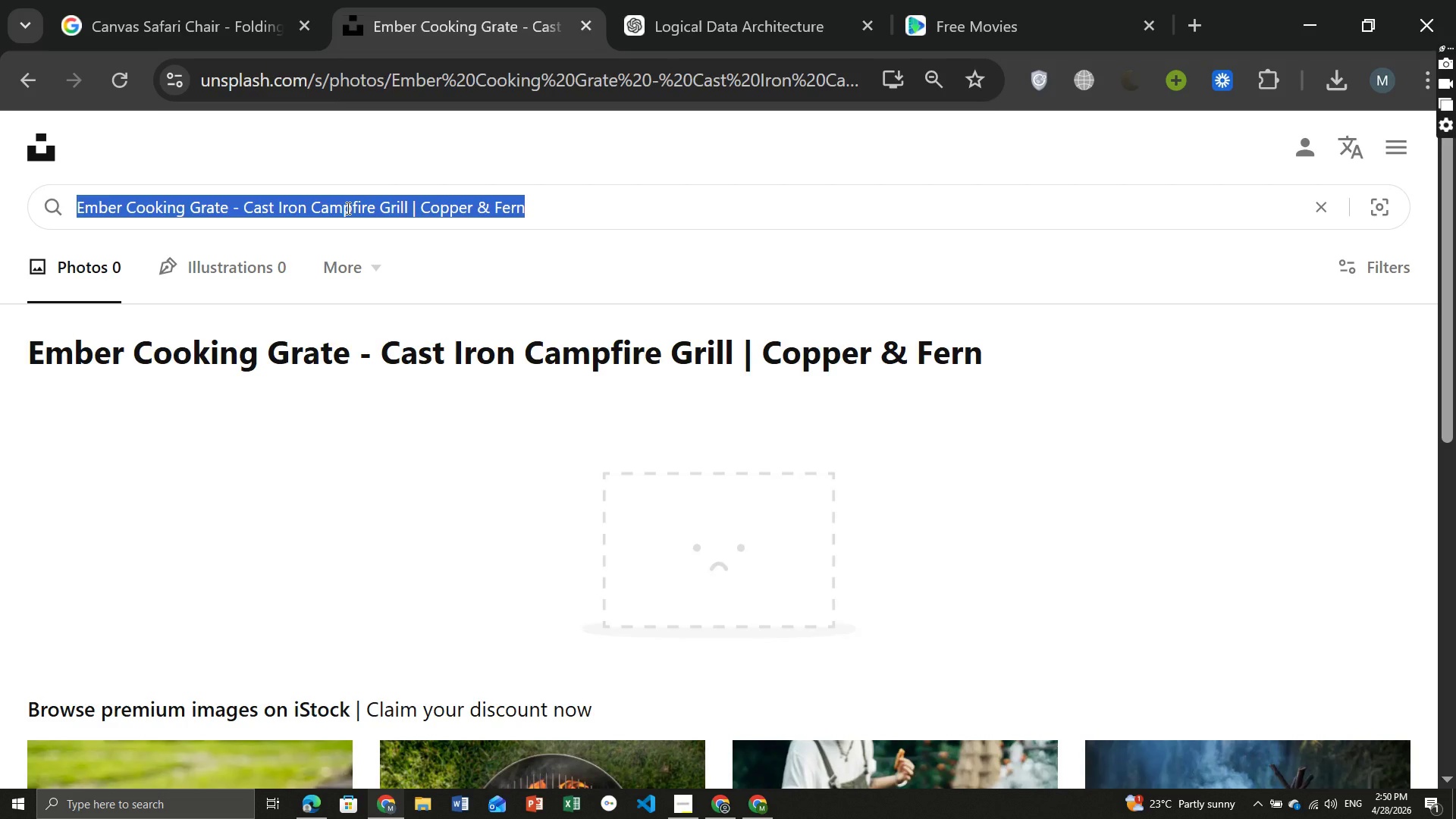 
key(Control+V)
 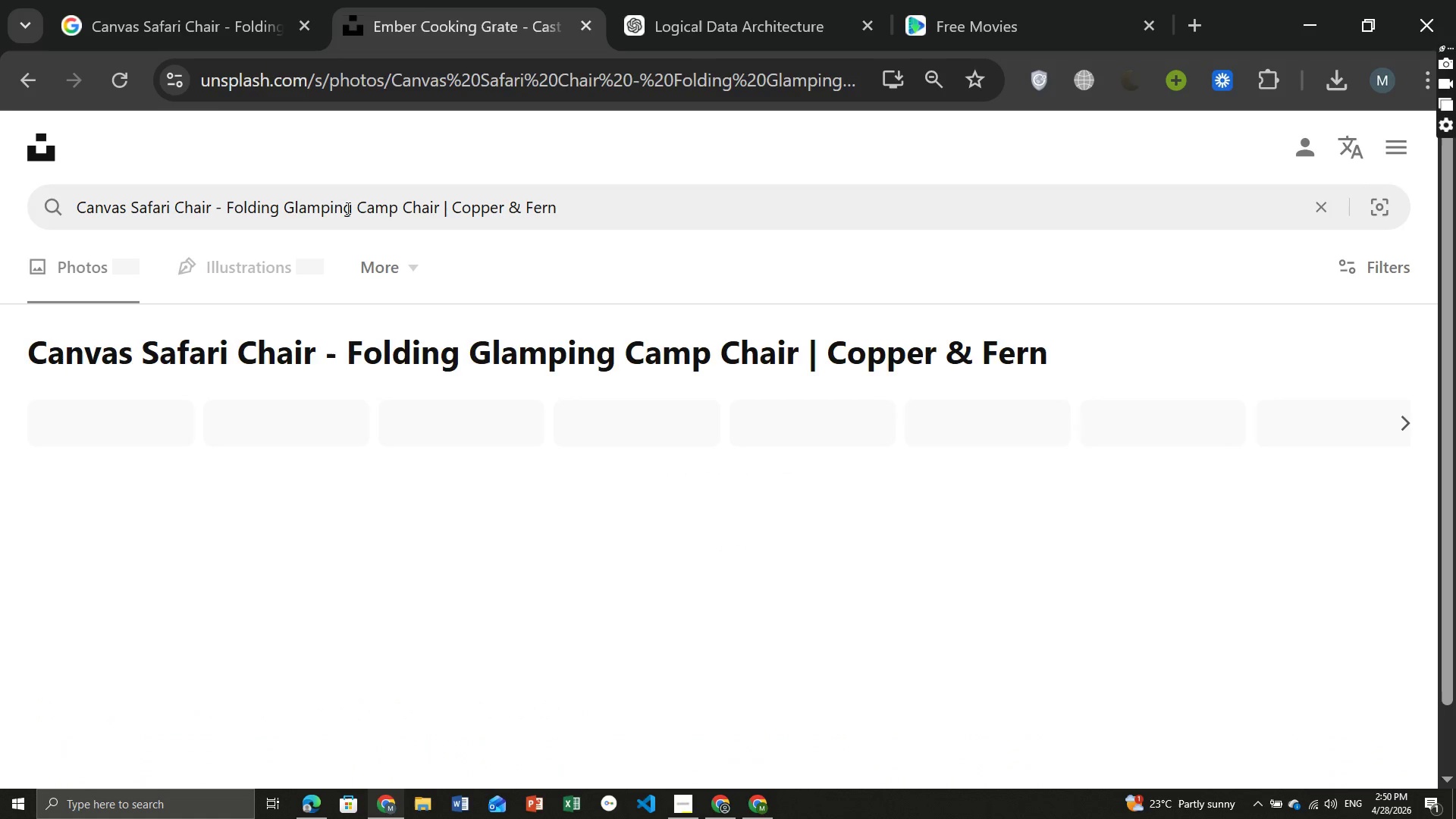 
key(Enter)
 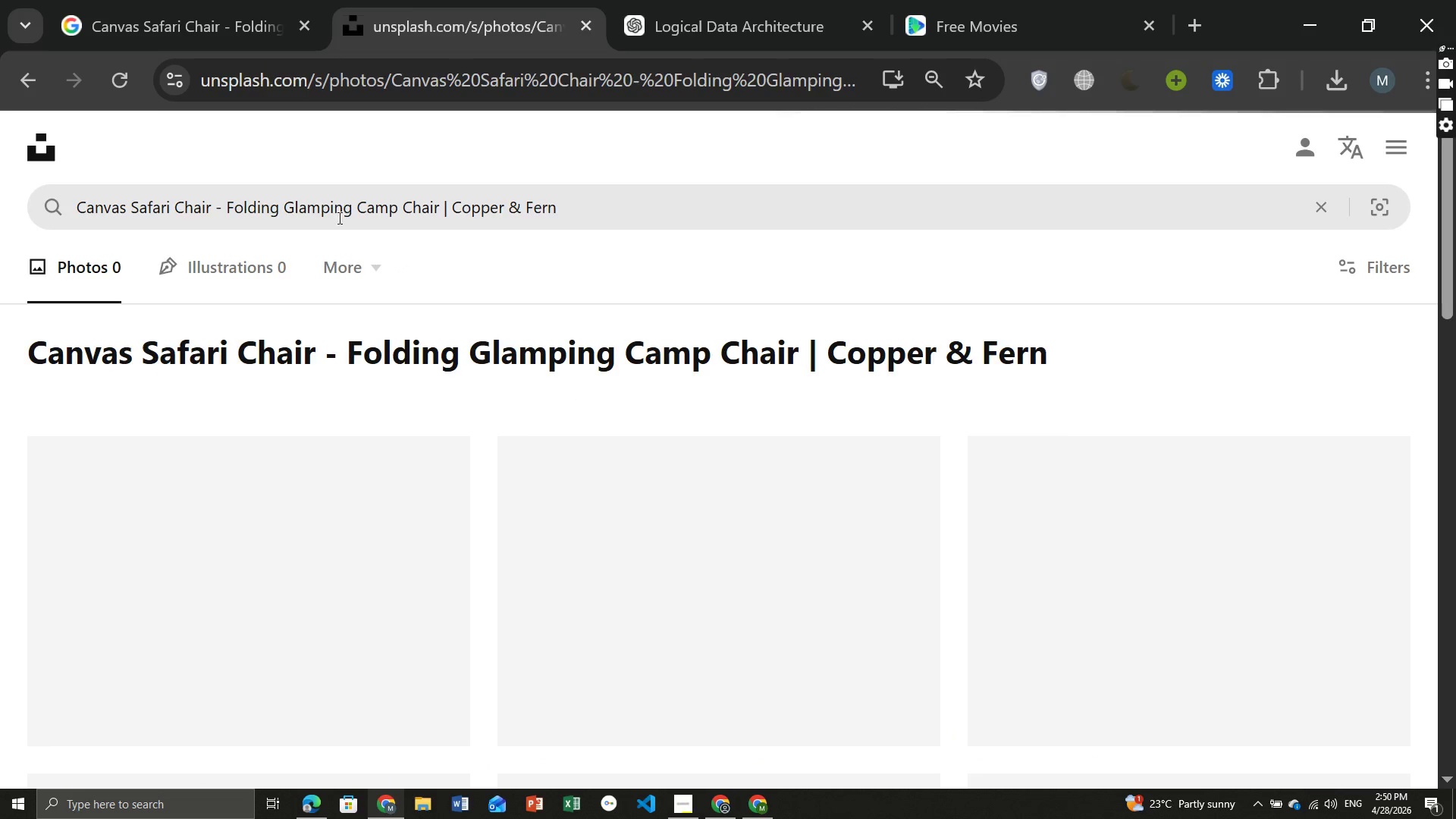 
mouse_move([331, 416])
 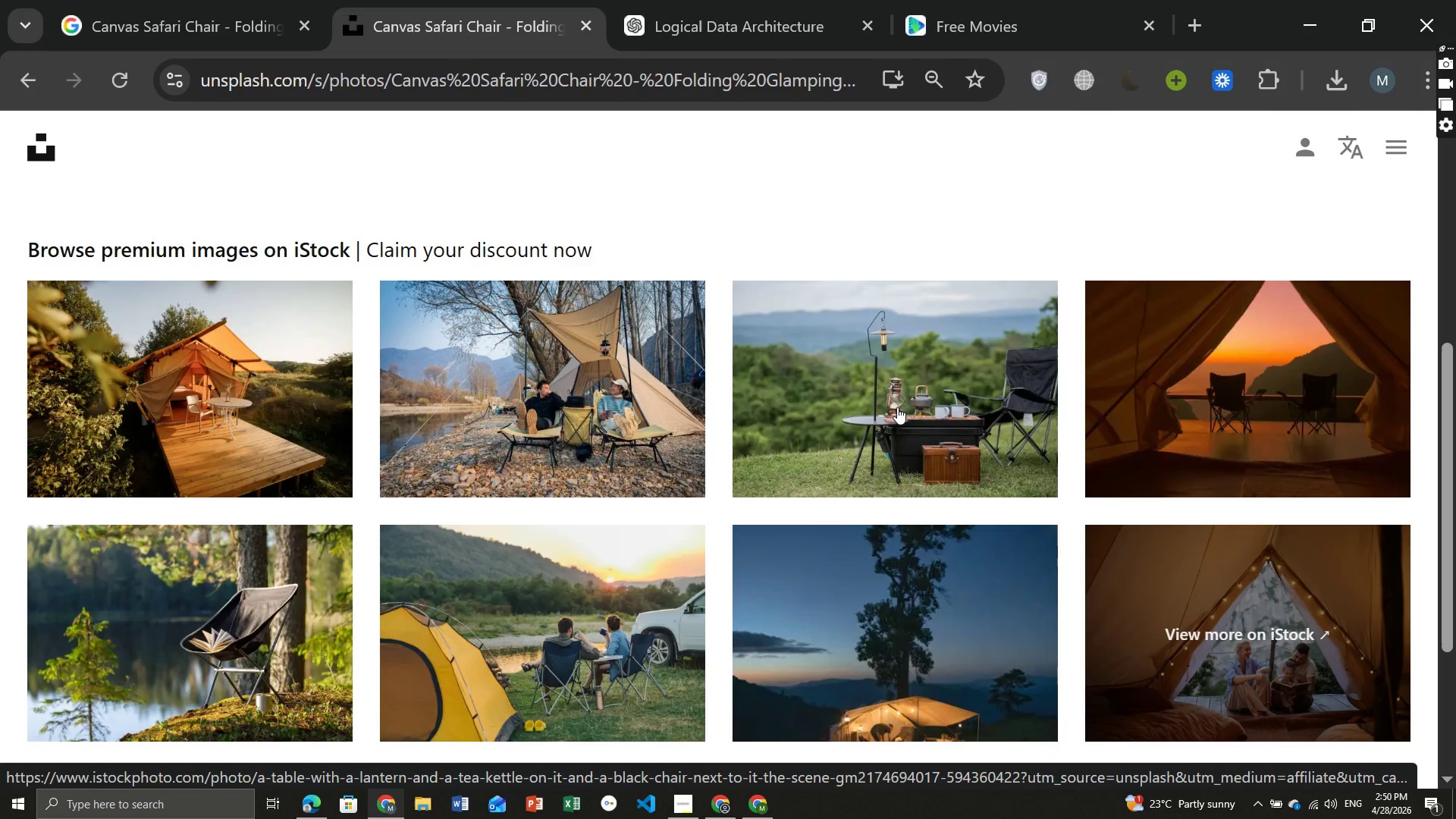 
right_click([897, 407])
 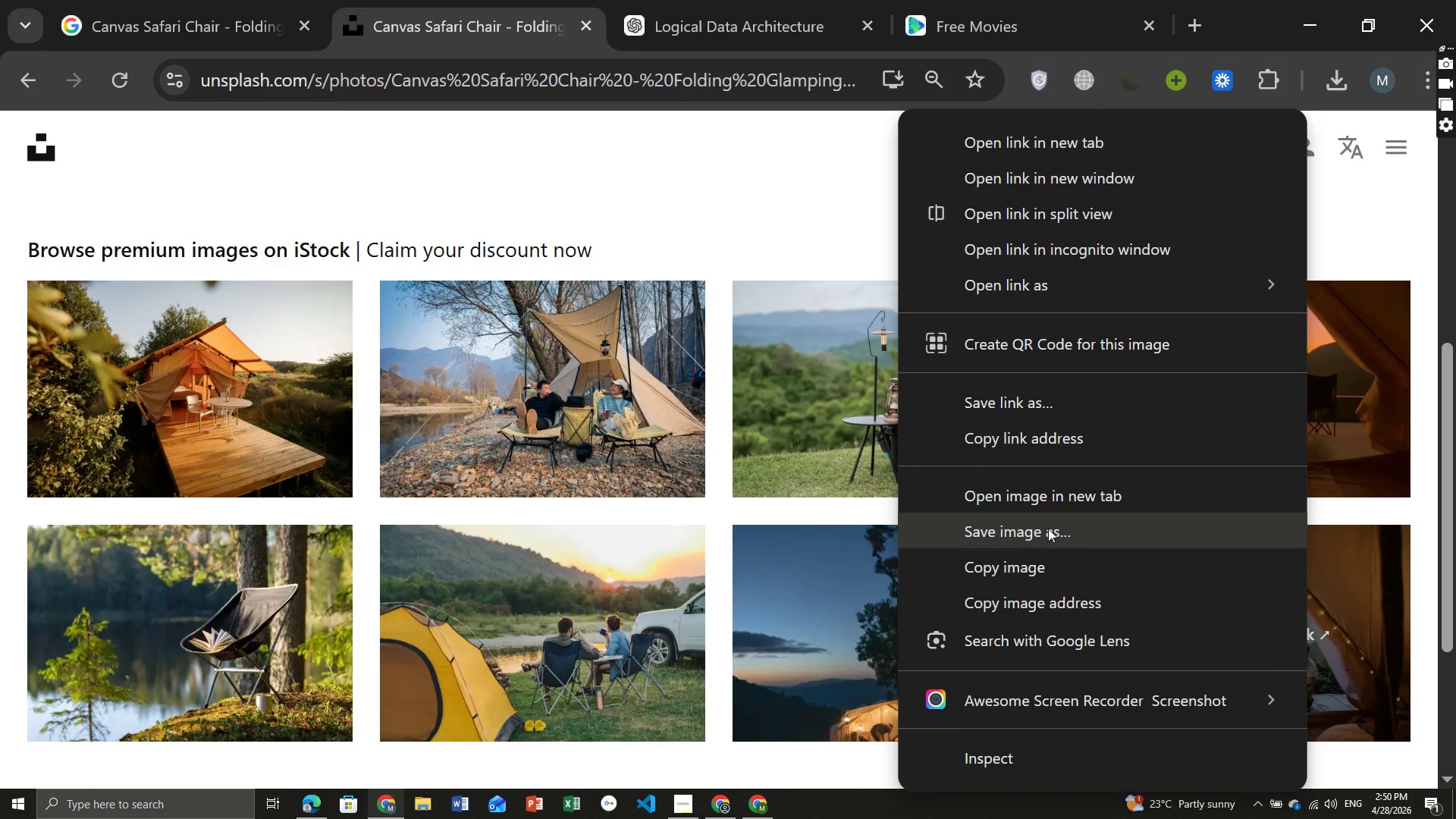 
left_click([1046, 527])
 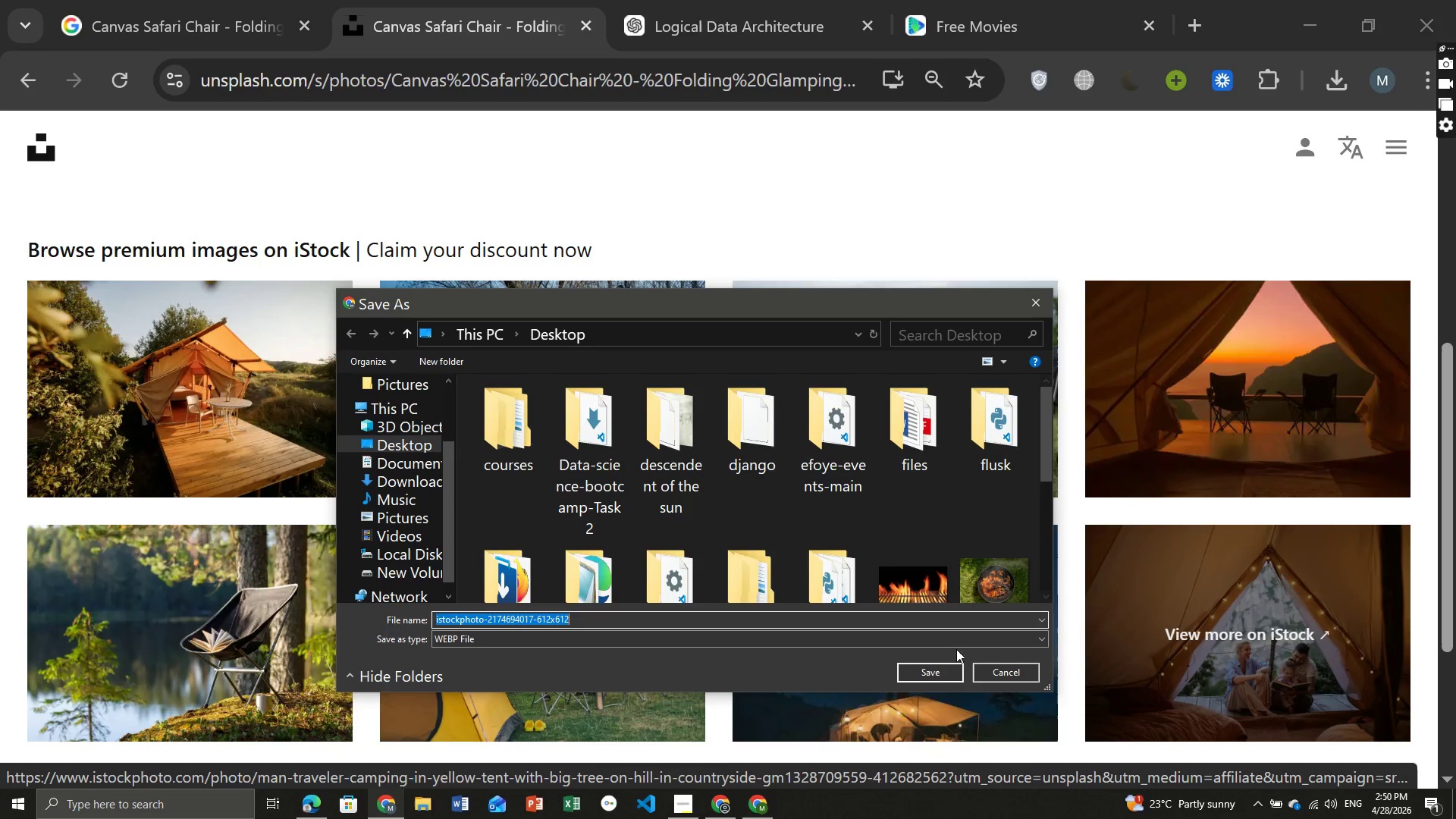 
left_click([923, 670])
 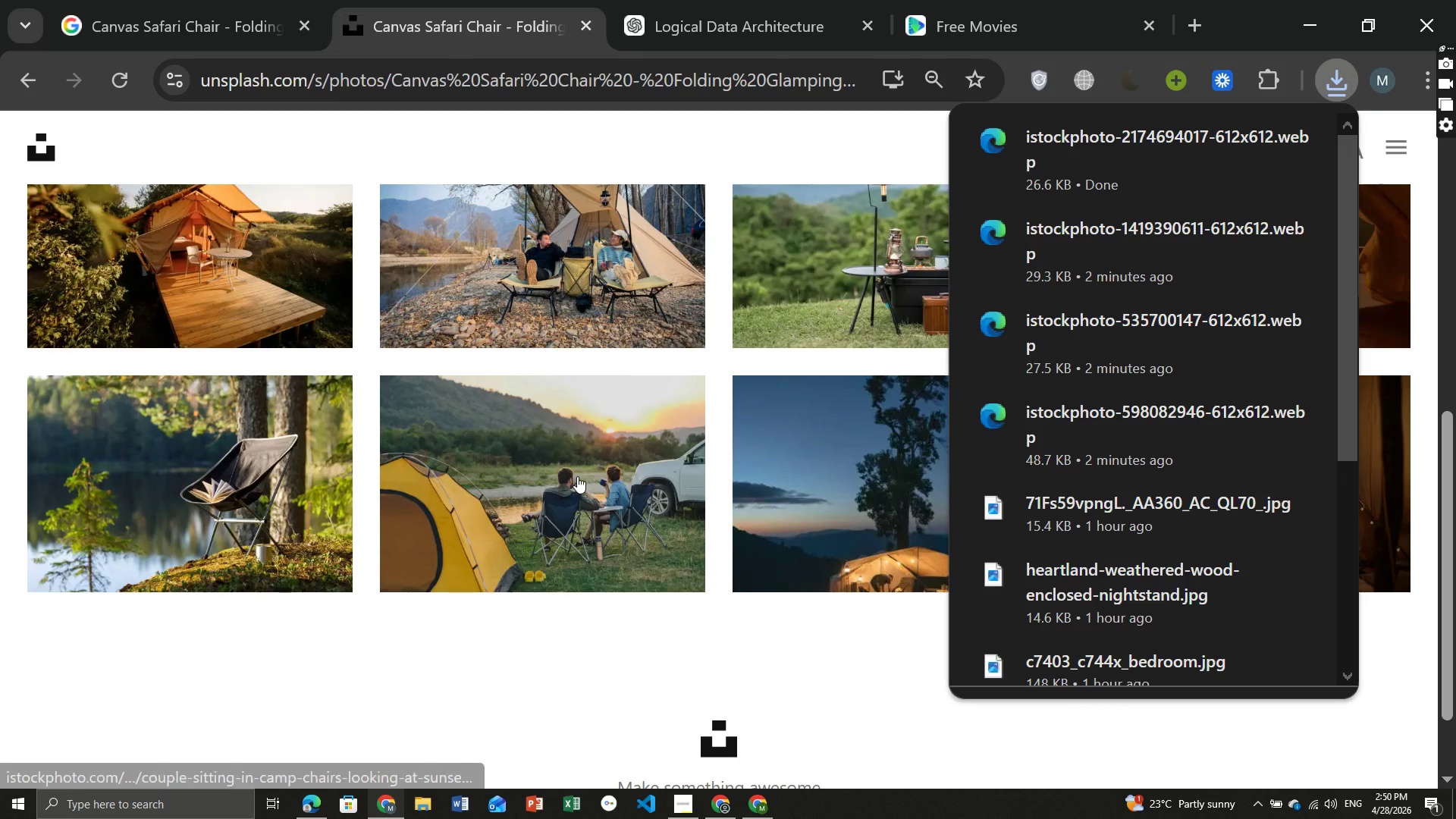 
right_click([577, 476])
 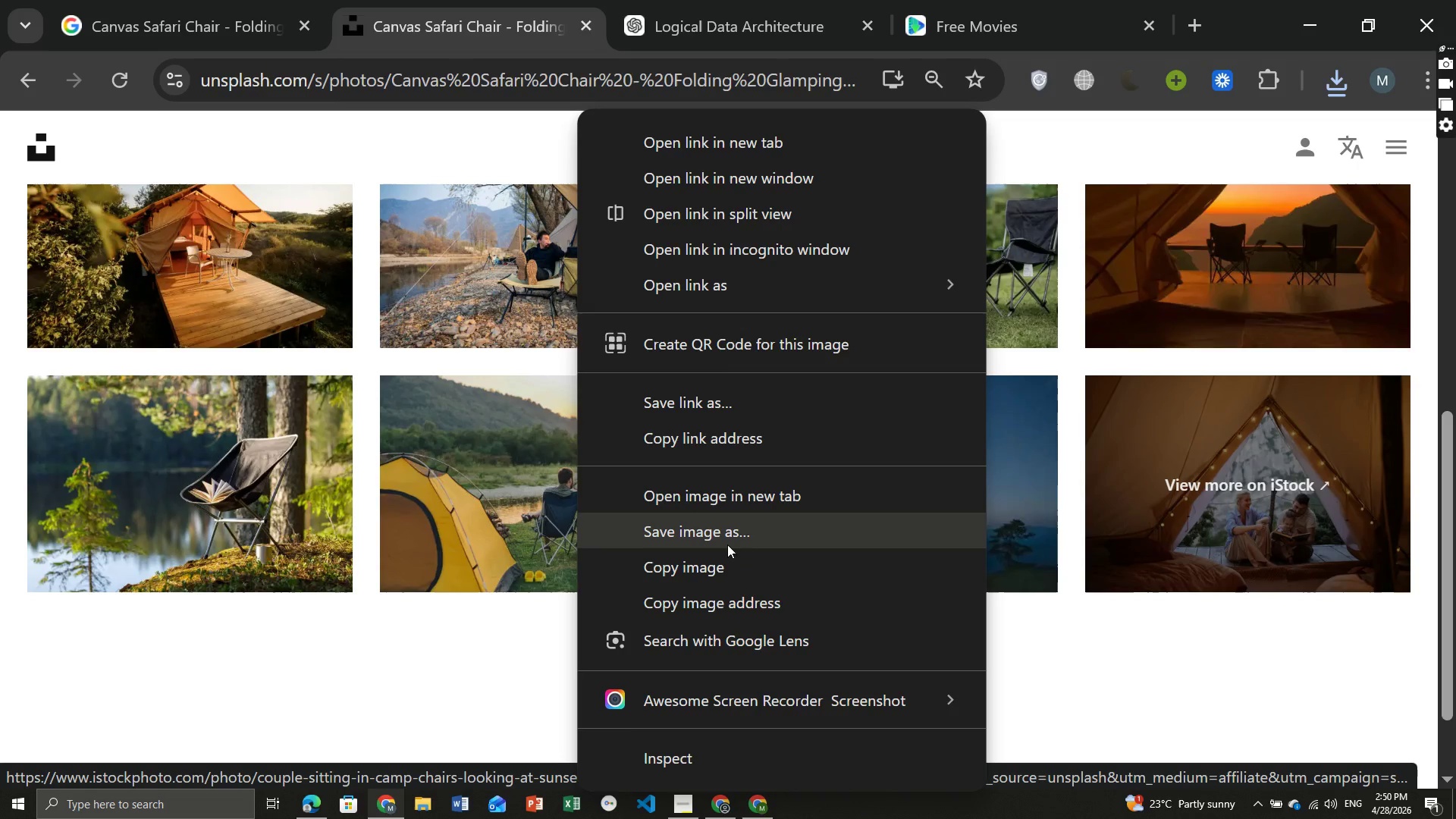 
left_click([722, 539])
 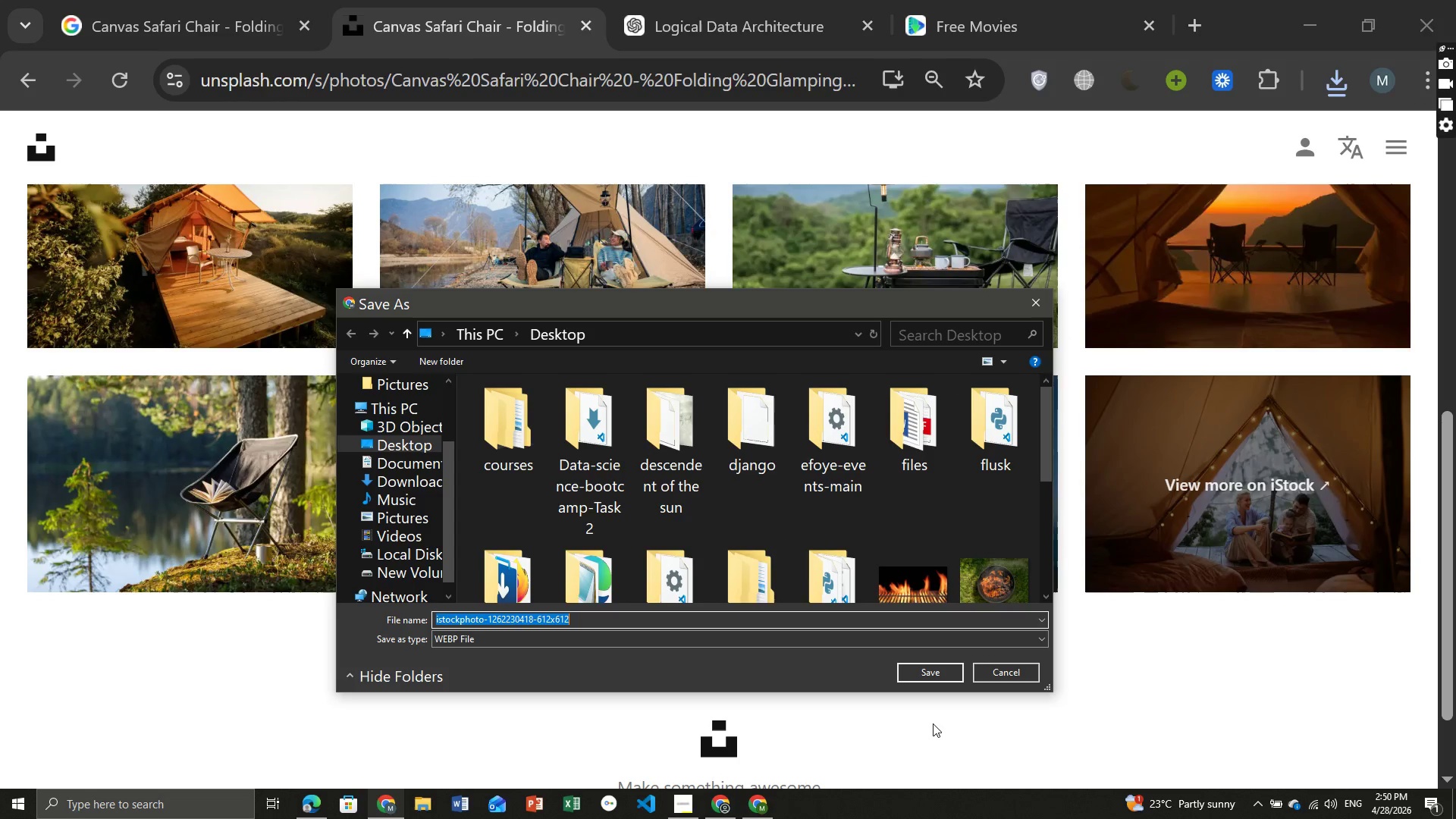 
left_click([919, 680])
 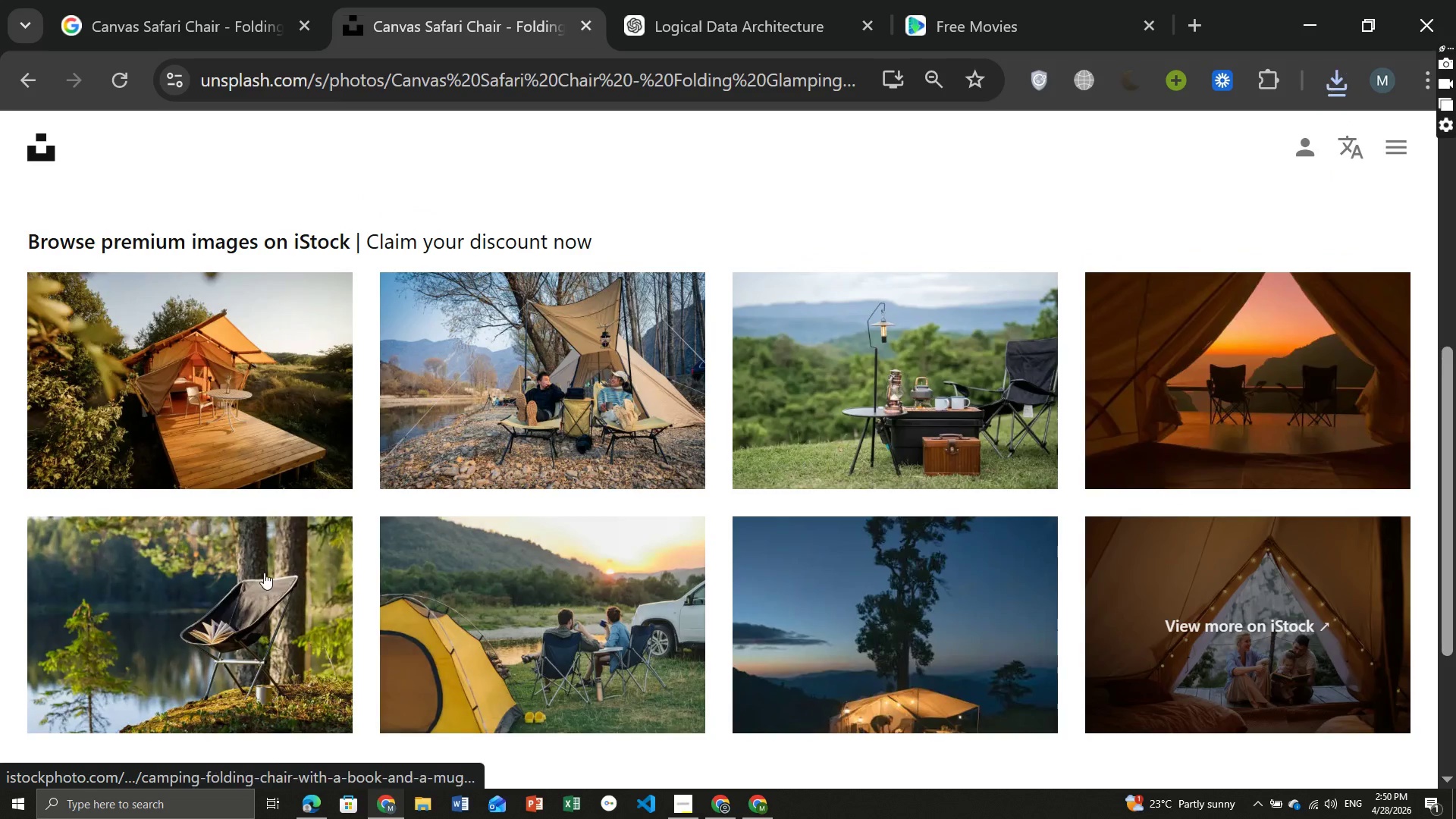 
left_click([241, 579])
 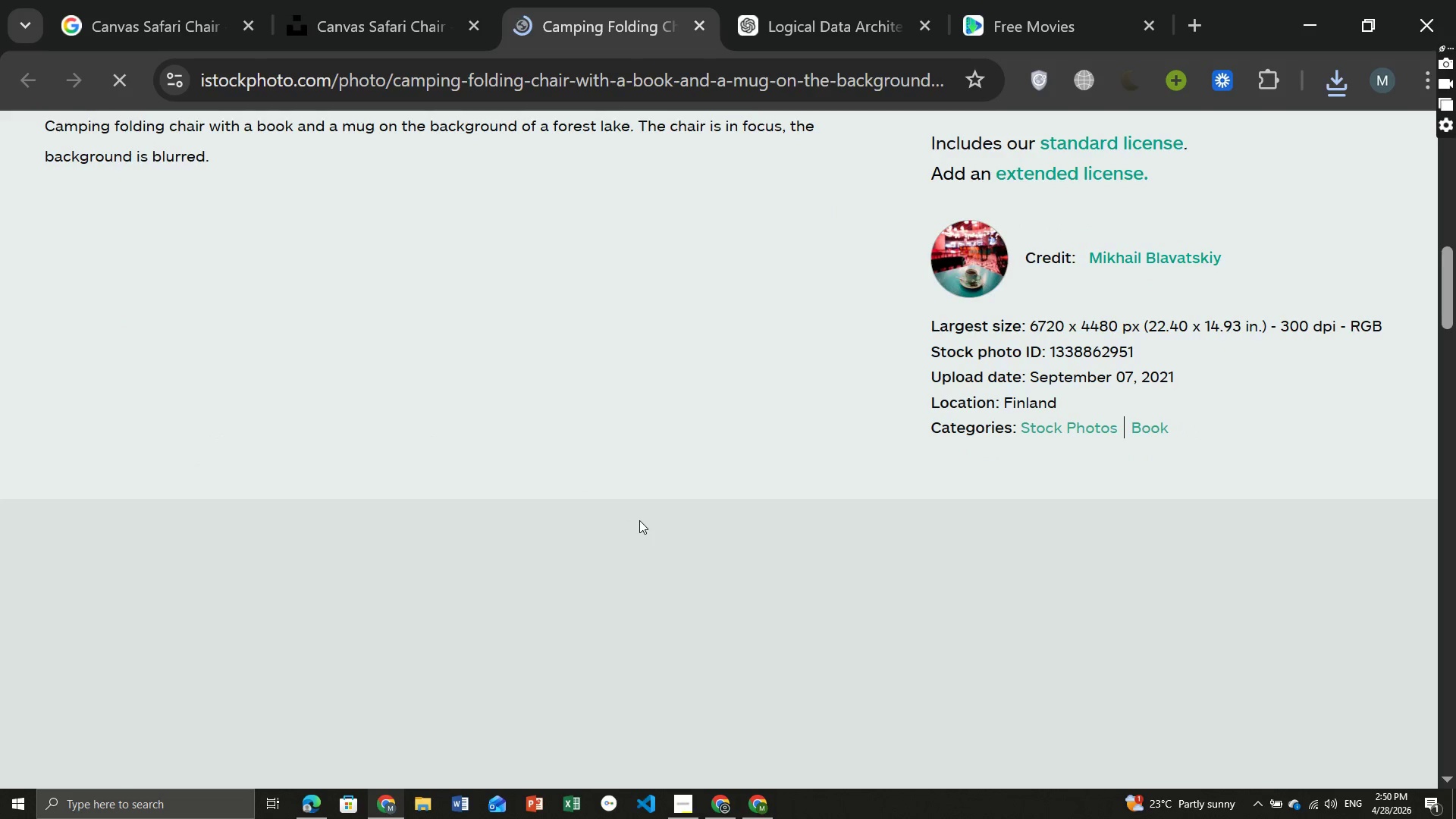 
wait(11.45)
 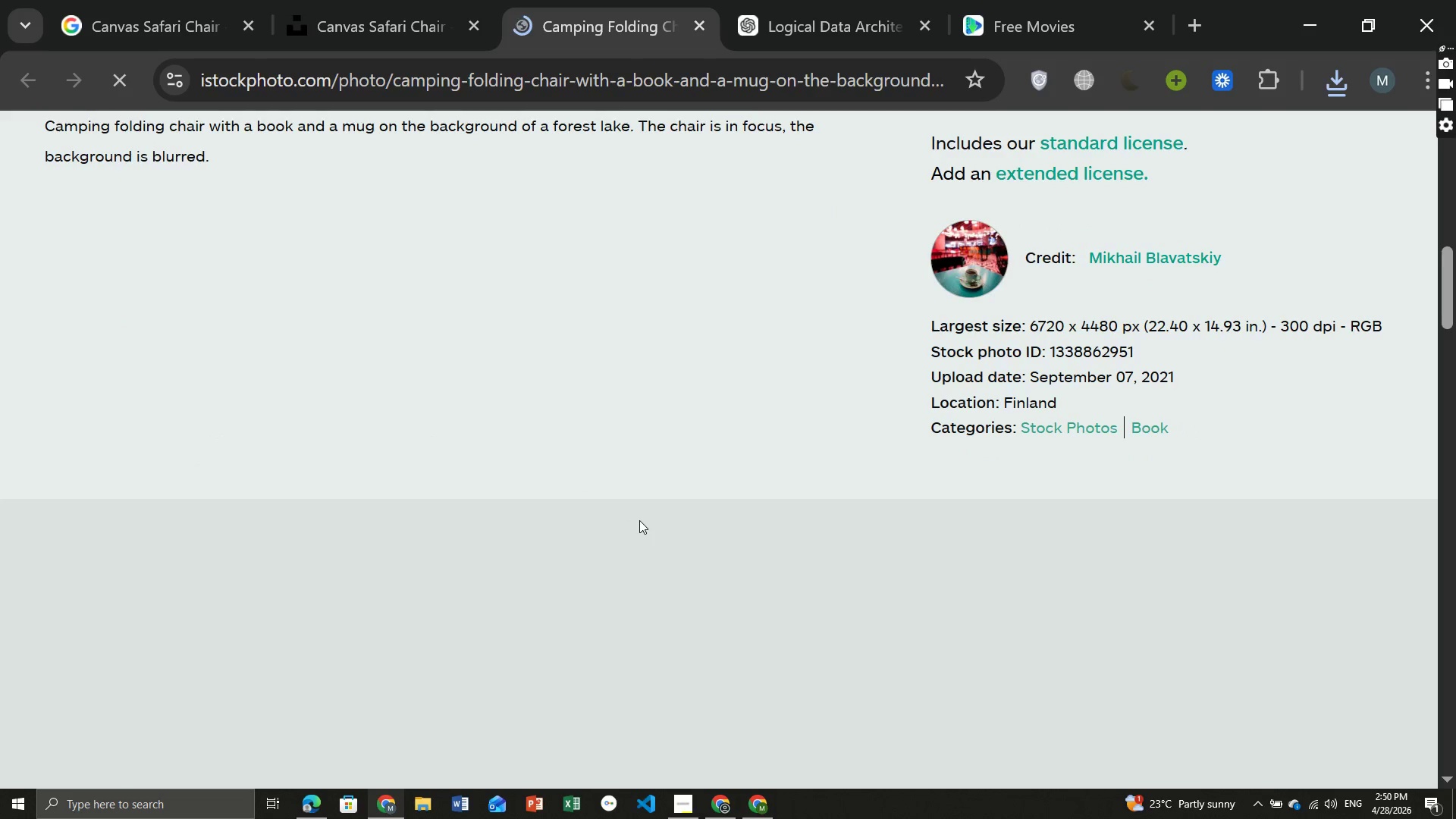 
left_click([146, 0])
 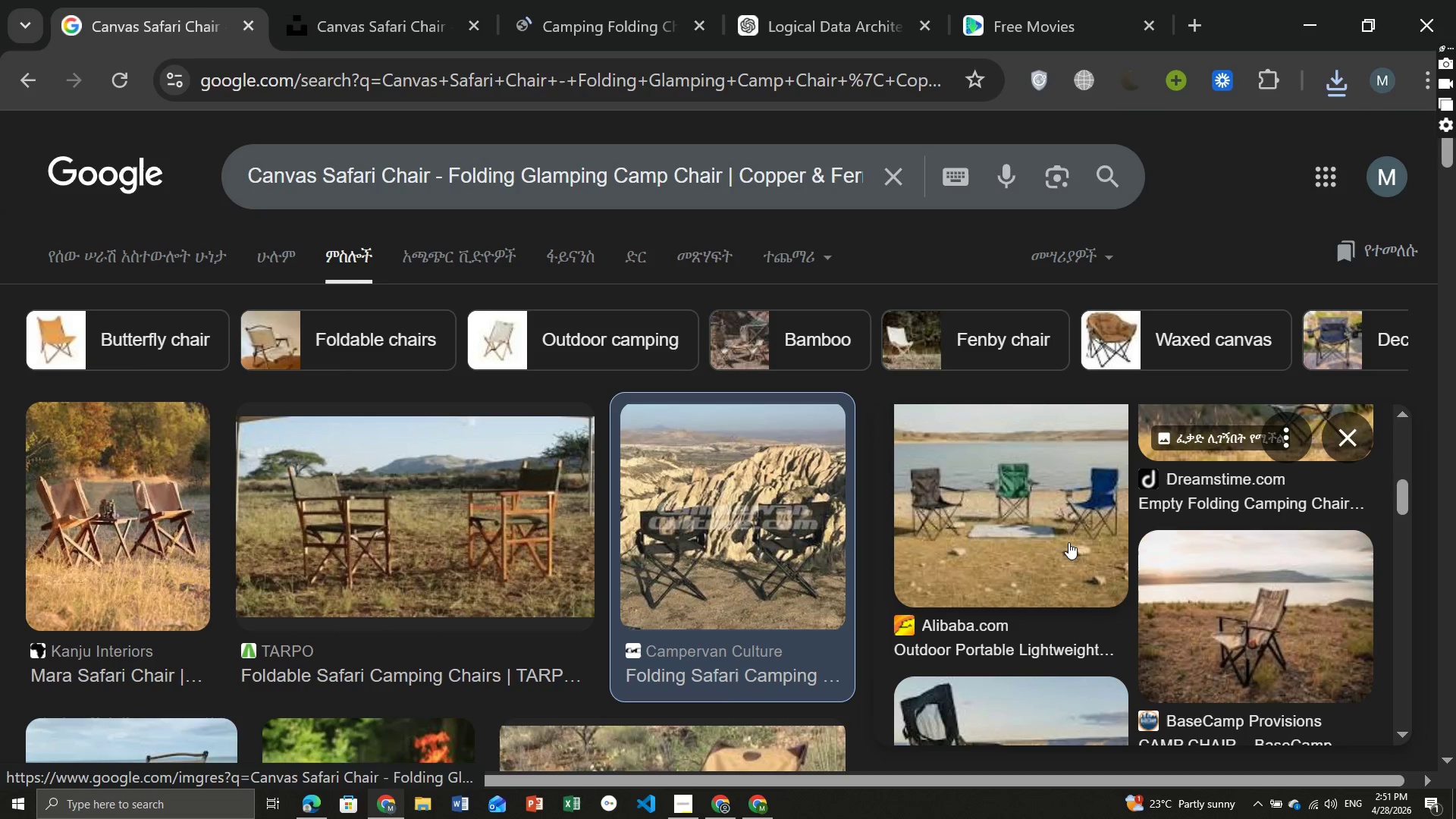 
left_click([1026, 500])
 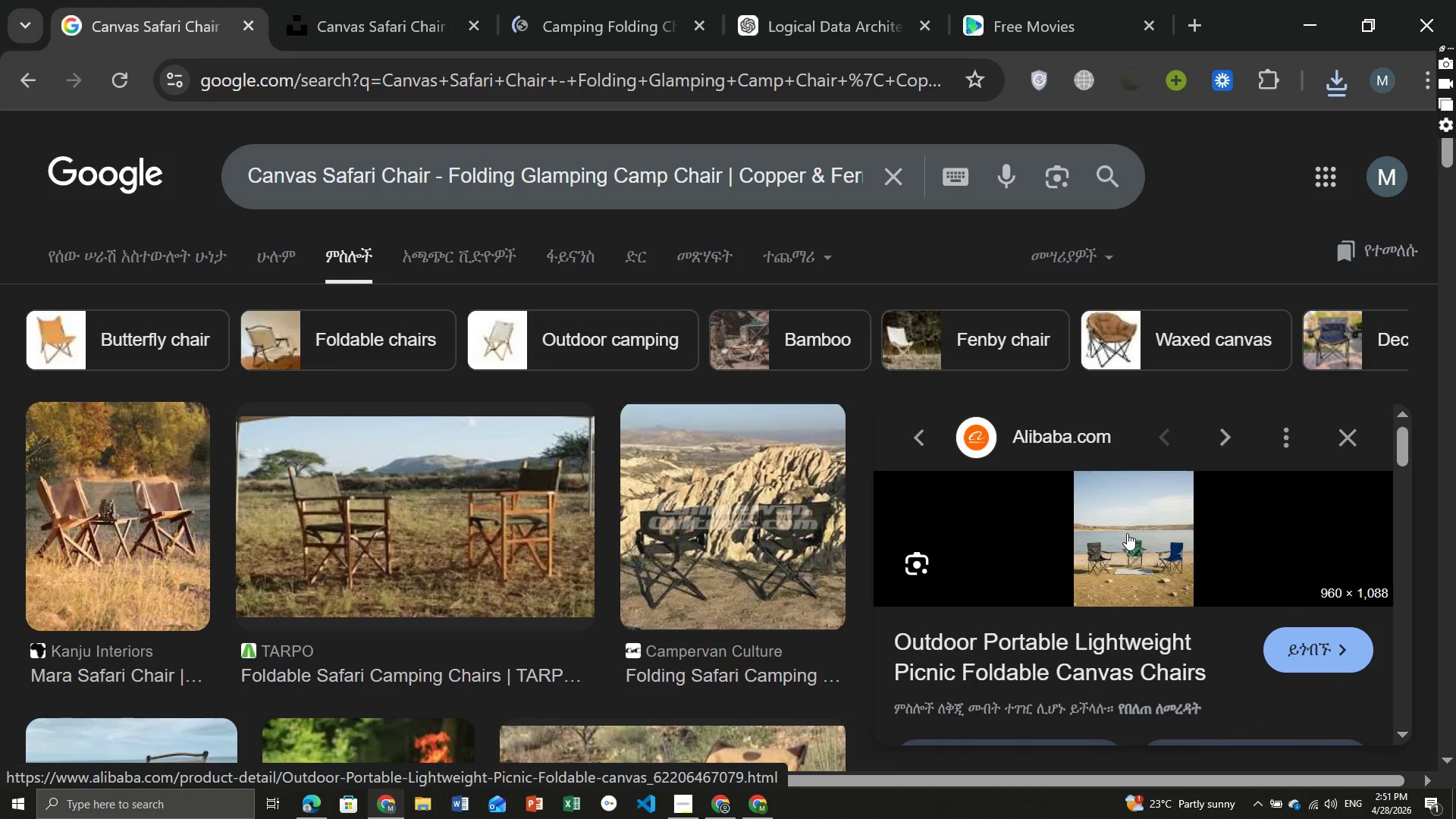 
right_click([1127, 533])
 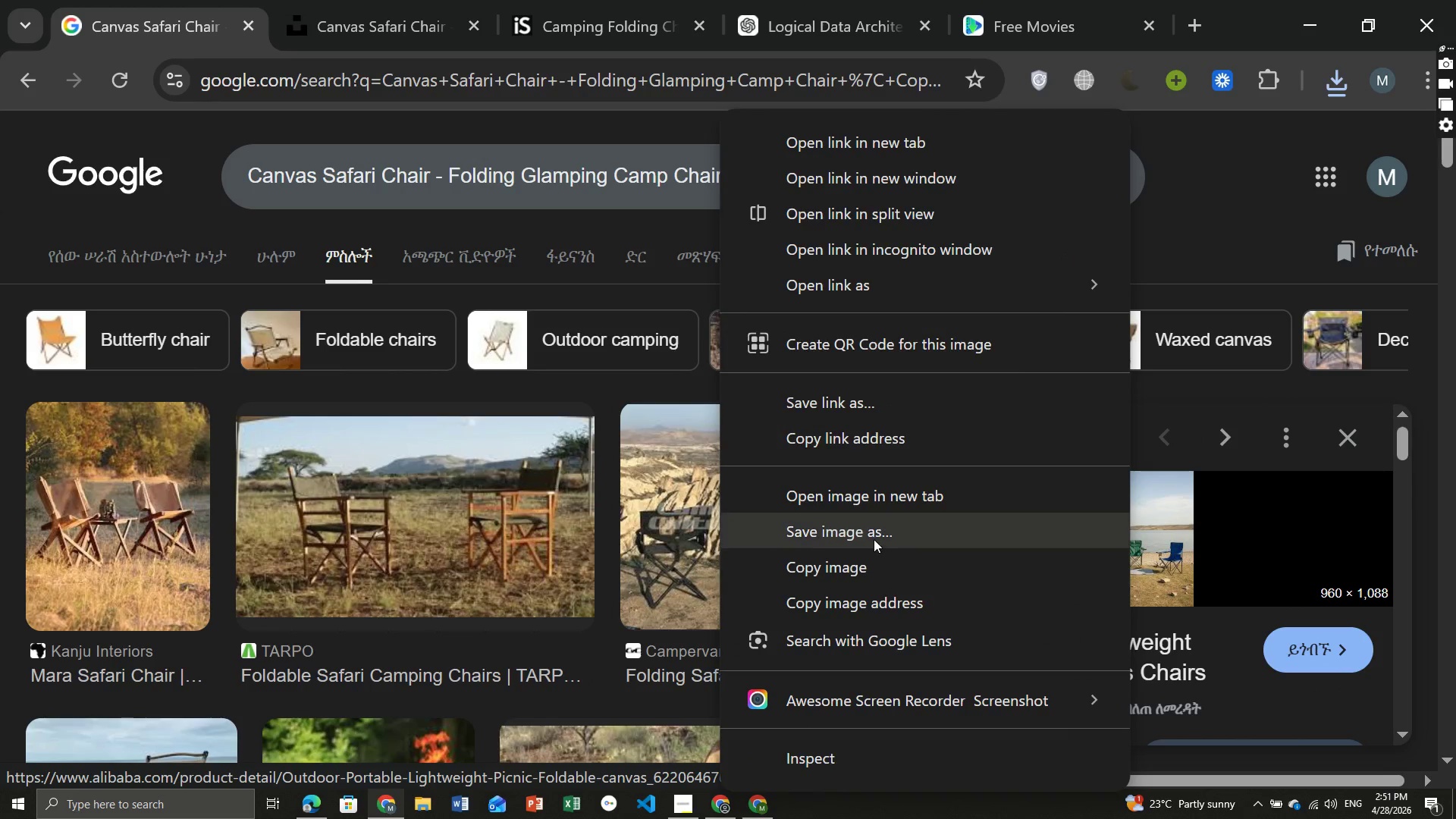 
left_click([874, 539])
 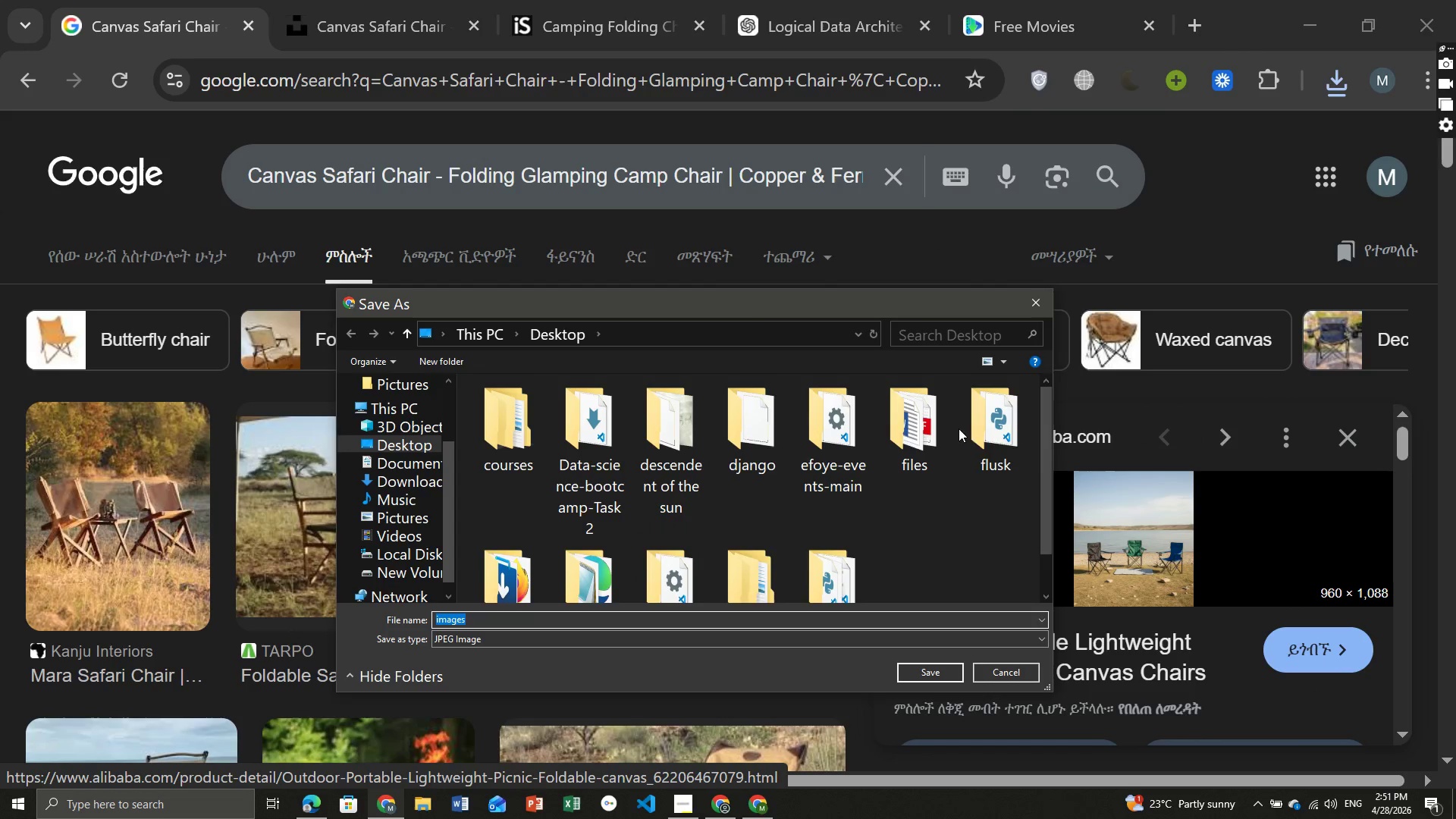 
left_click([1034, 309])
 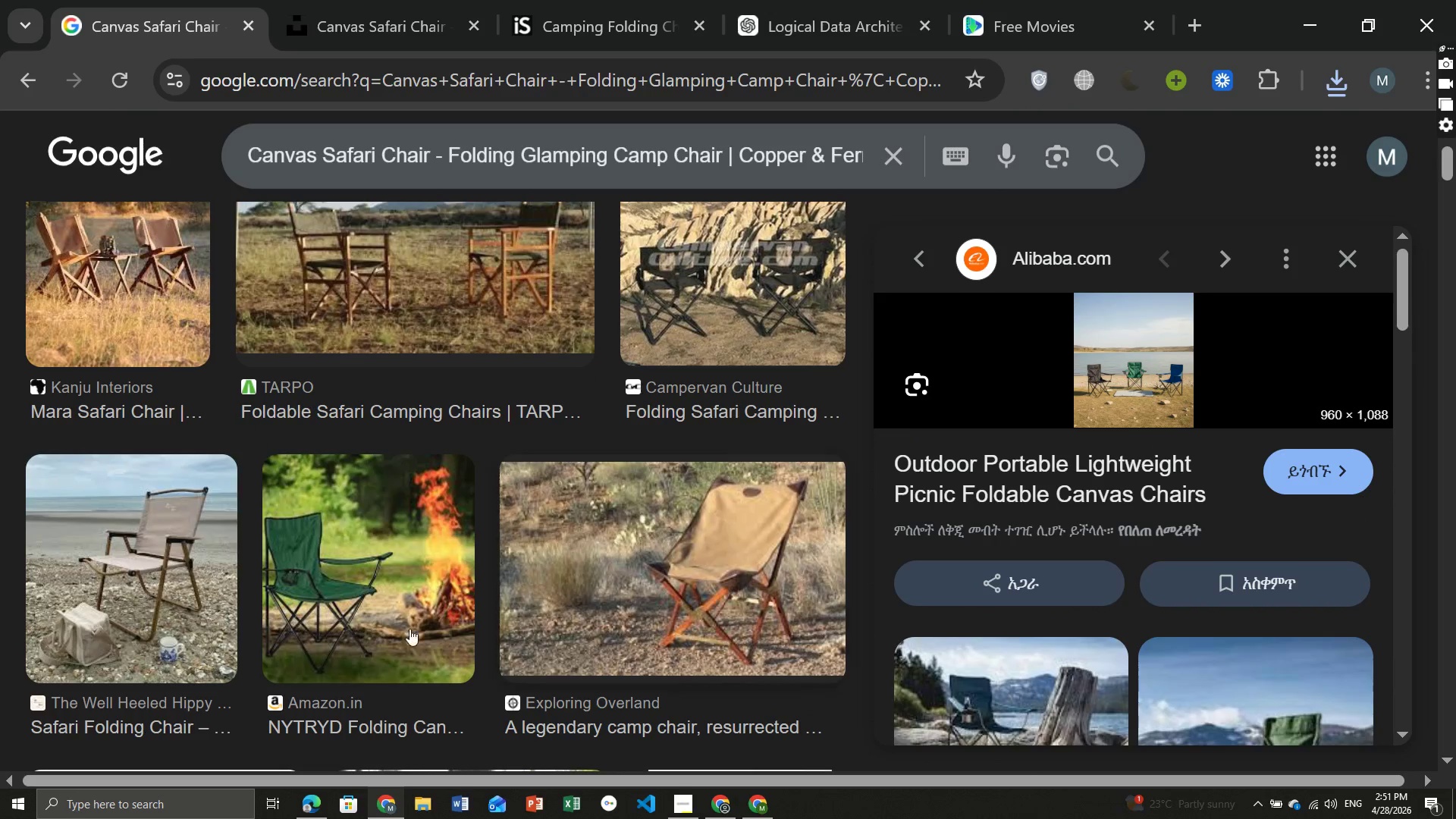 
wait(5.08)
 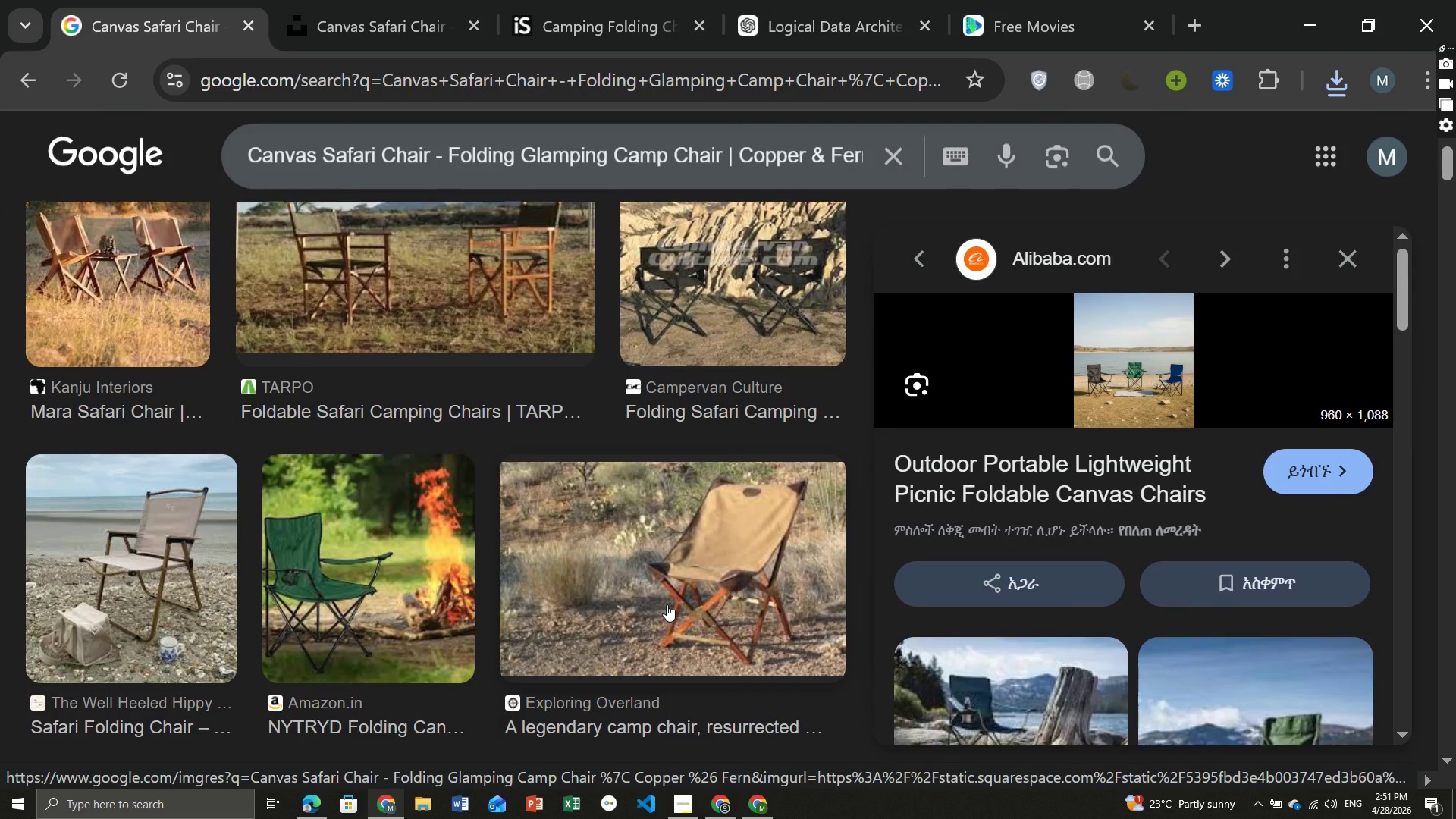 
left_click([126, 574])
 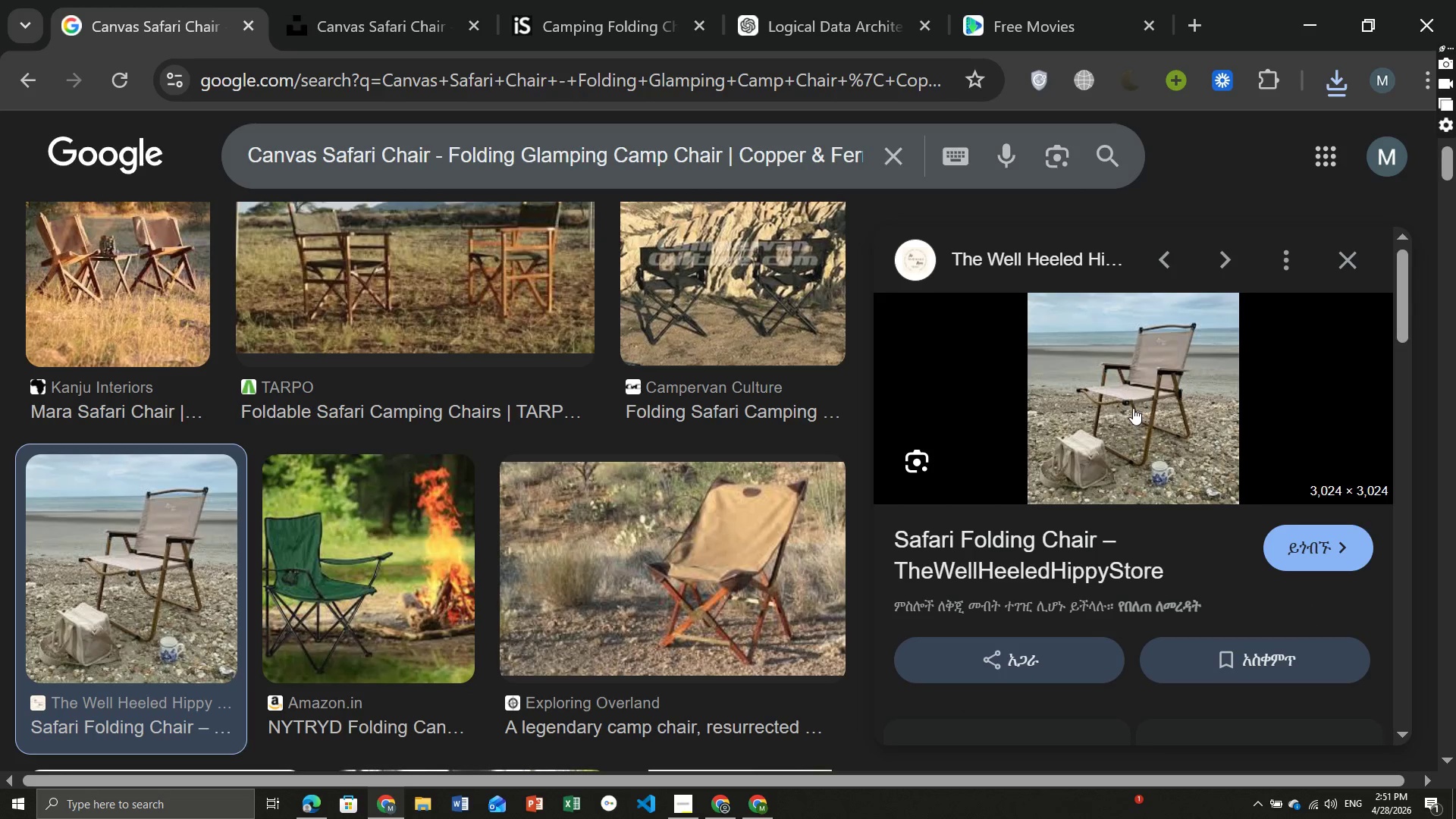 
right_click([1133, 408])
 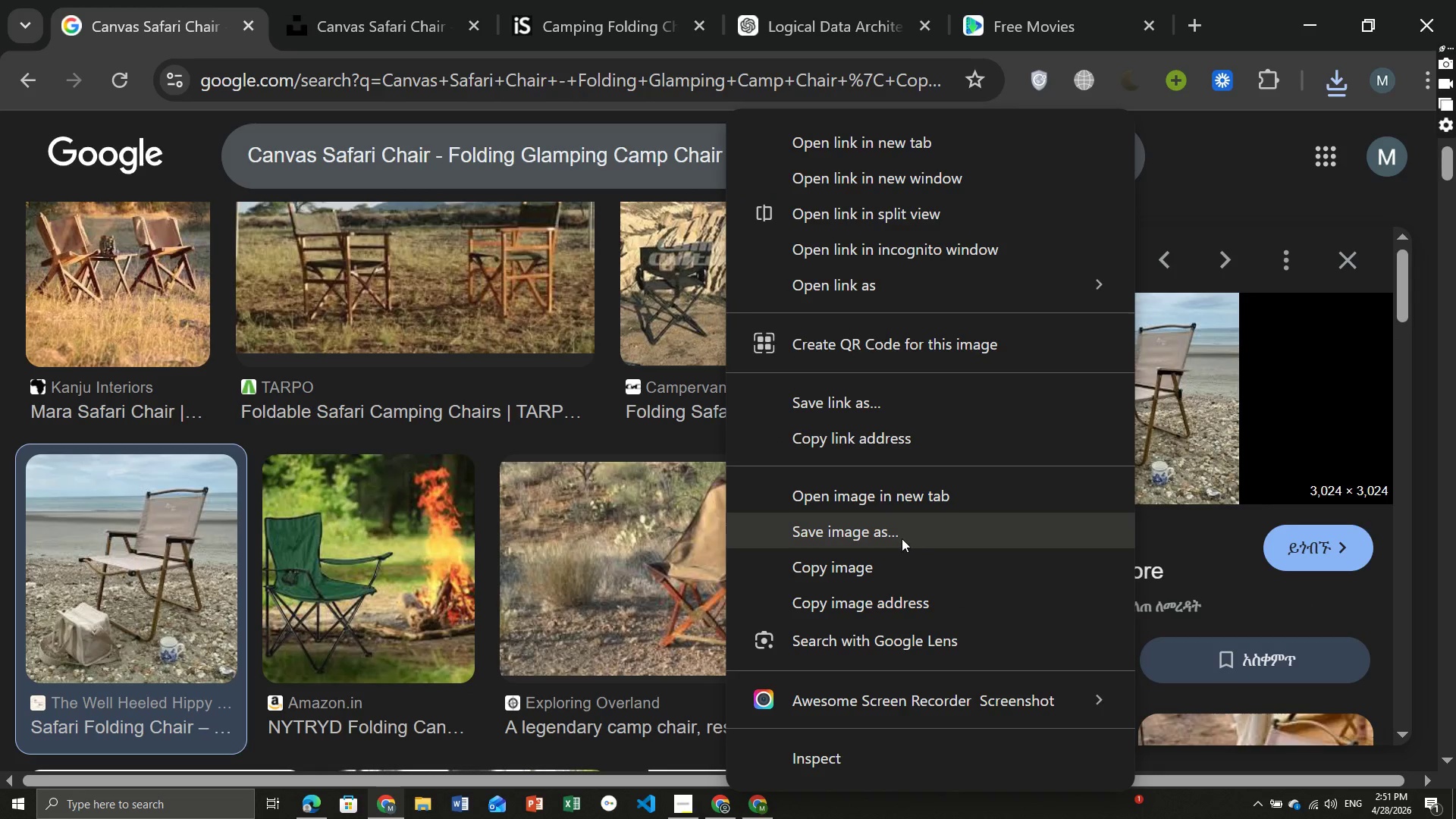 
left_click([899, 535])
 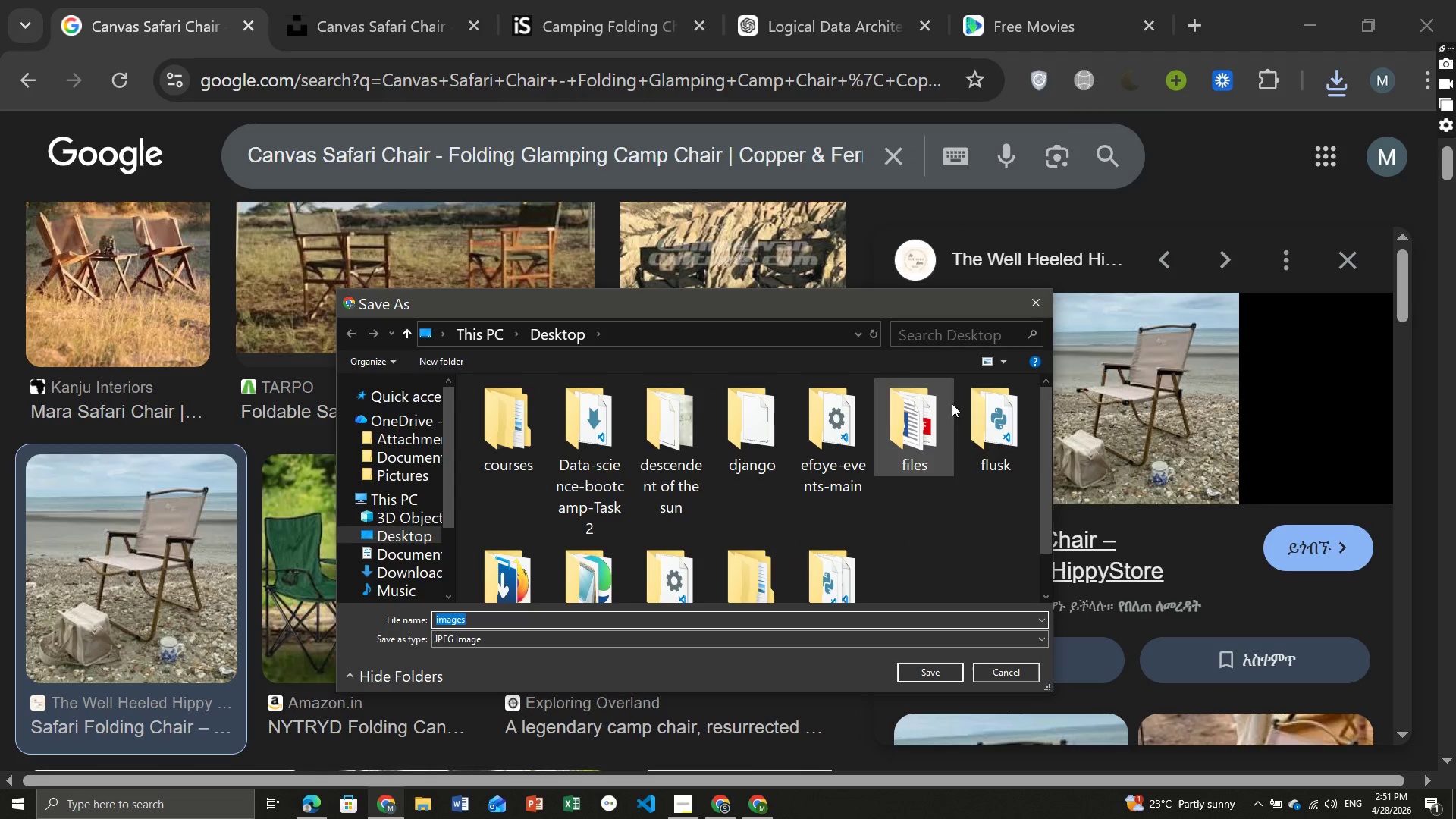 
left_click([1028, 299])
 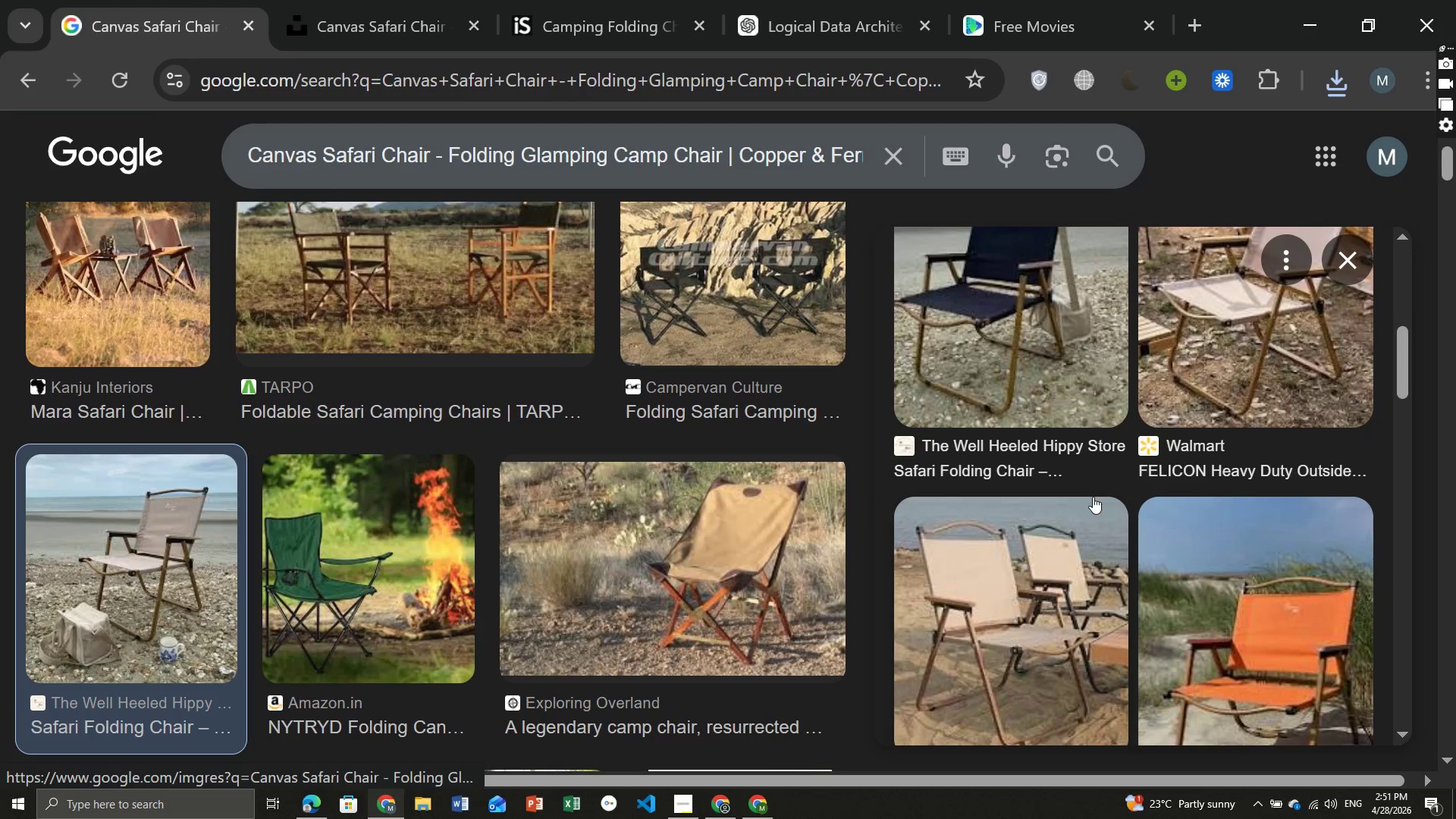 
mouse_move([1043, 606])
 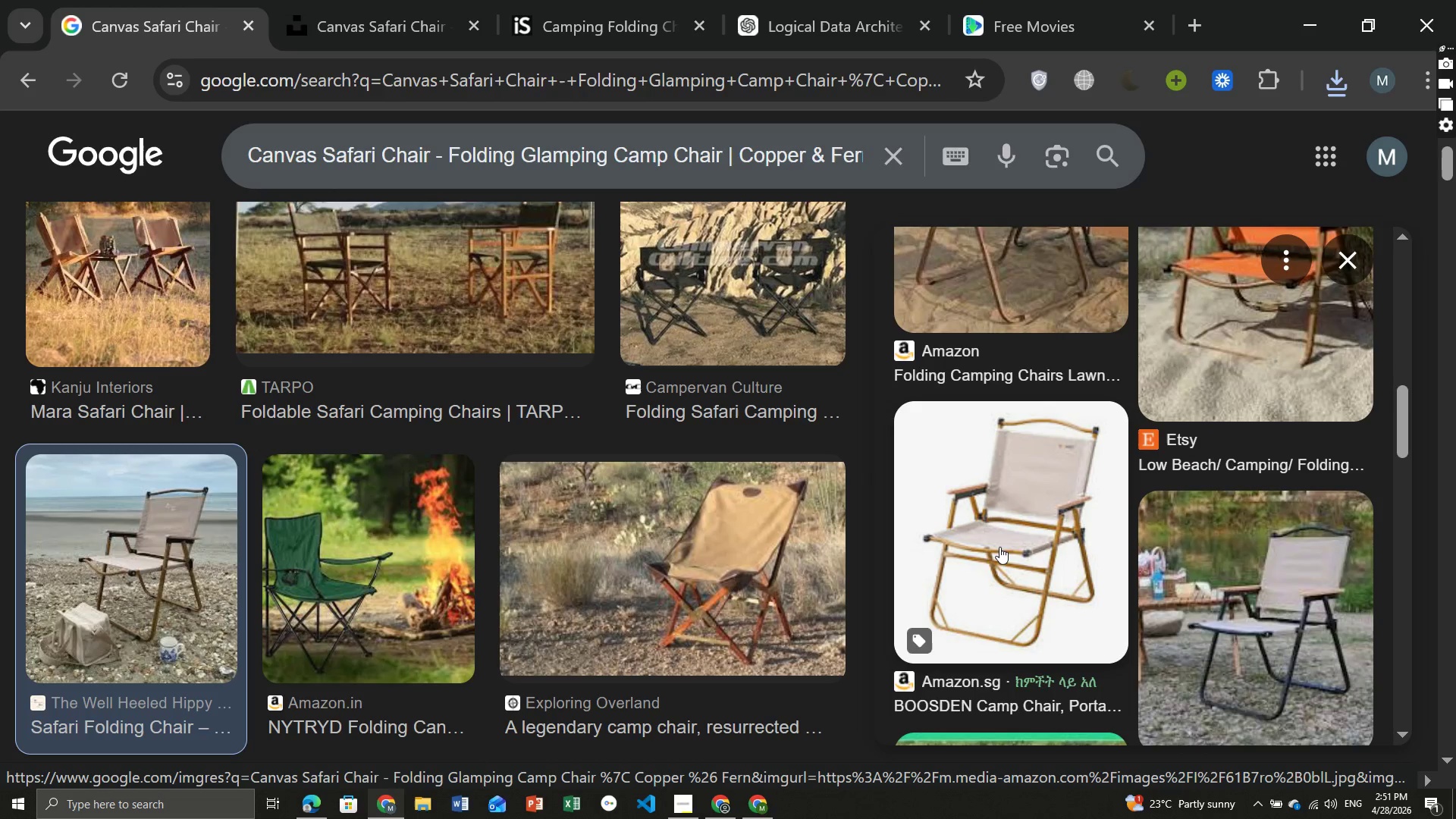 
left_click([999, 548])
 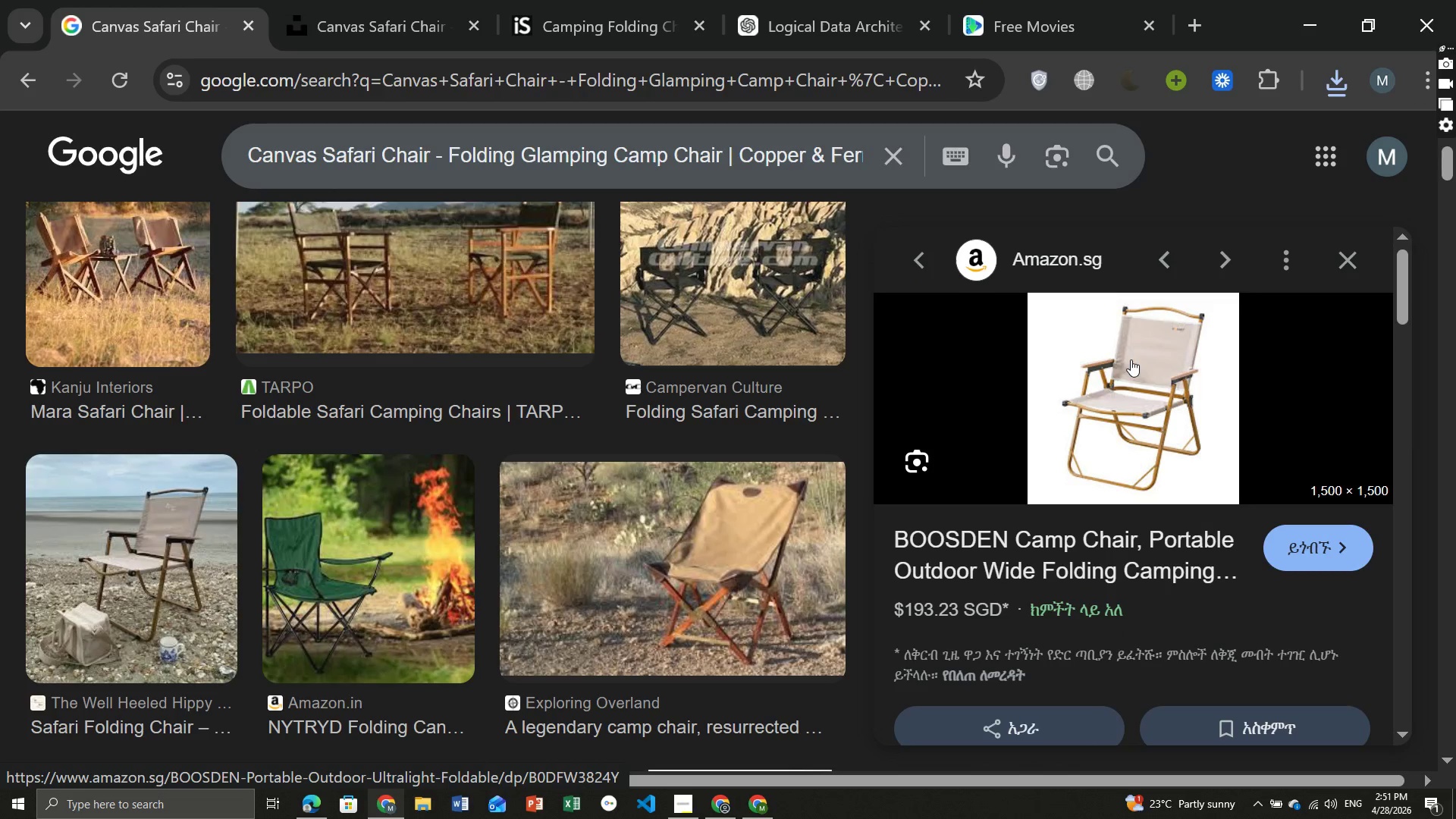 
right_click([1131, 359])
 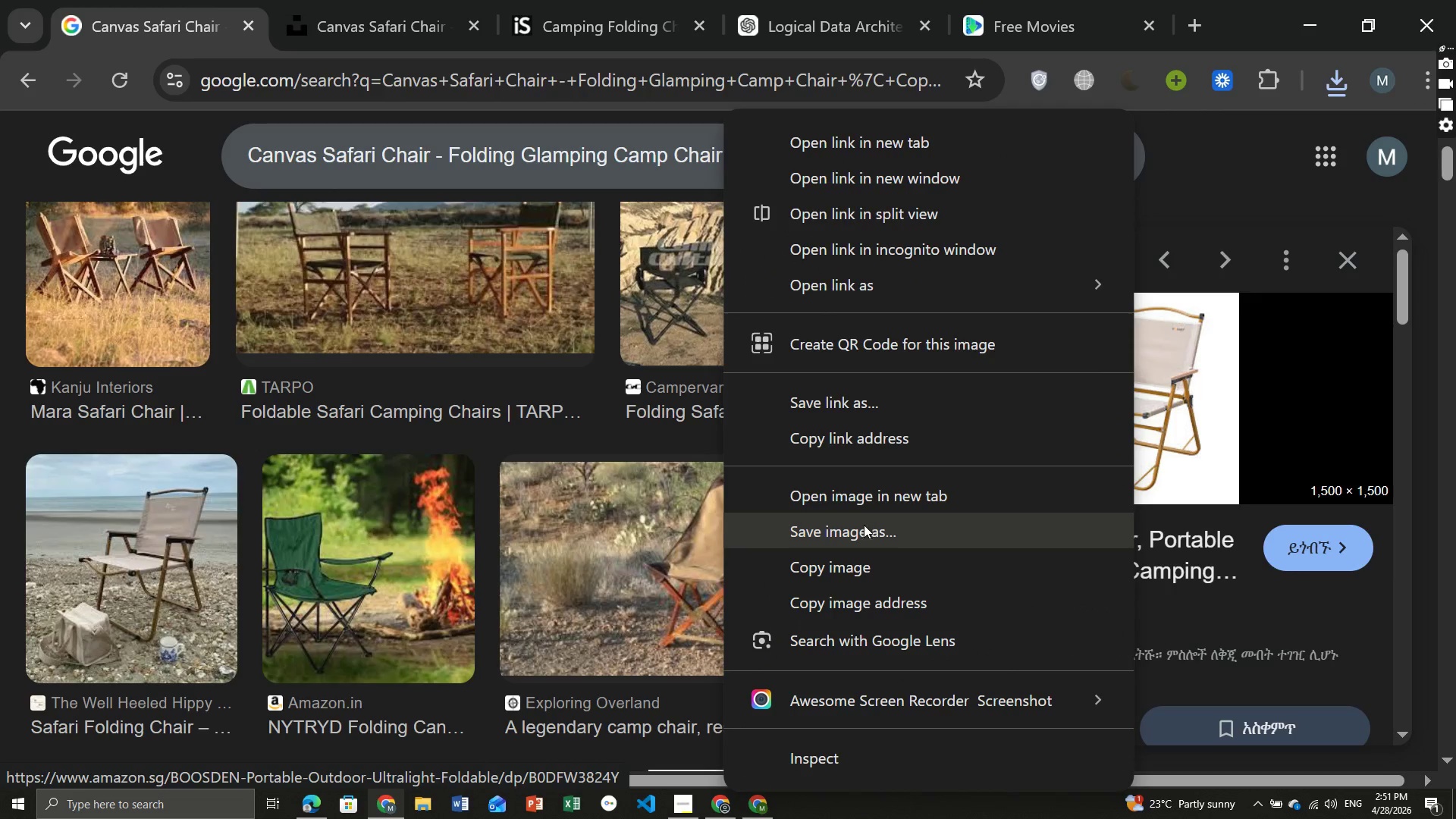 
left_click([862, 526])
 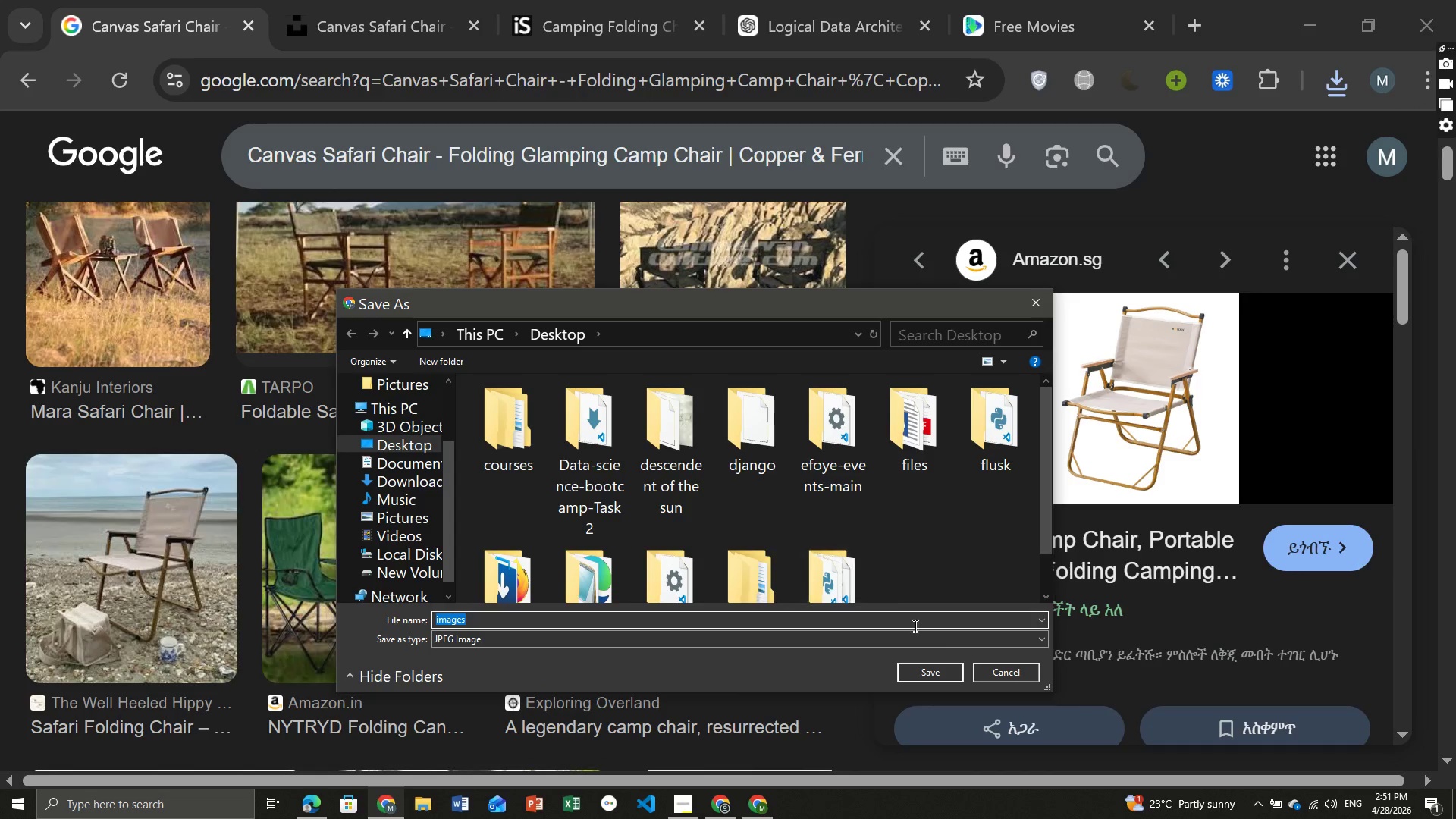 
left_click([1010, 673])
 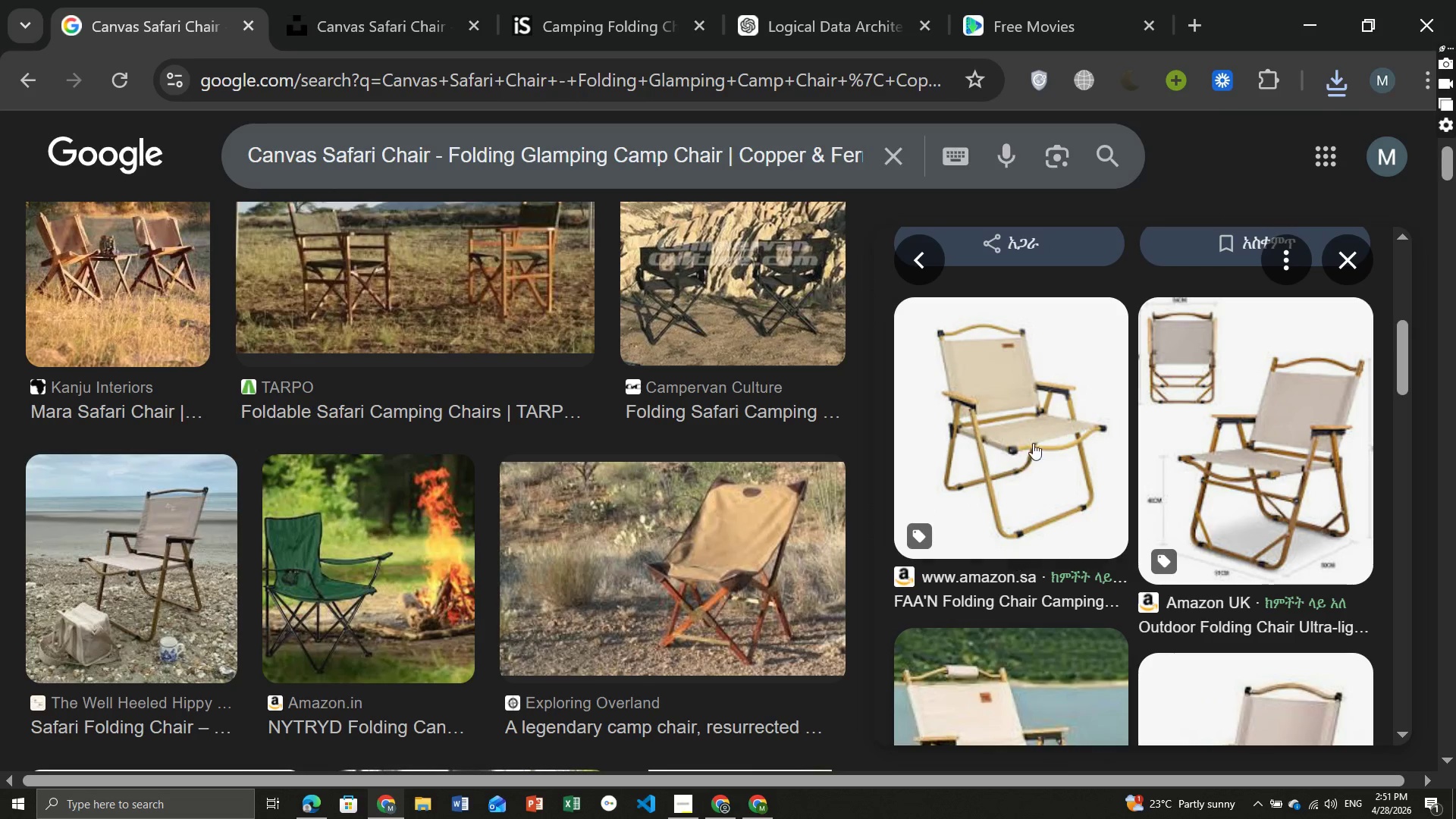 
left_click([1035, 434])
 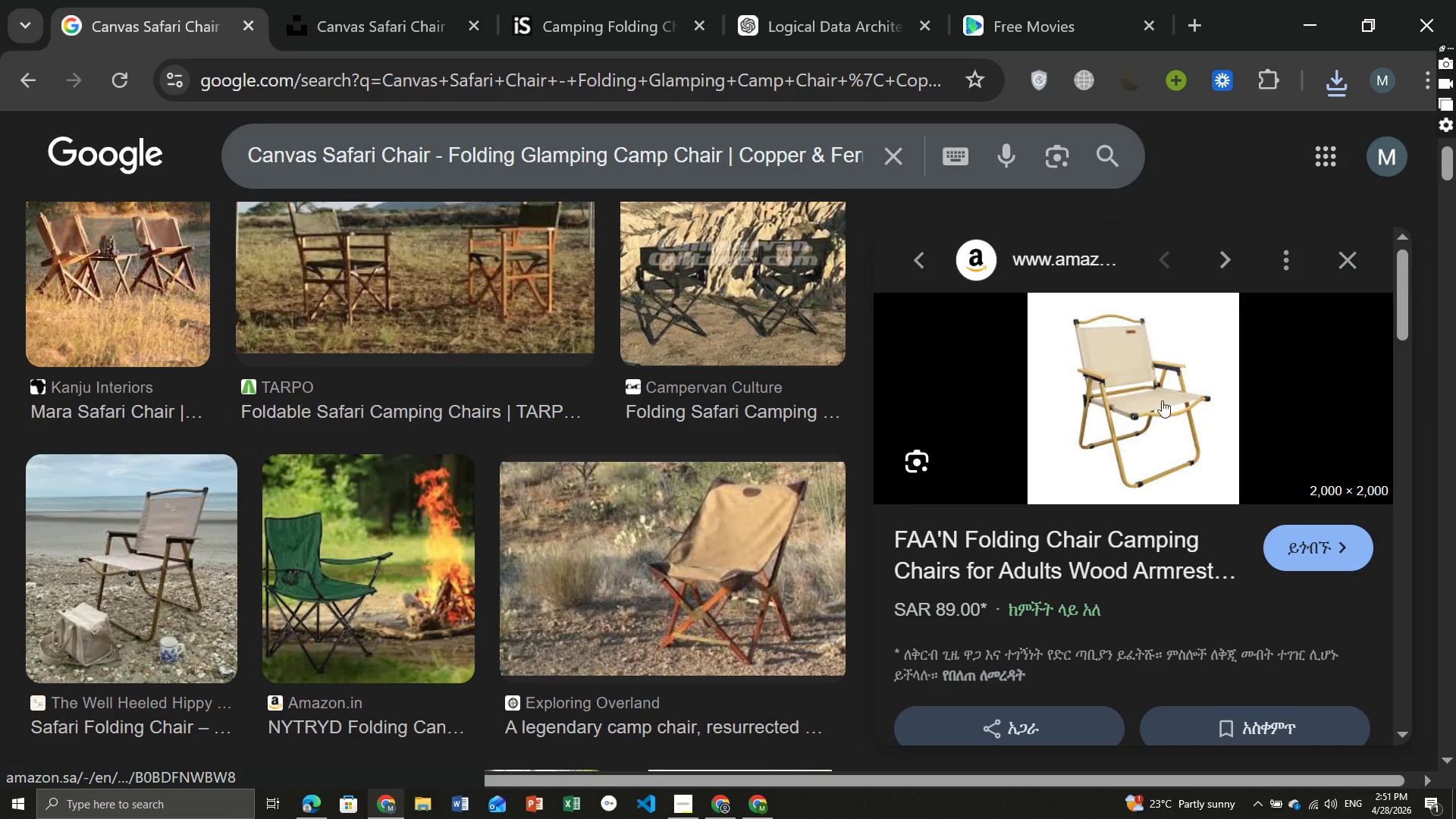 
right_click([1163, 400])
 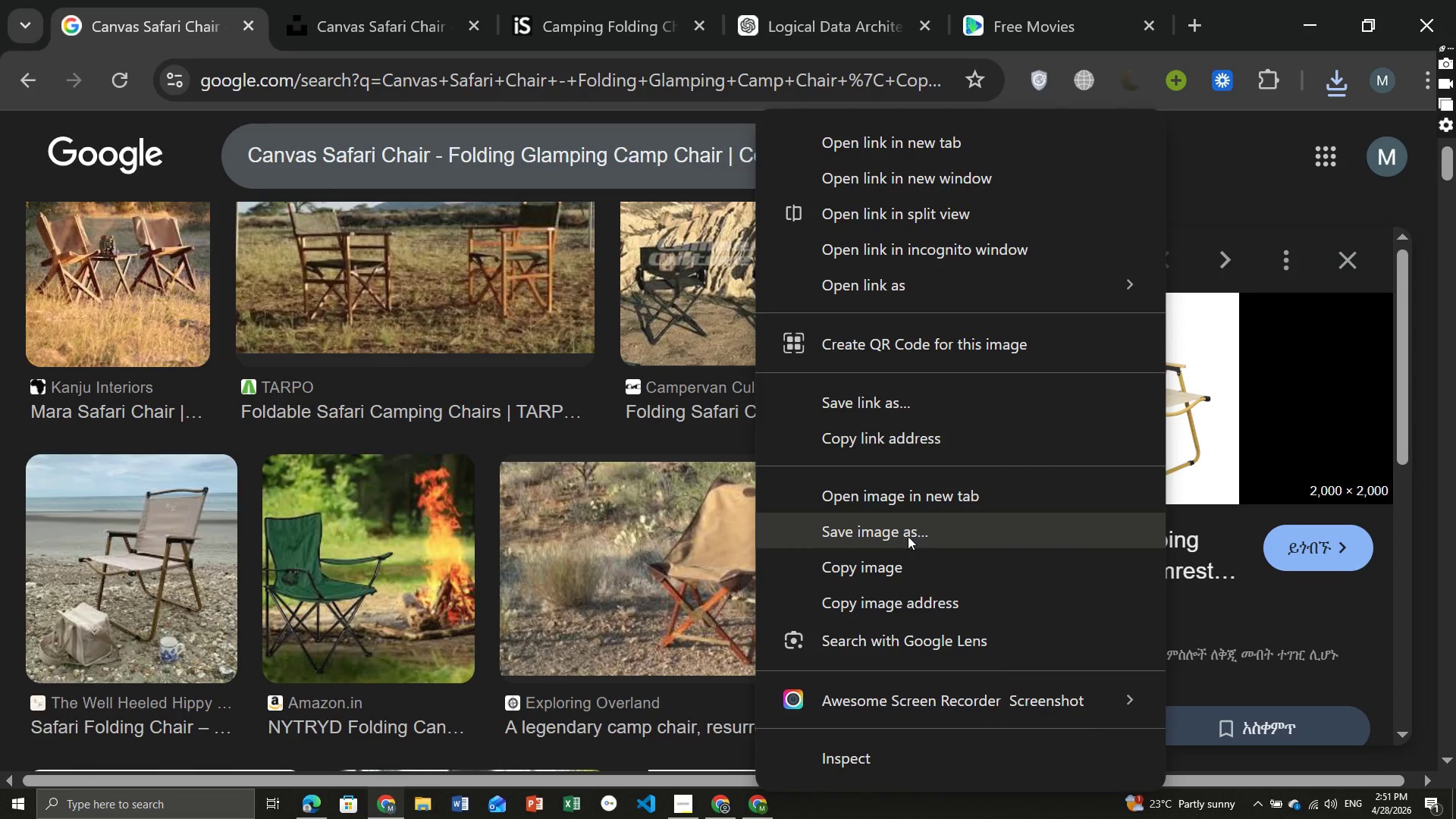 
left_click([908, 536])
 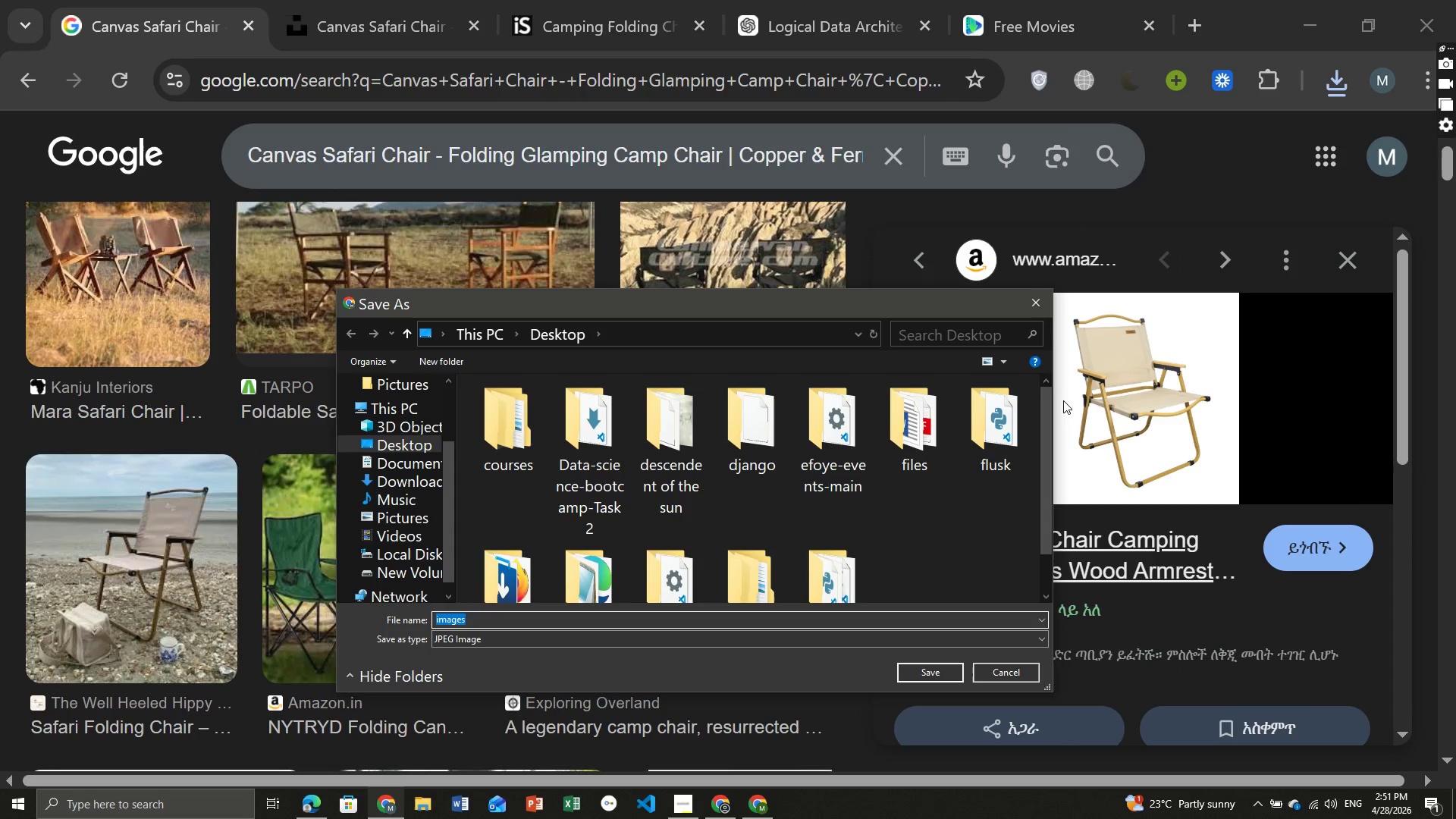 
left_click([1037, 300])
 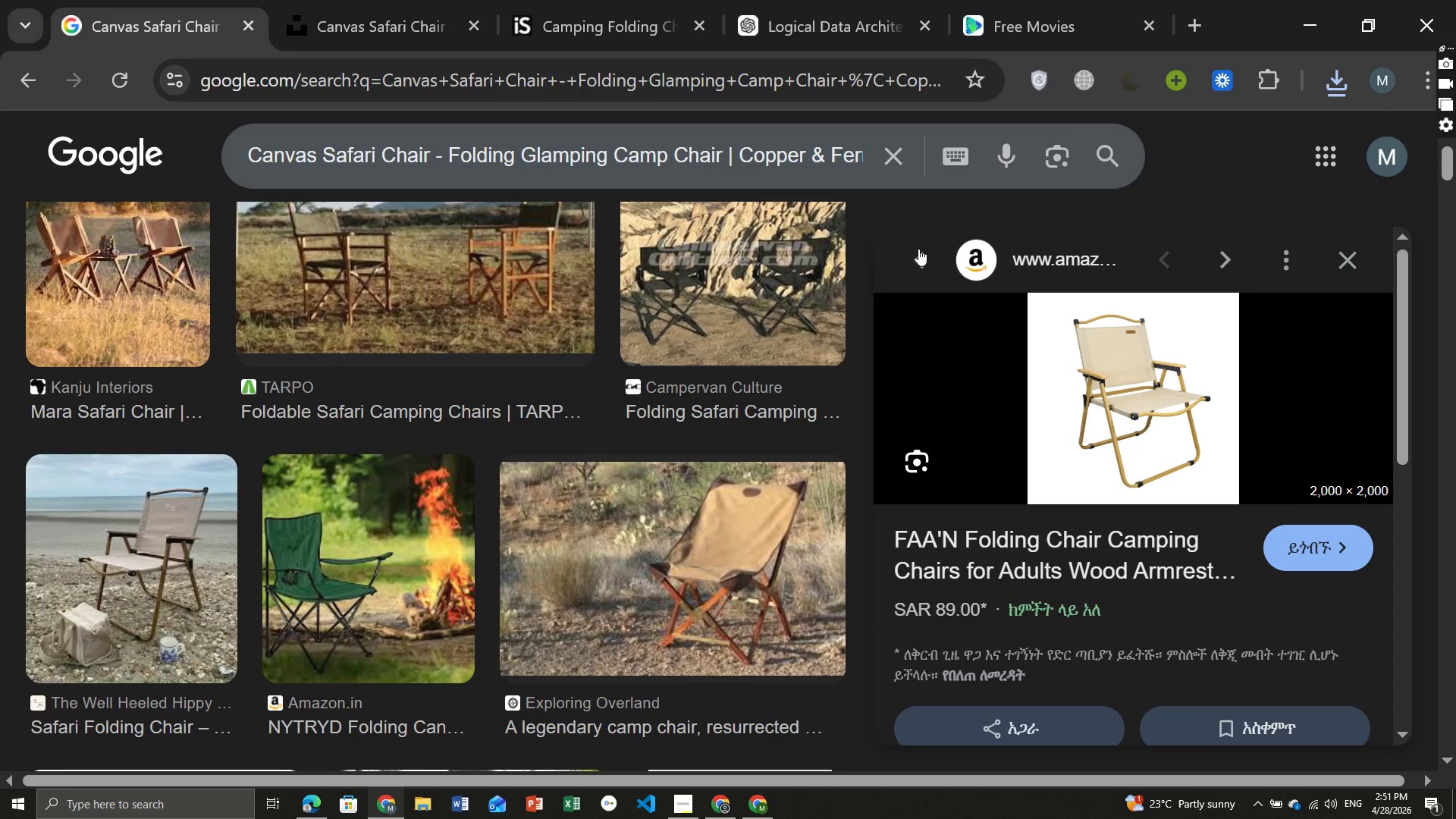 
left_click([918, 249])
 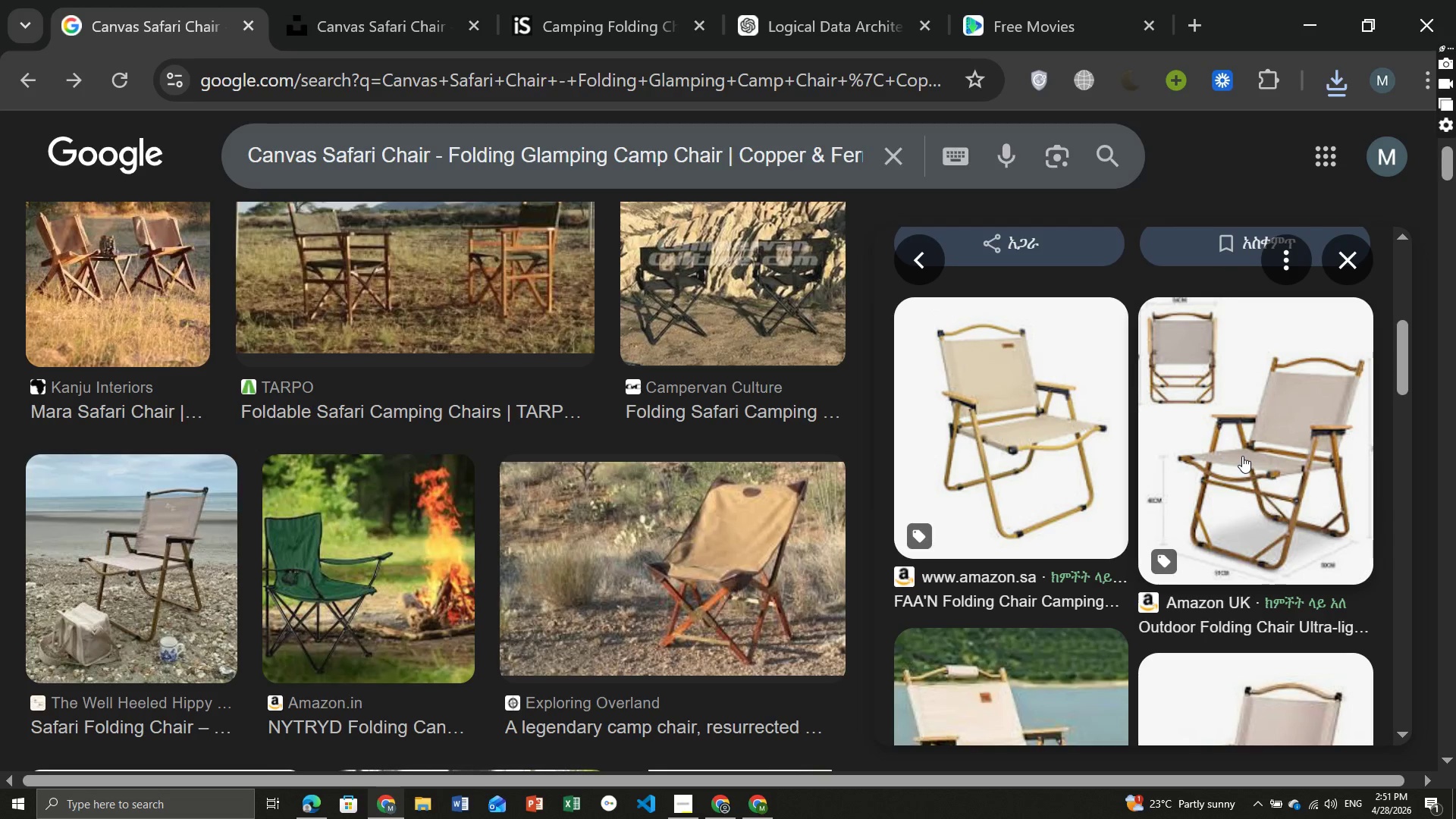 
left_click([1242, 456])
 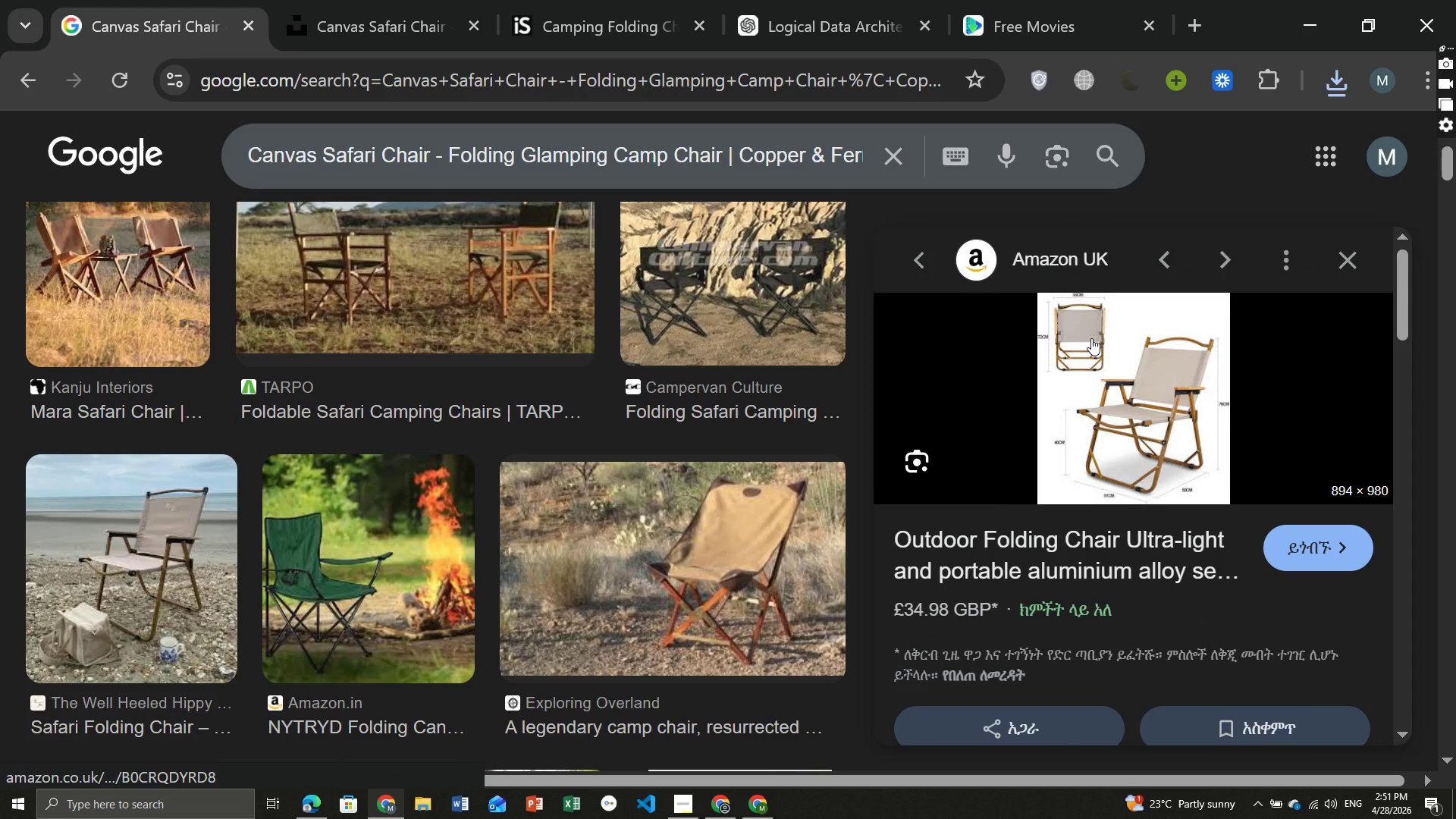 
right_click([1091, 338])
 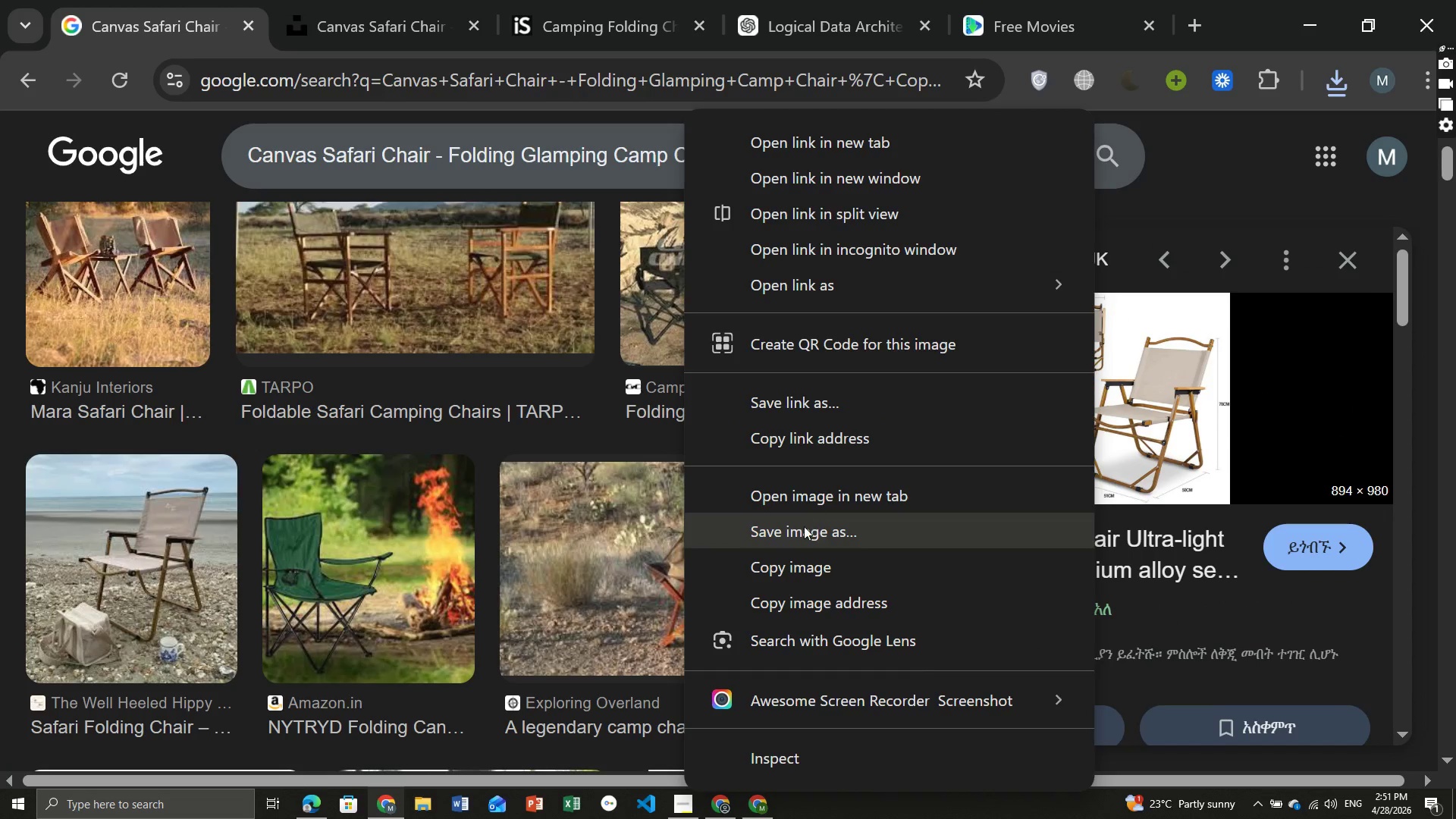 
left_click([803, 527])
 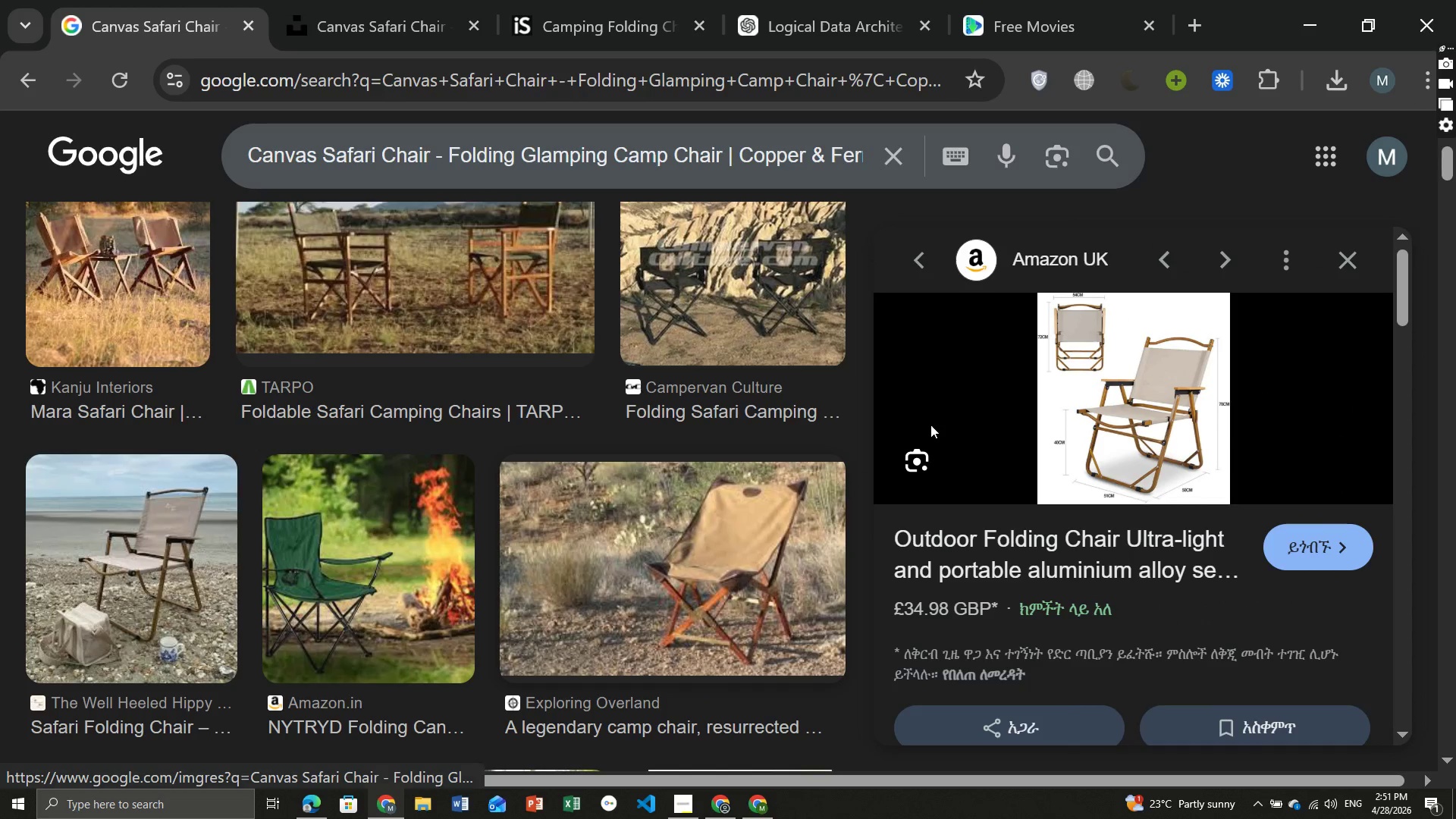 
mouse_move([978, 378])
 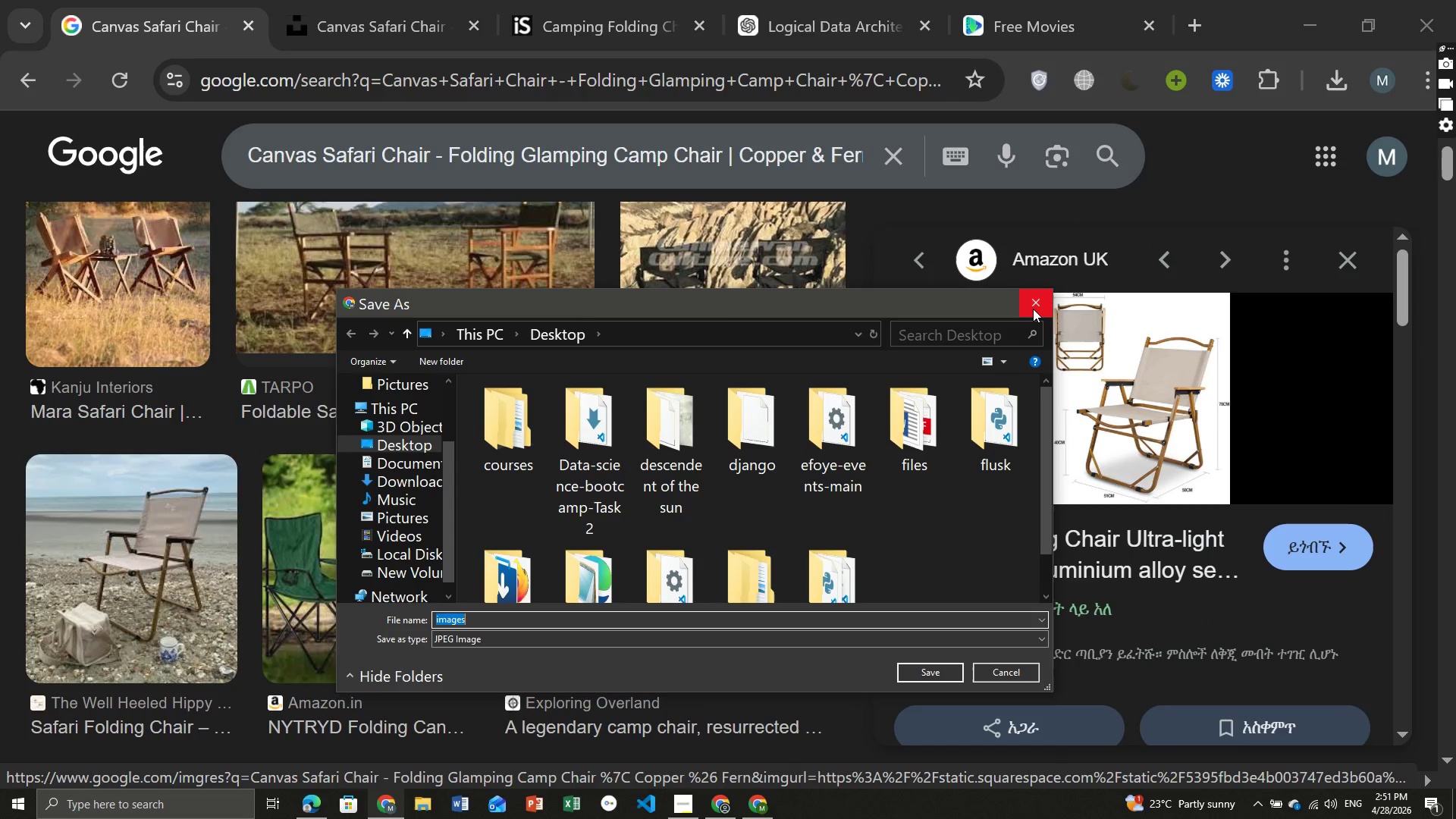 
left_click([1033, 309])
 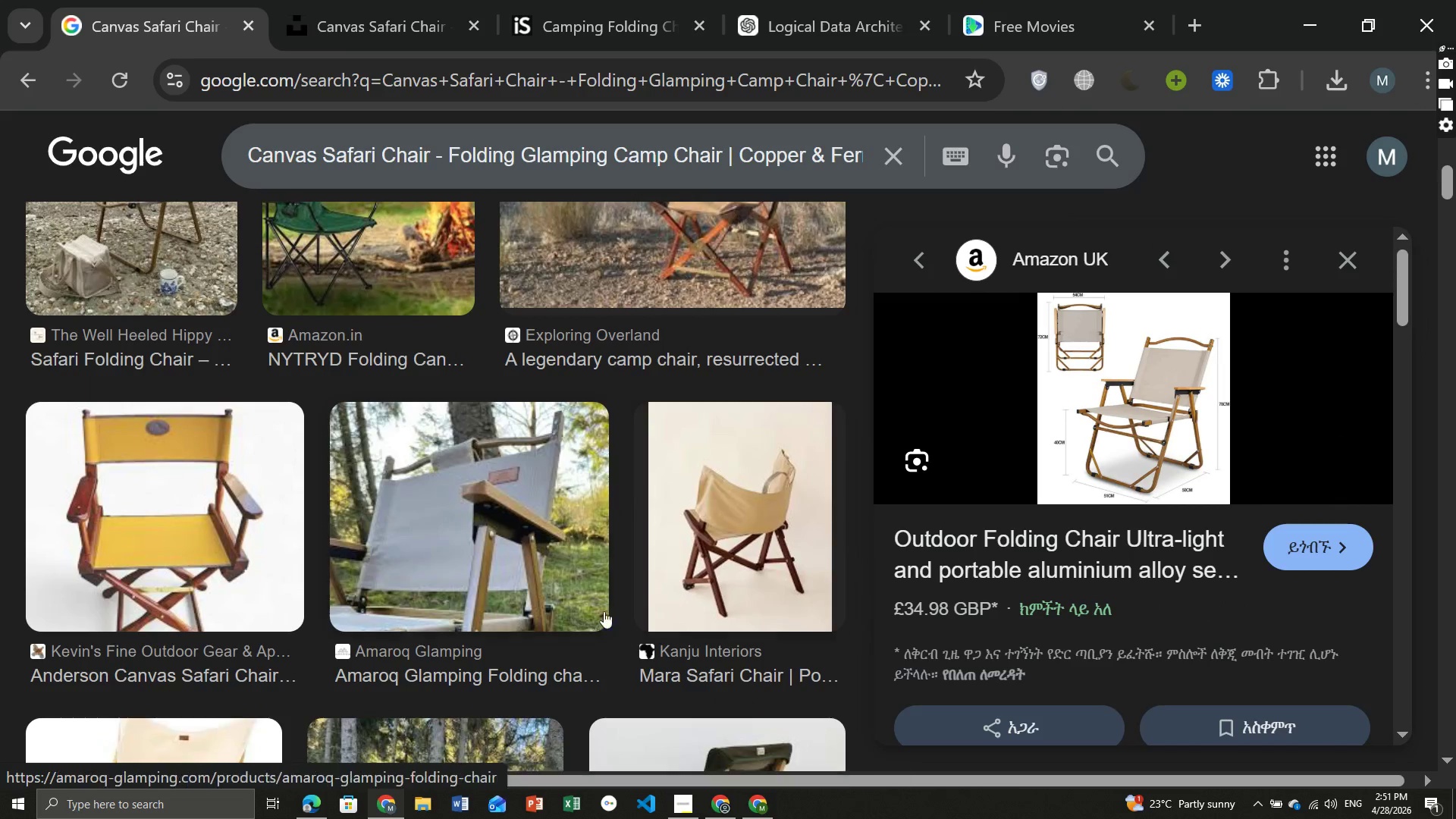 
left_click([737, 560])
 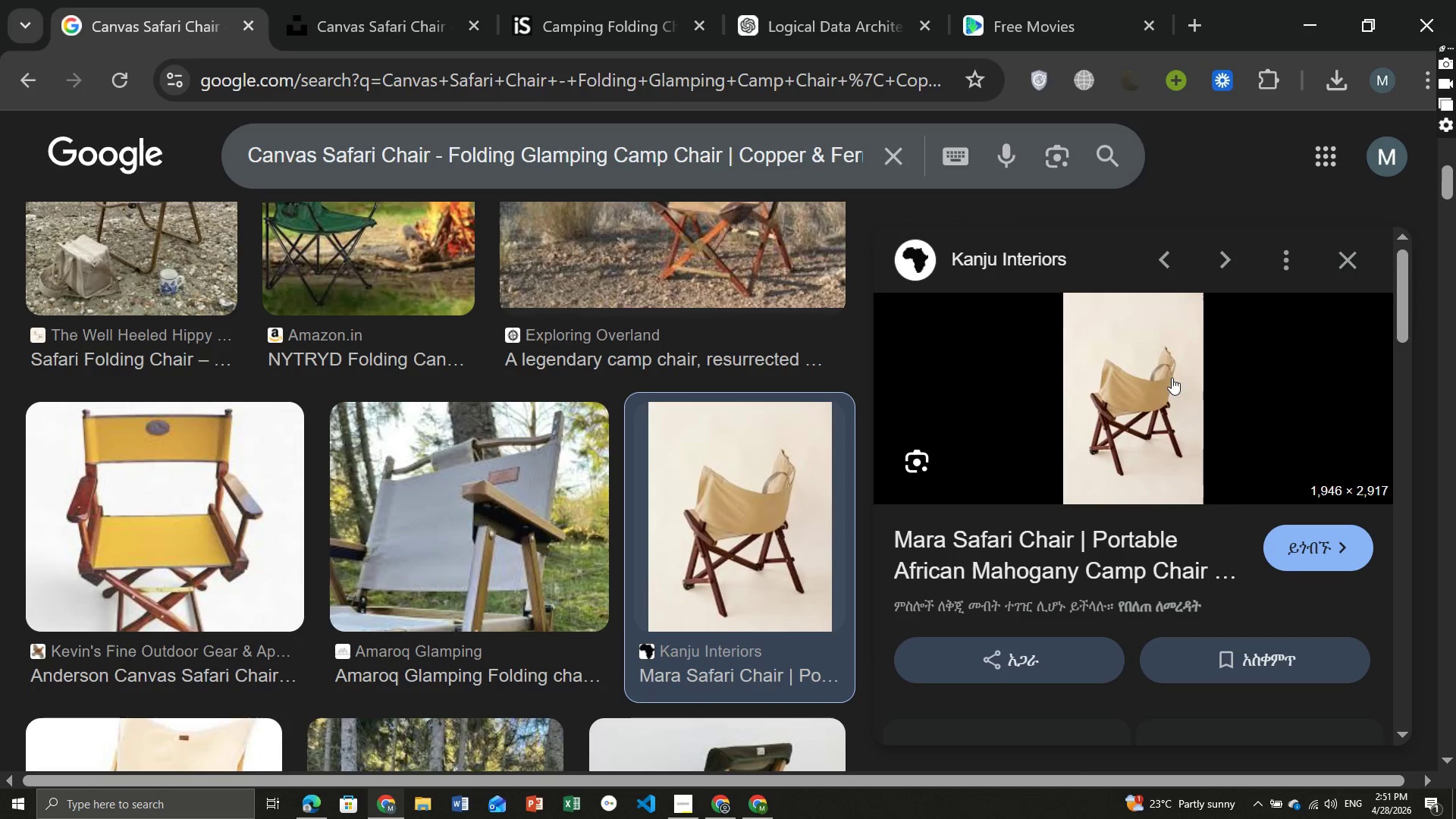 
right_click([1130, 404])
 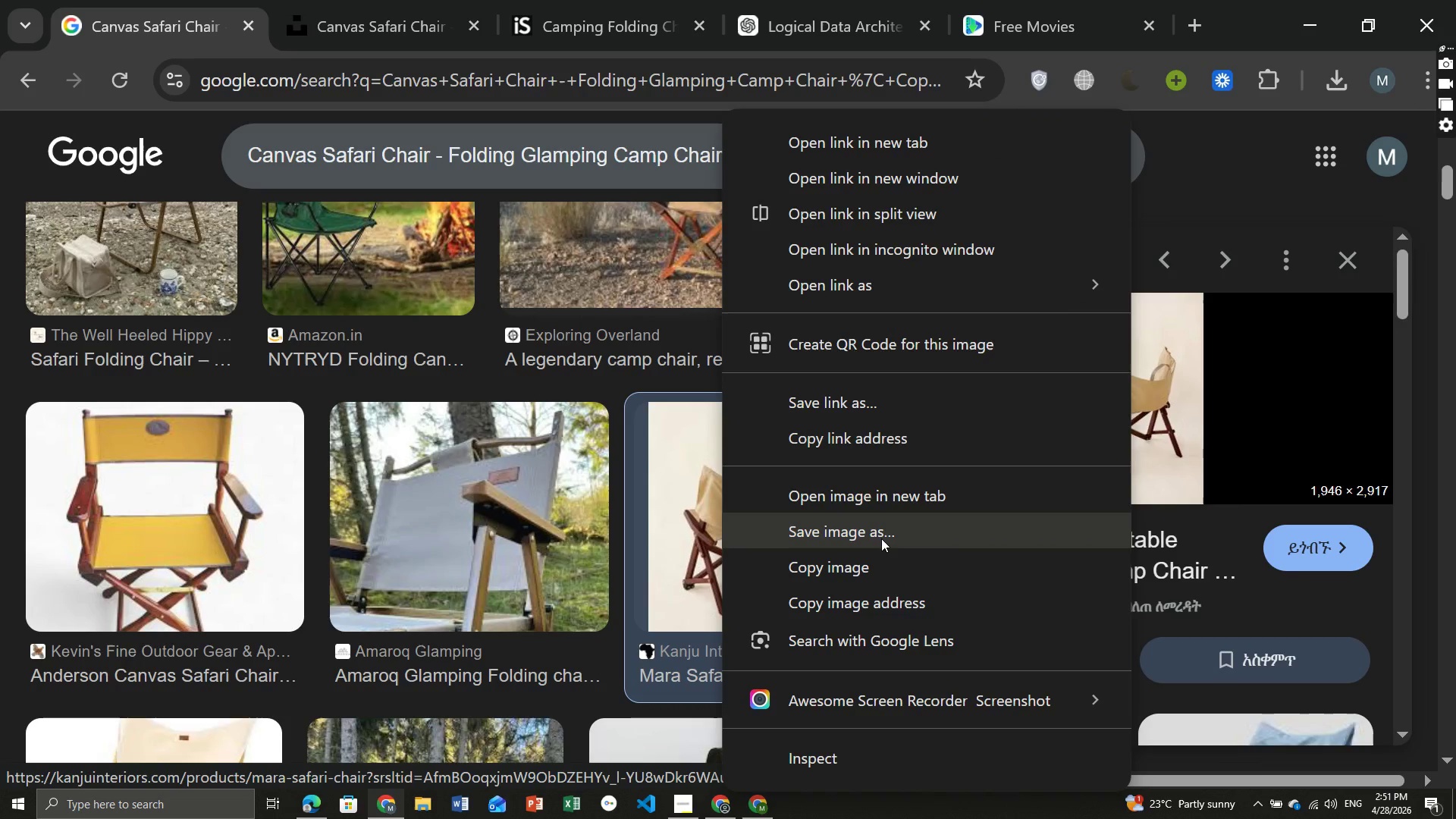 
left_click([880, 537])
 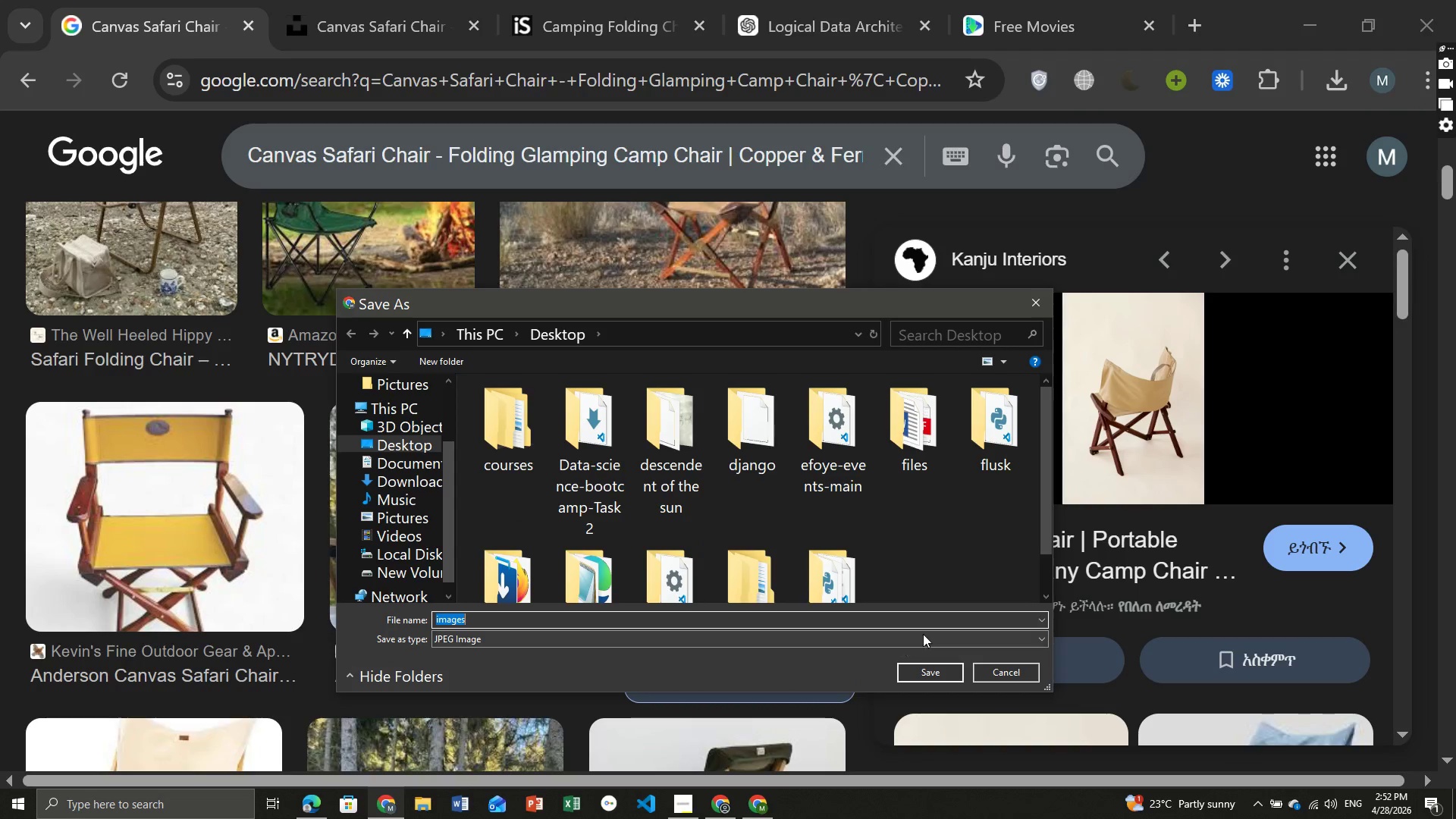 
left_click([990, 673])
 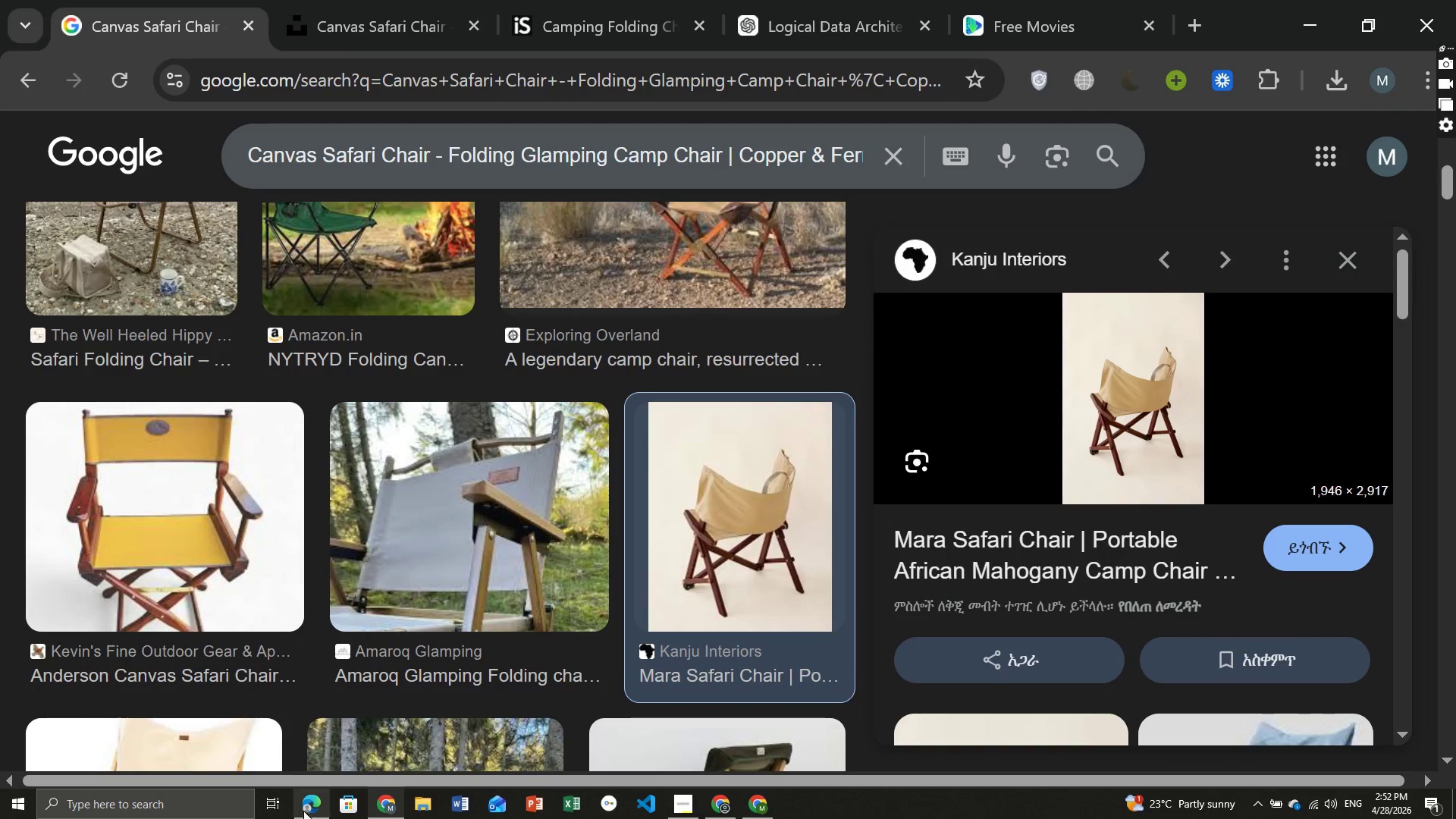 
left_click([314, 800])
 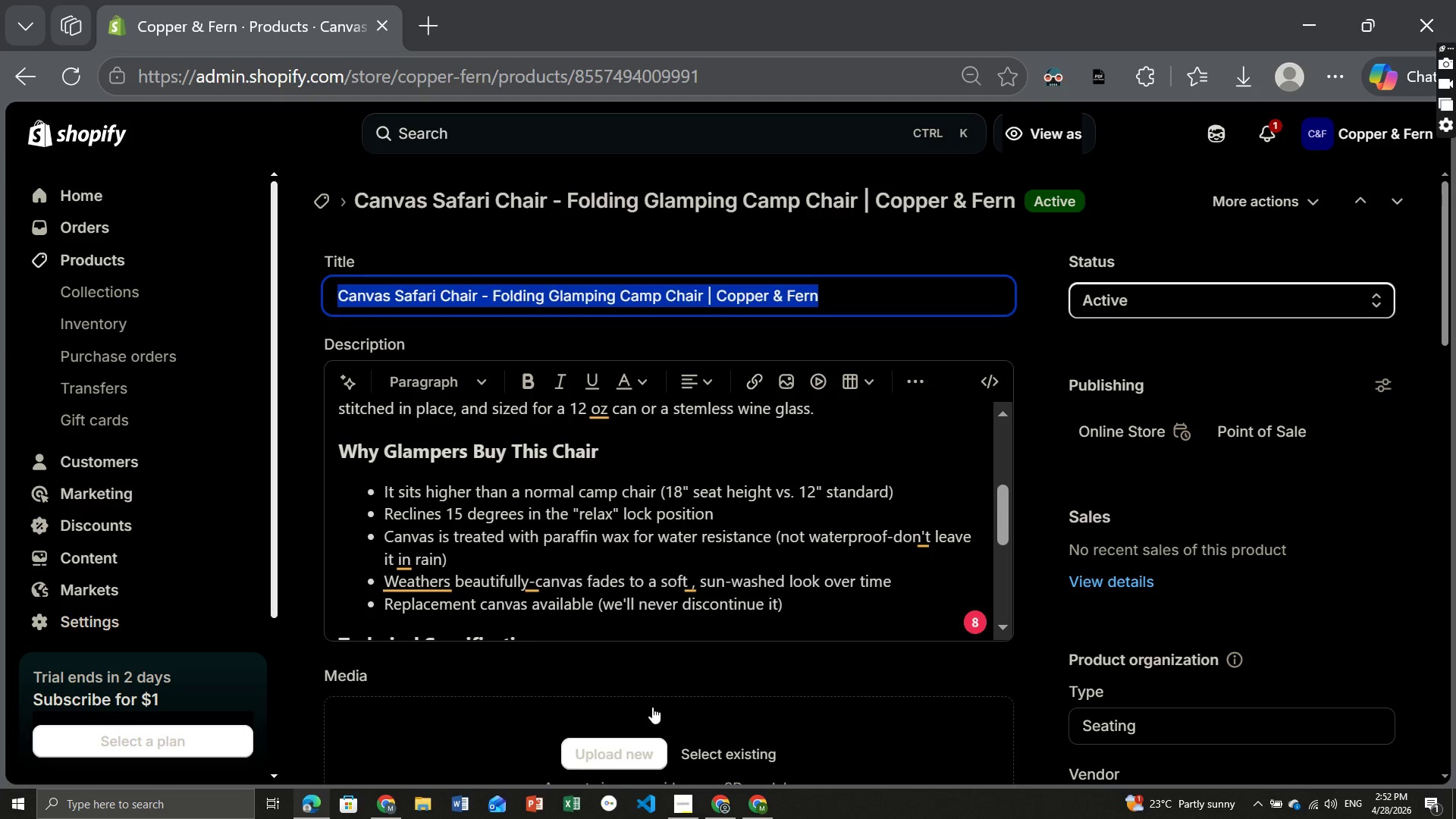 
left_click([613, 747])
 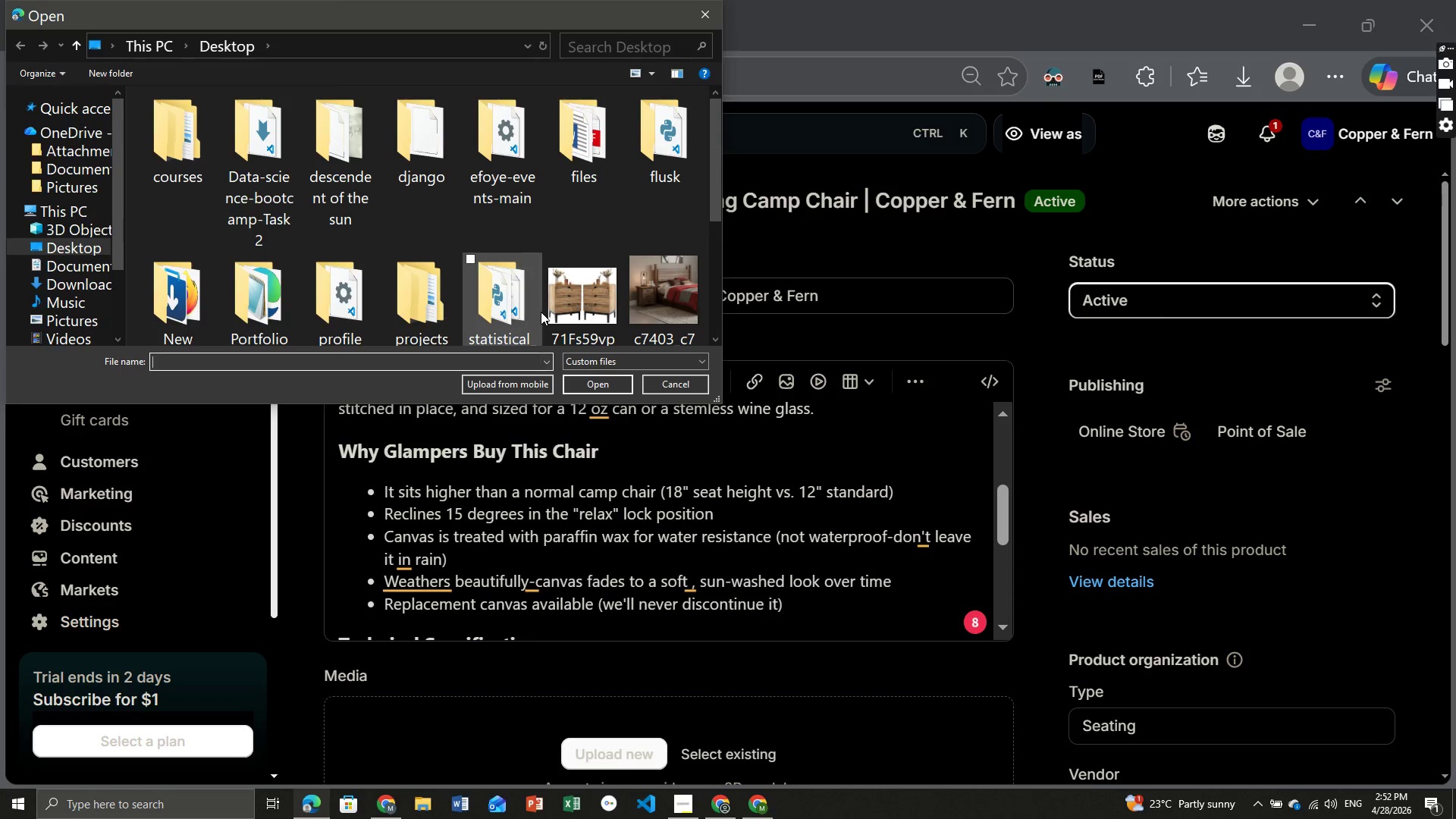 
scroll: coordinate [454, 274], scroll_direction: down, amount: 1.0
 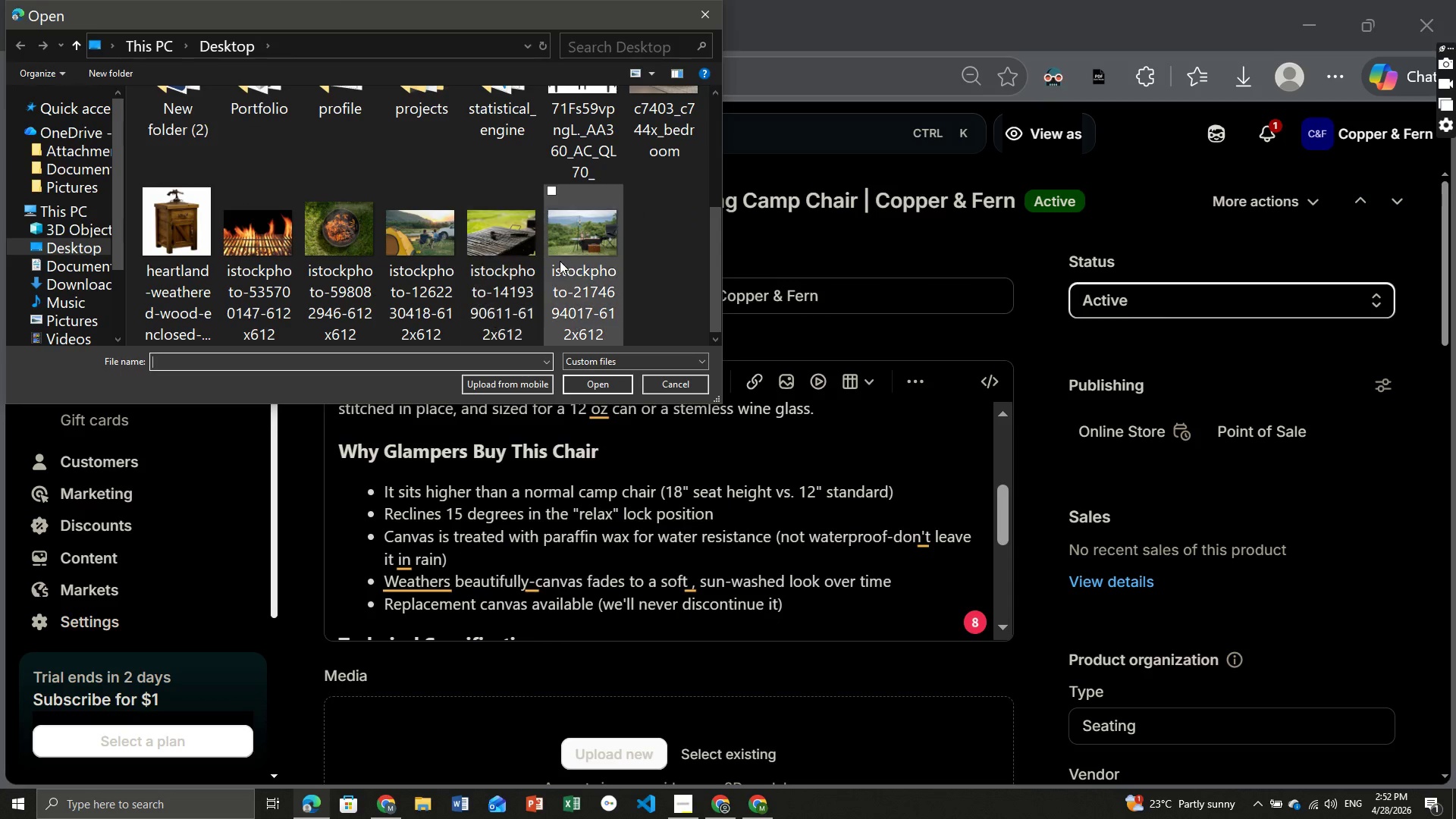 
left_click([581, 234])
 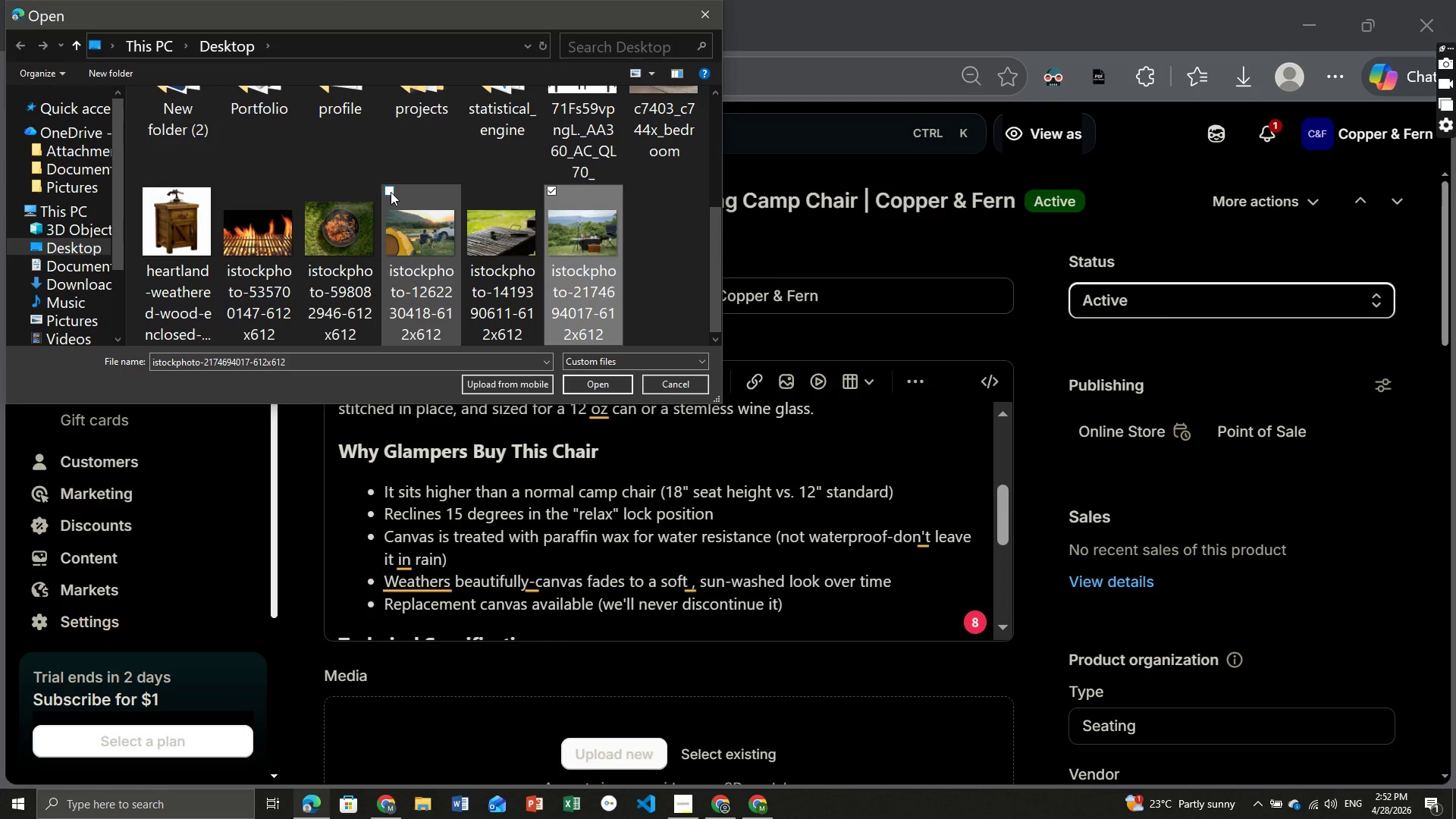 
left_click([389, 190])
 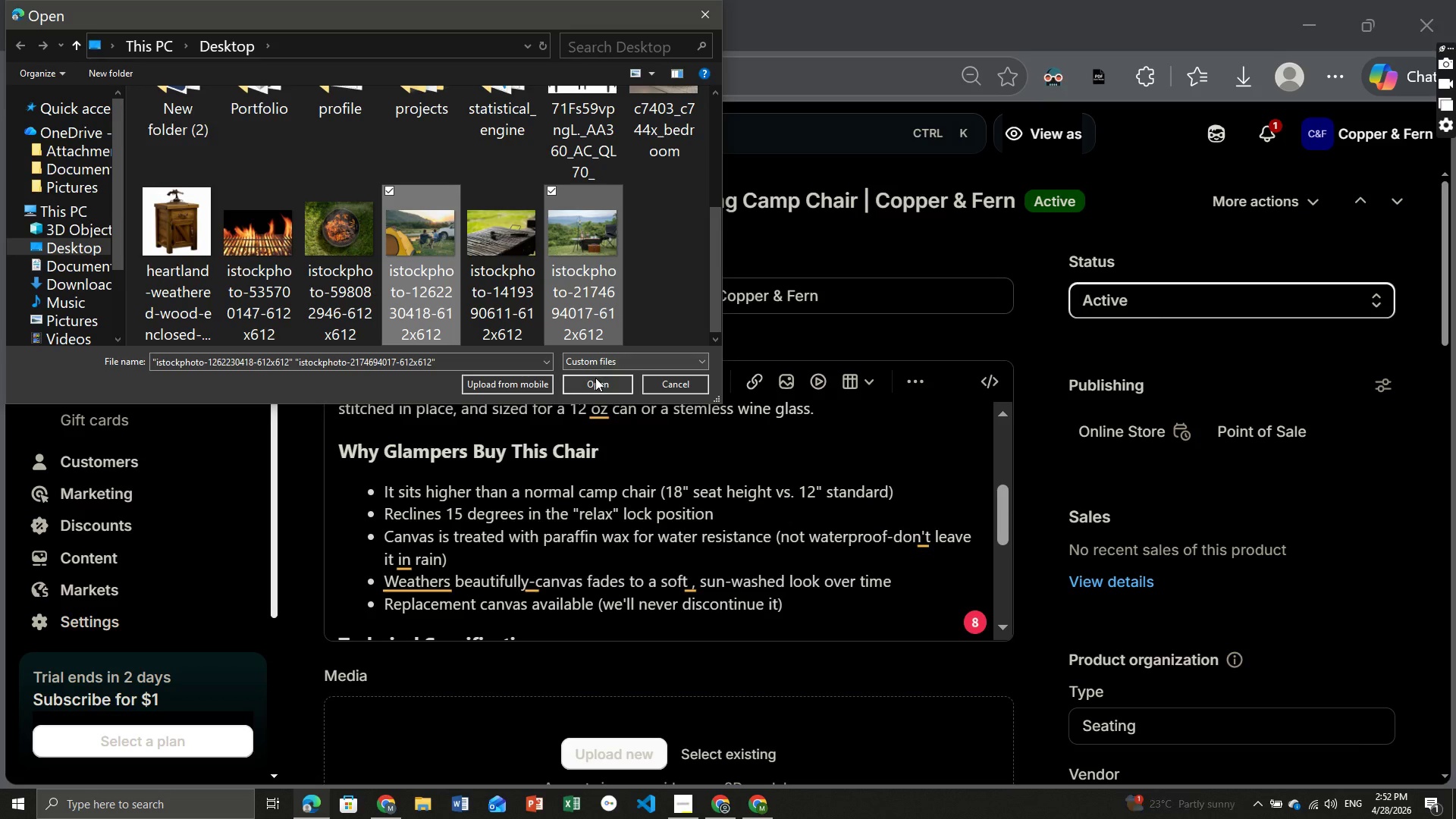 
left_click([595, 378])
 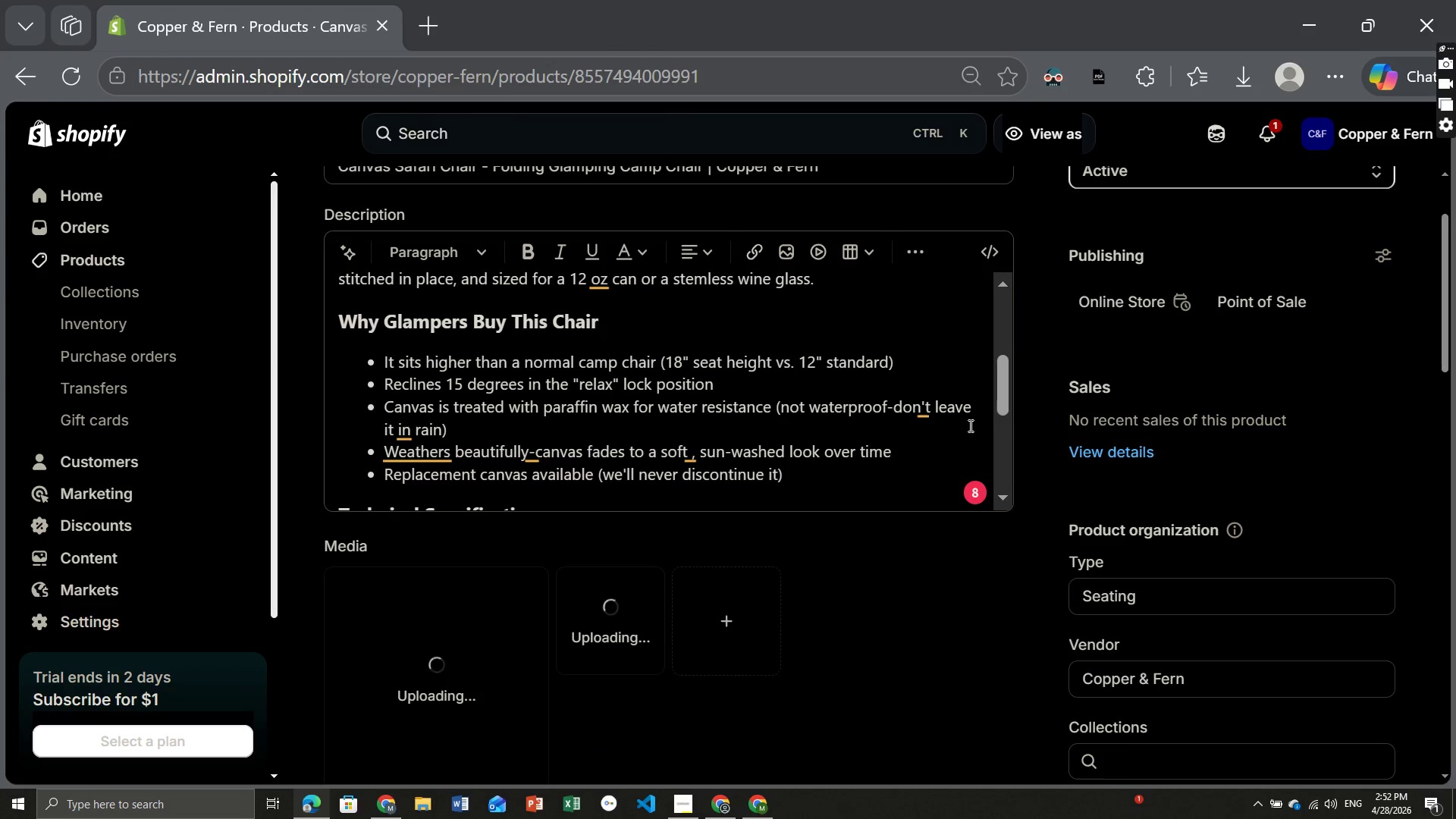 
left_click([922, 407])
 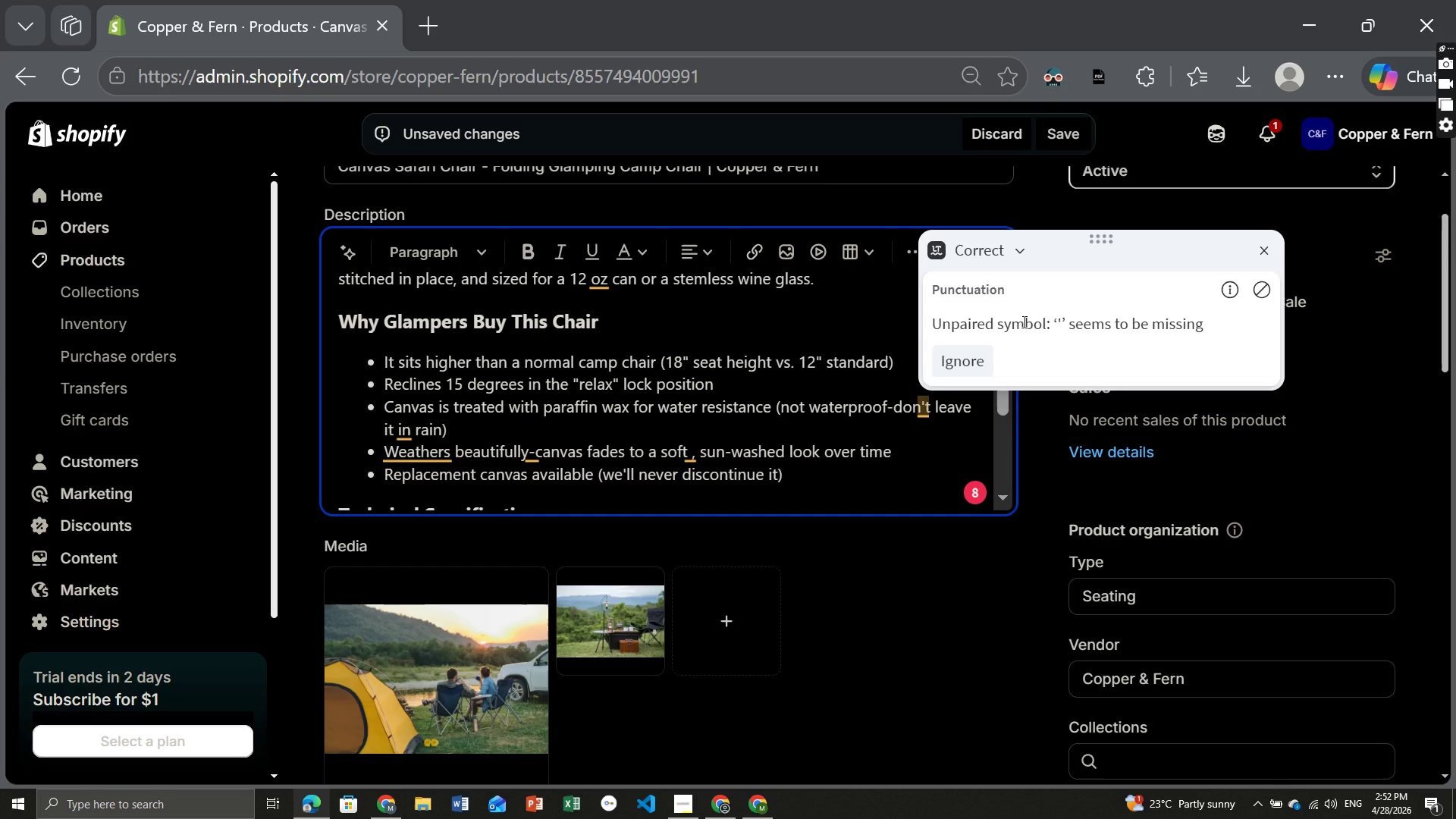 
wait(10.78)
 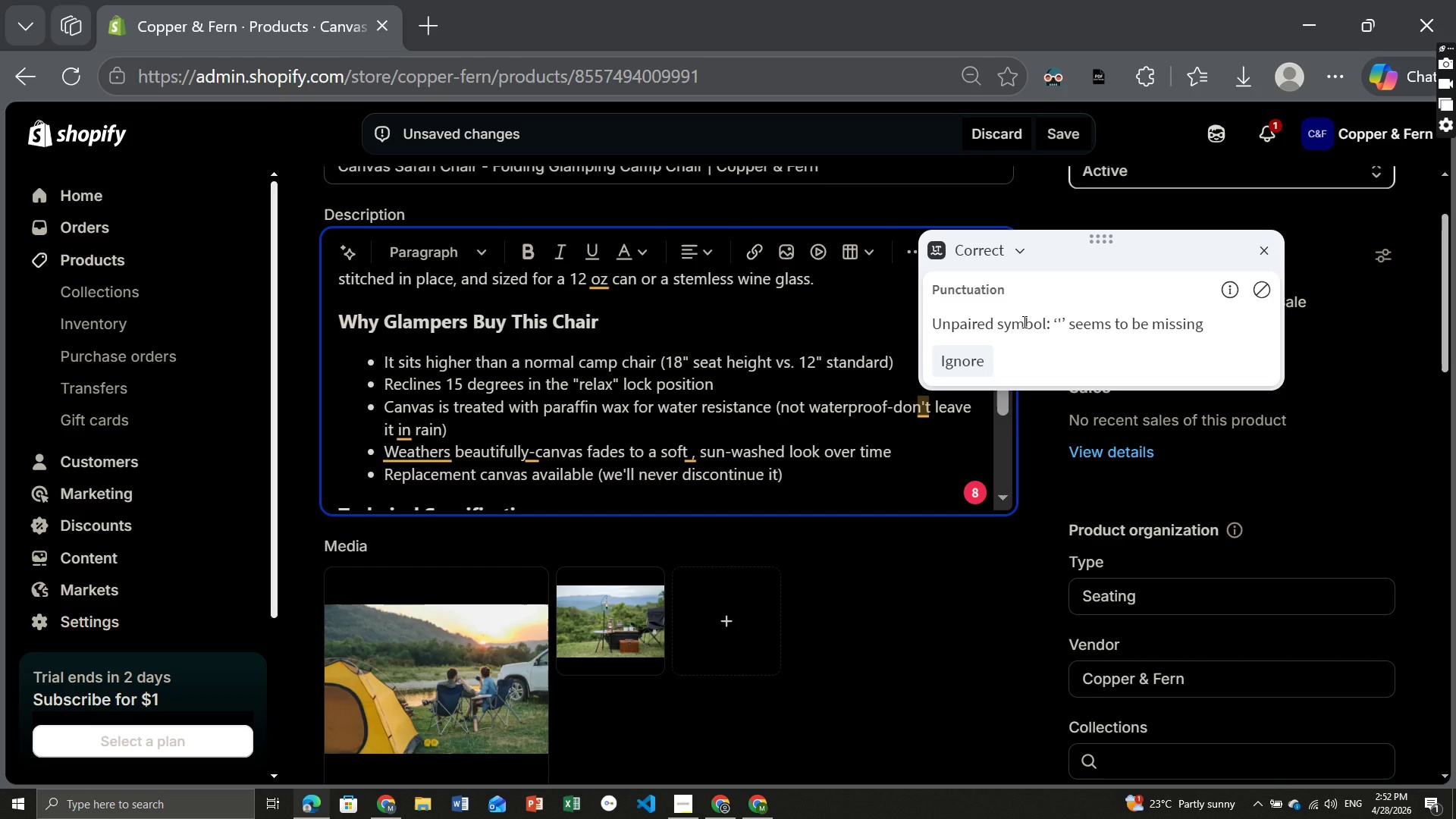 
left_click([475, 674])
 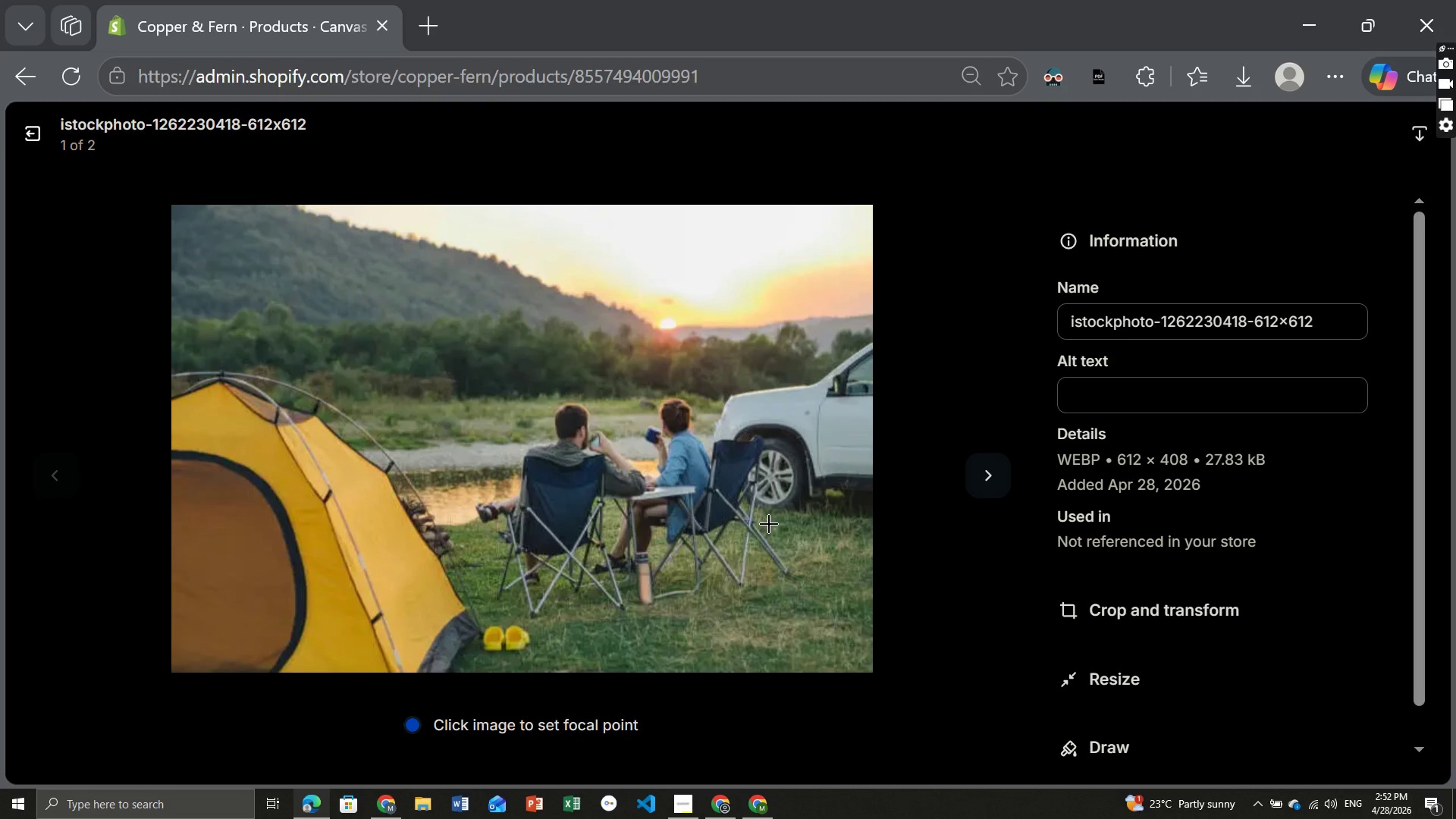 
wait(15.33)
 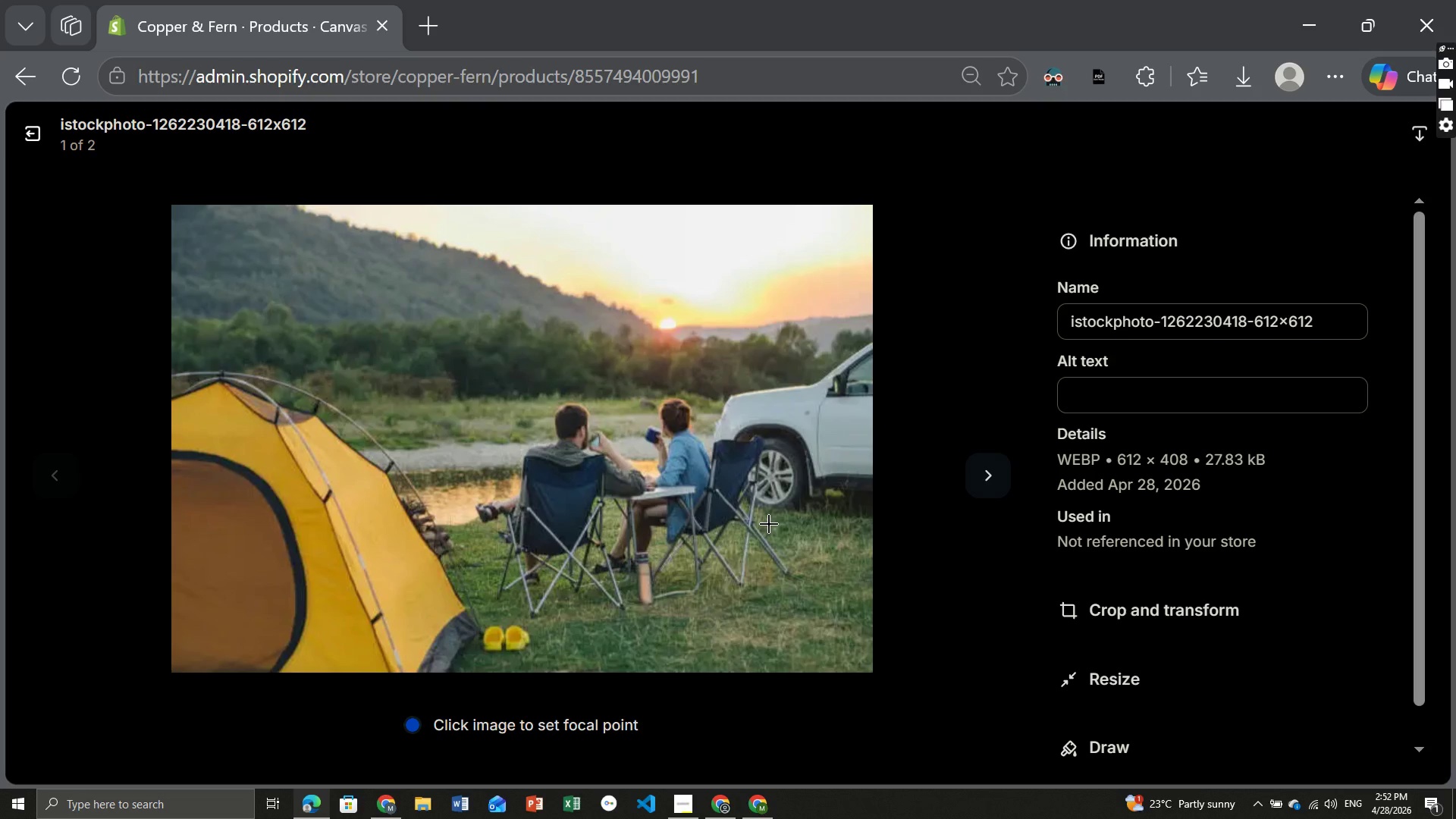 
left_click([31, 139])
 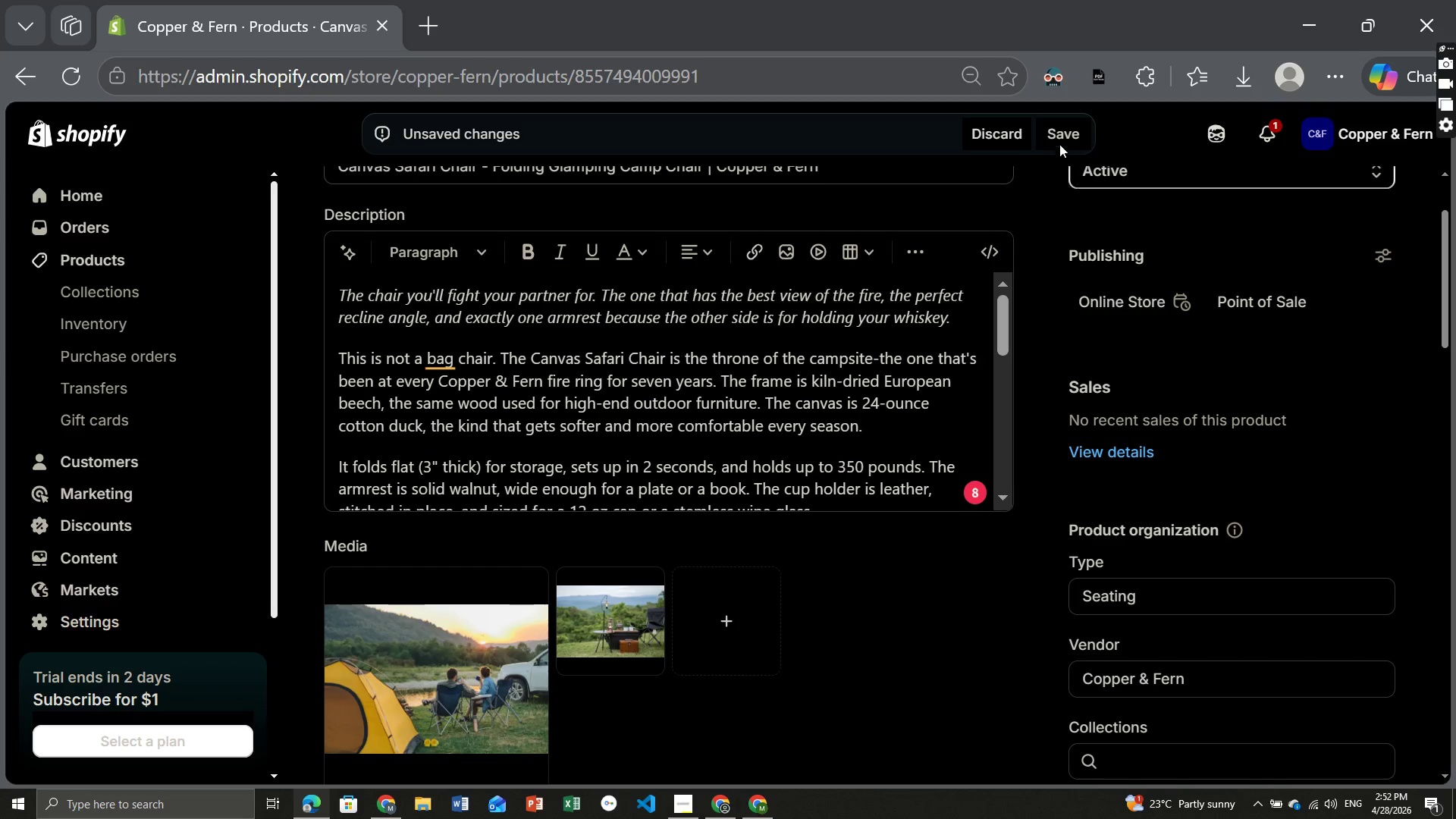 
left_click([1056, 128])
 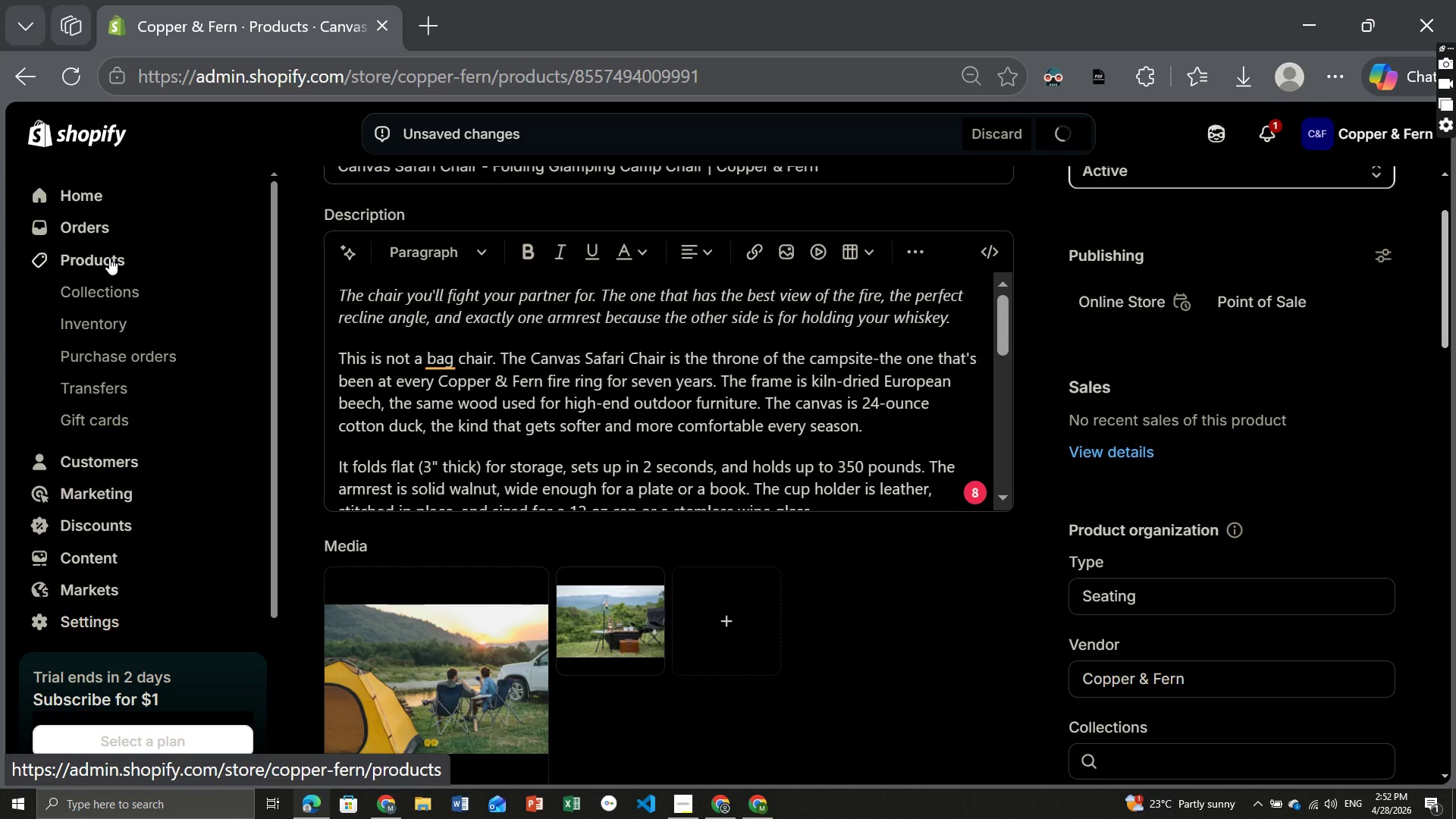 
wait(8.72)
 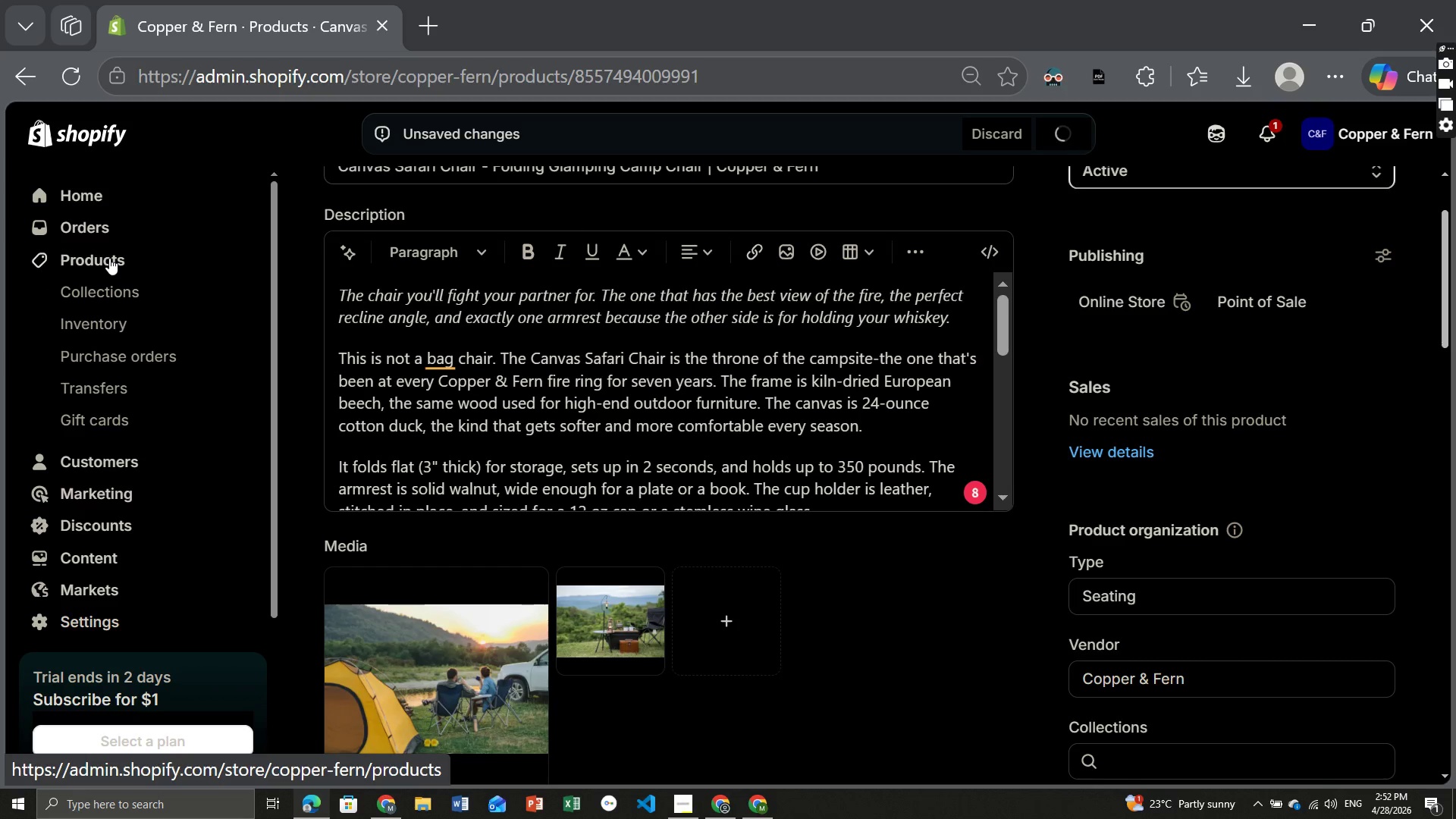 
left_click([109, 258])
 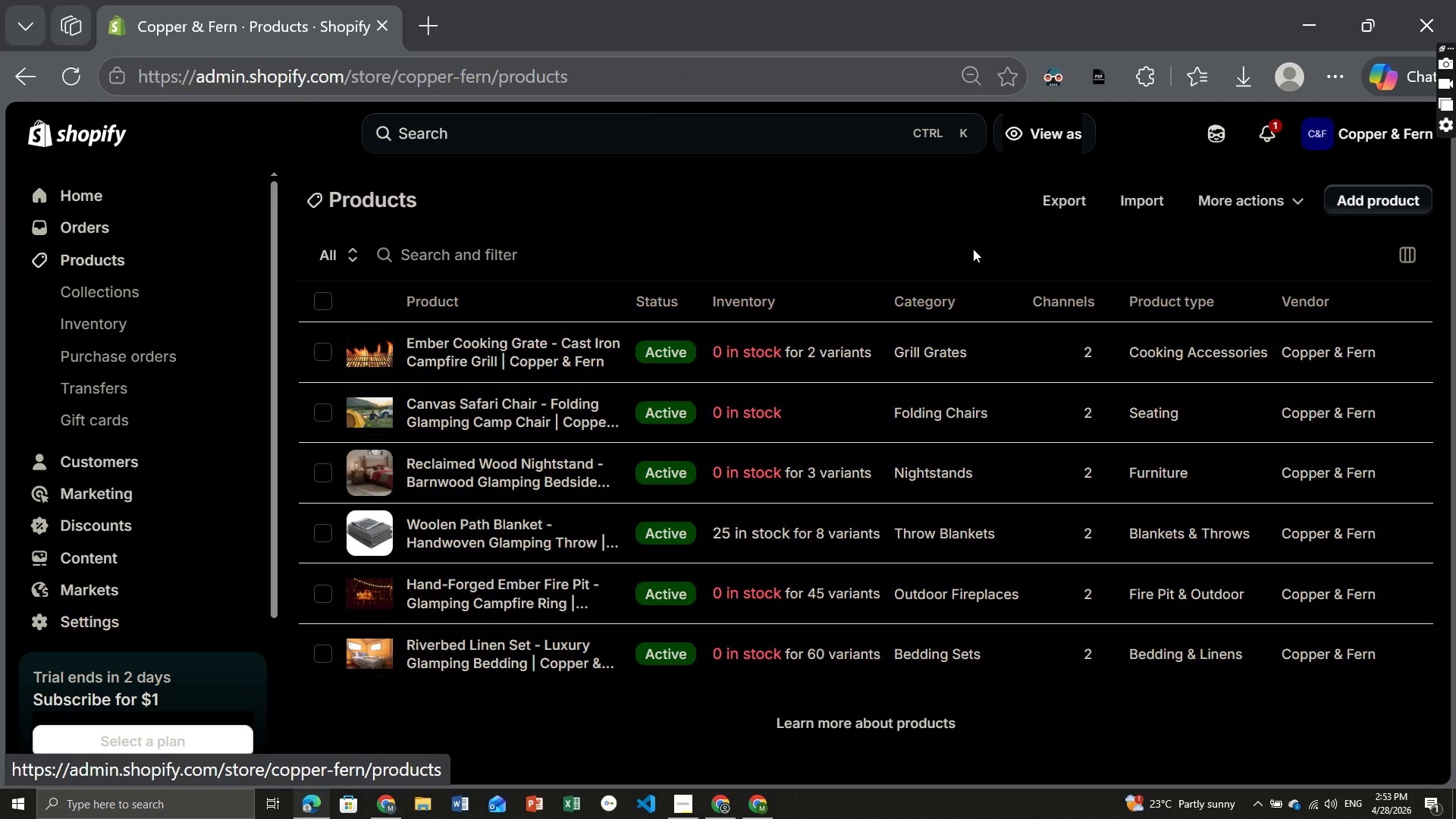 
wait(5.42)
 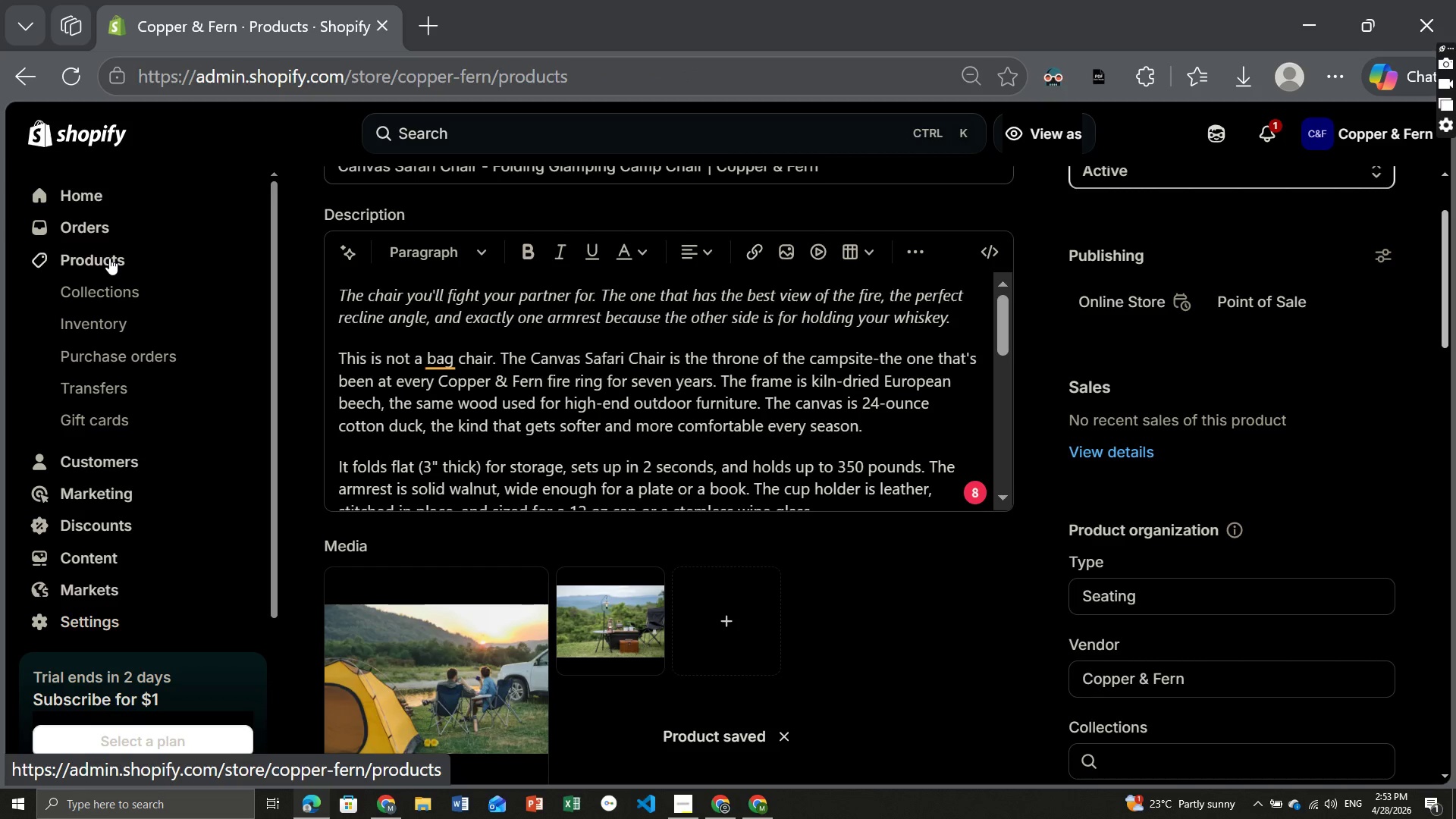 
left_click([1059, 195])
 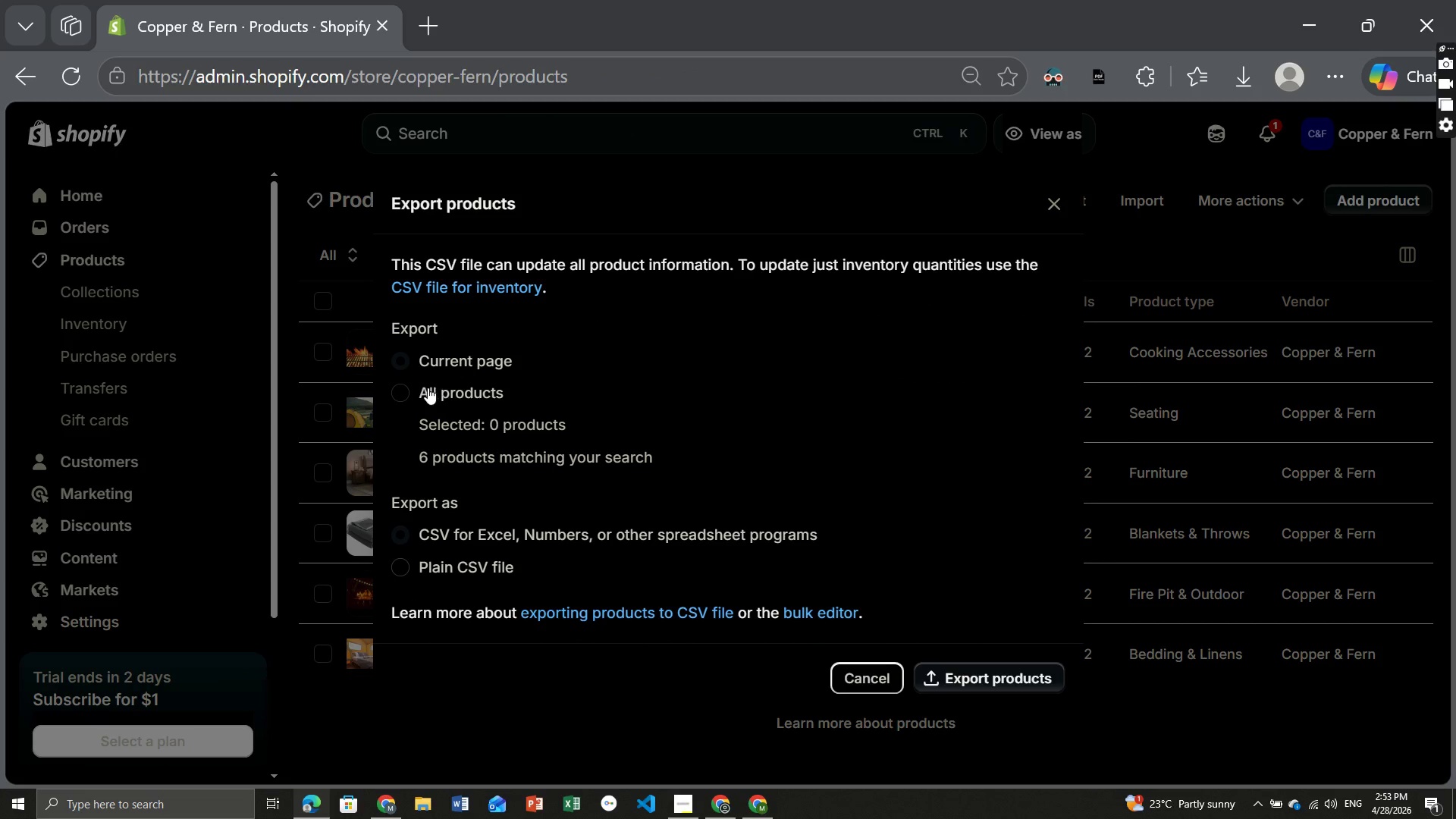 
left_click([483, 708])
 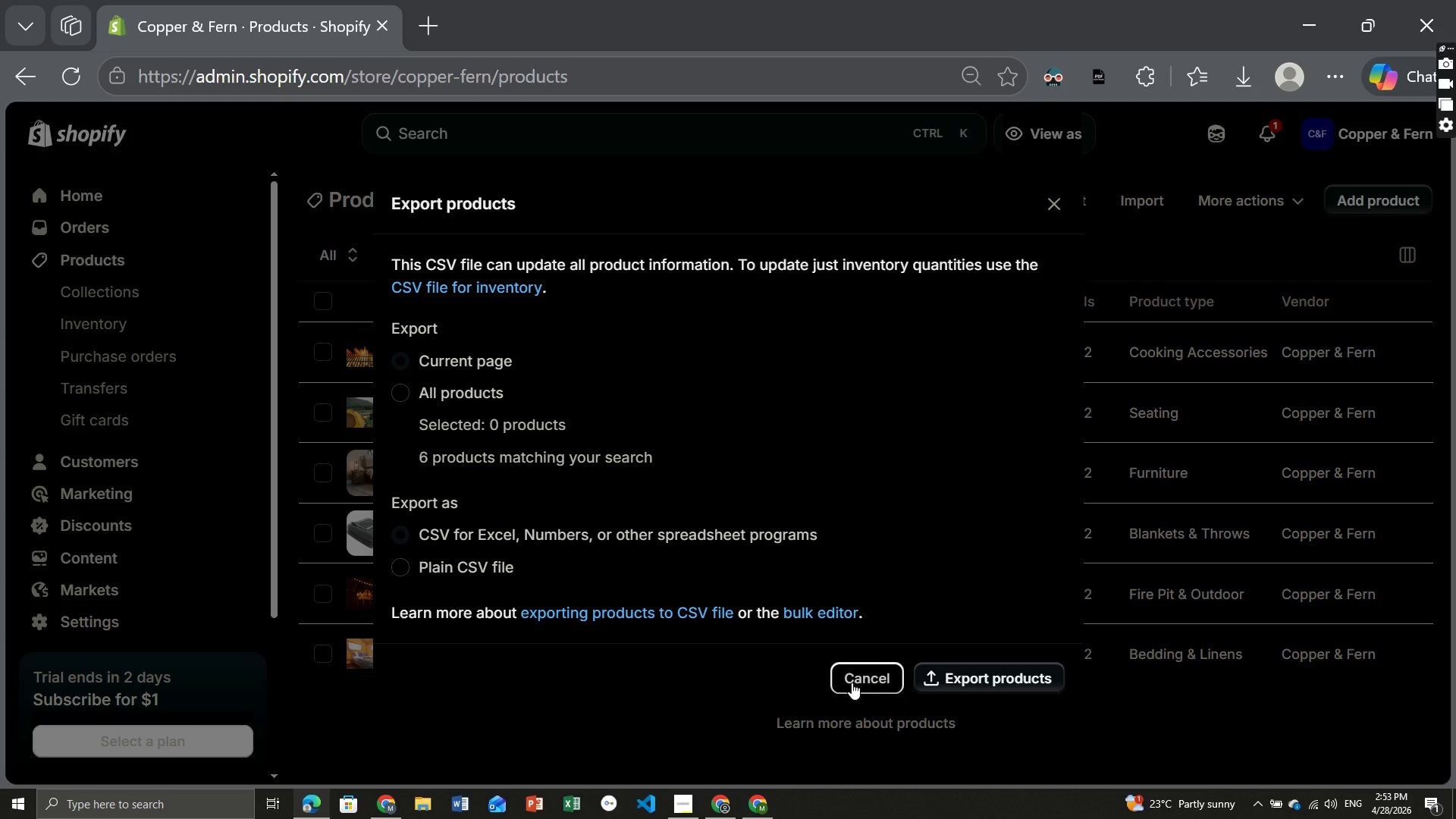 
left_click([852, 682])
 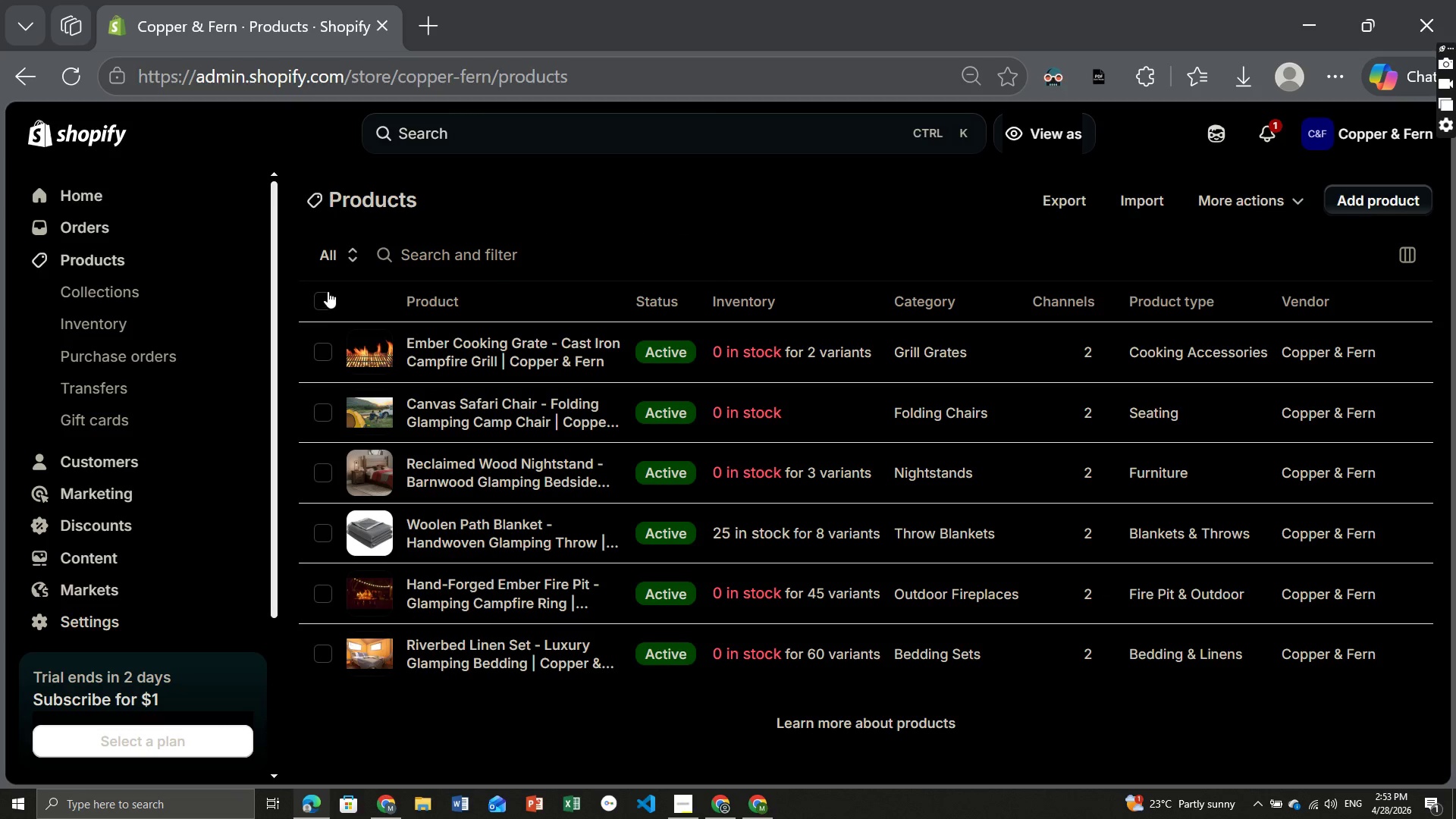 
left_click([327, 291])
 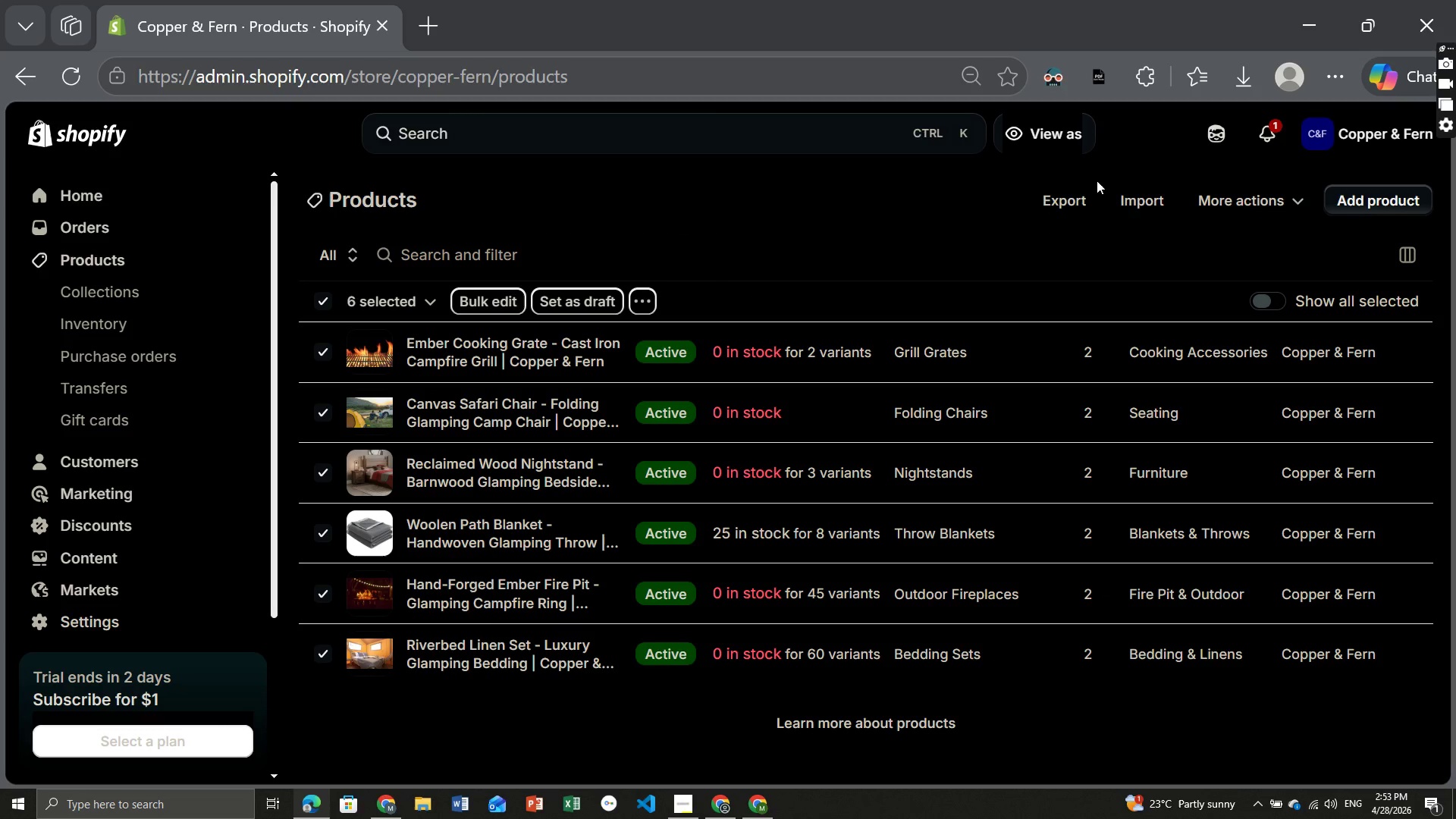 
left_click([1073, 196])
 